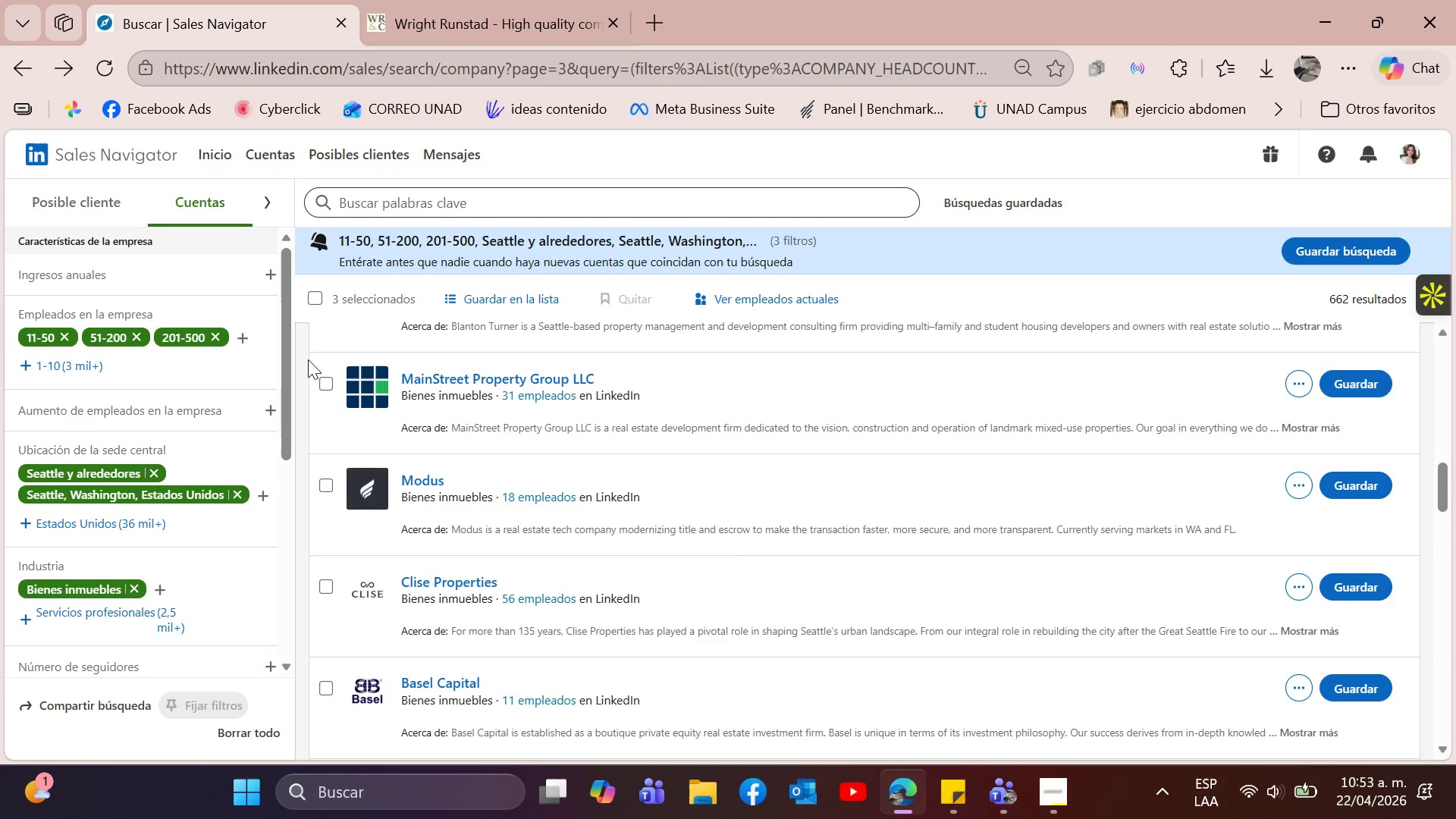 
left_click_drag(start_coordinate=[326, 384], to_coordinate=[335, 387])
 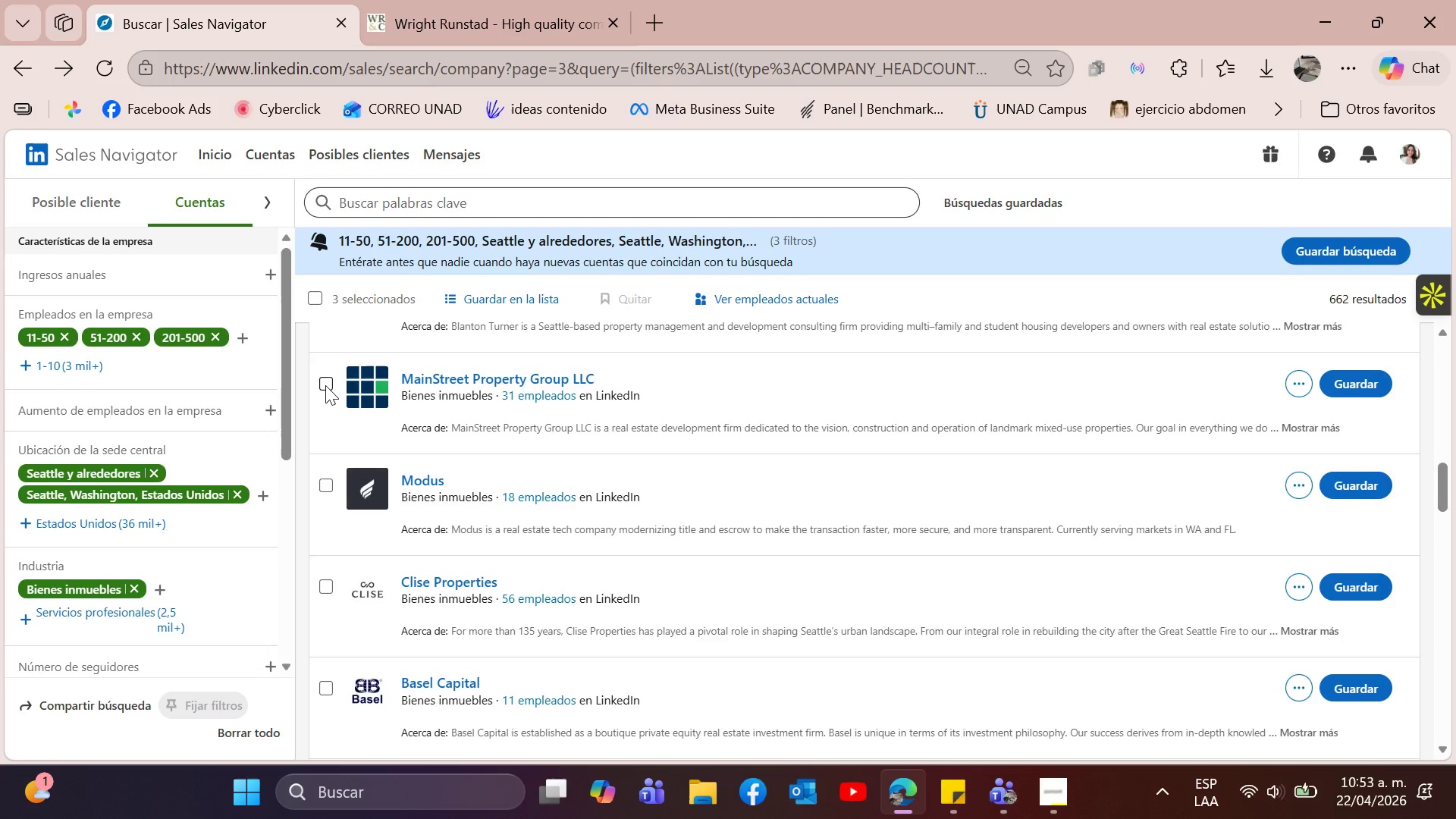 
wait(8.58)
 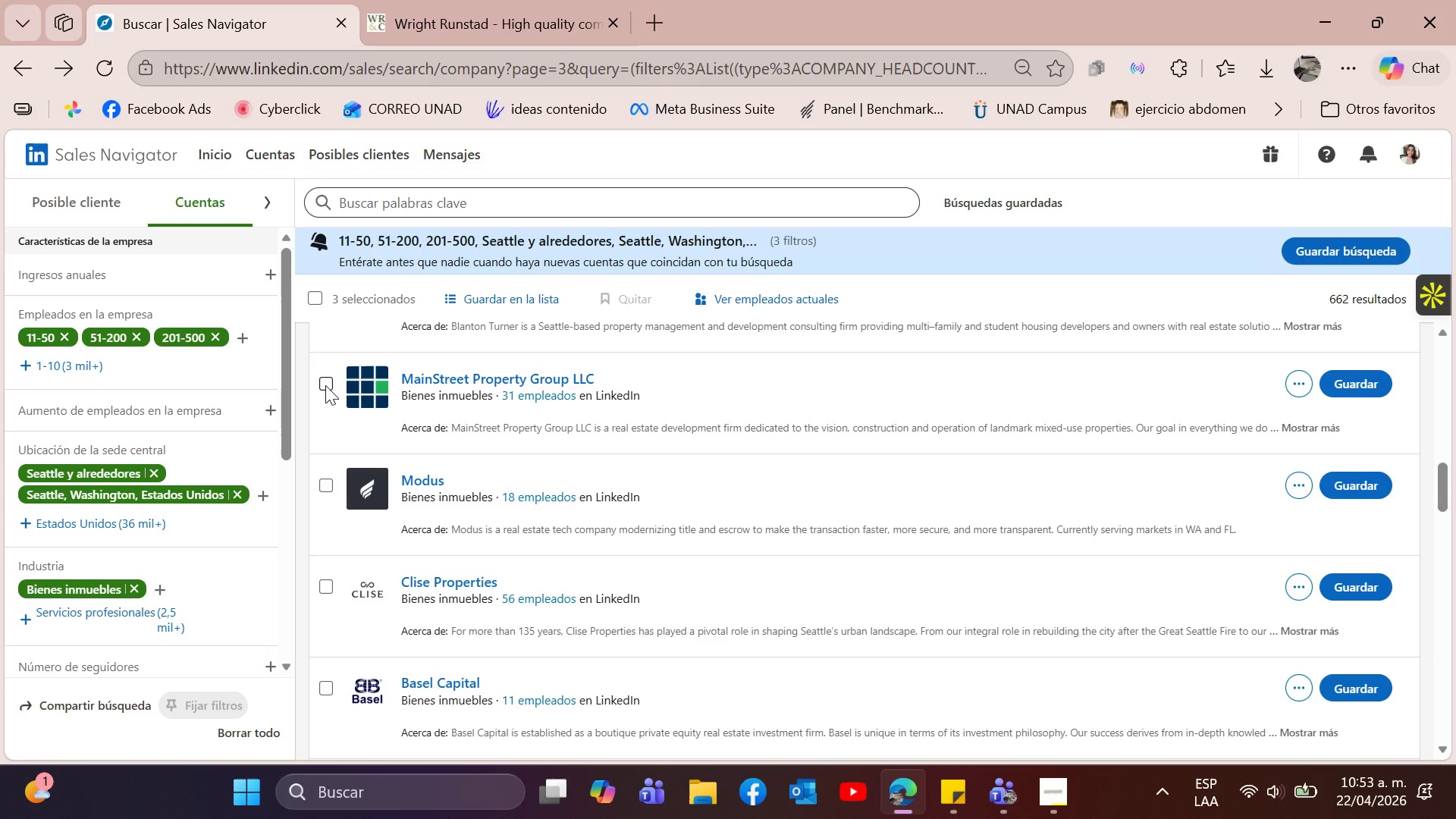 
left_click([322, 384])
 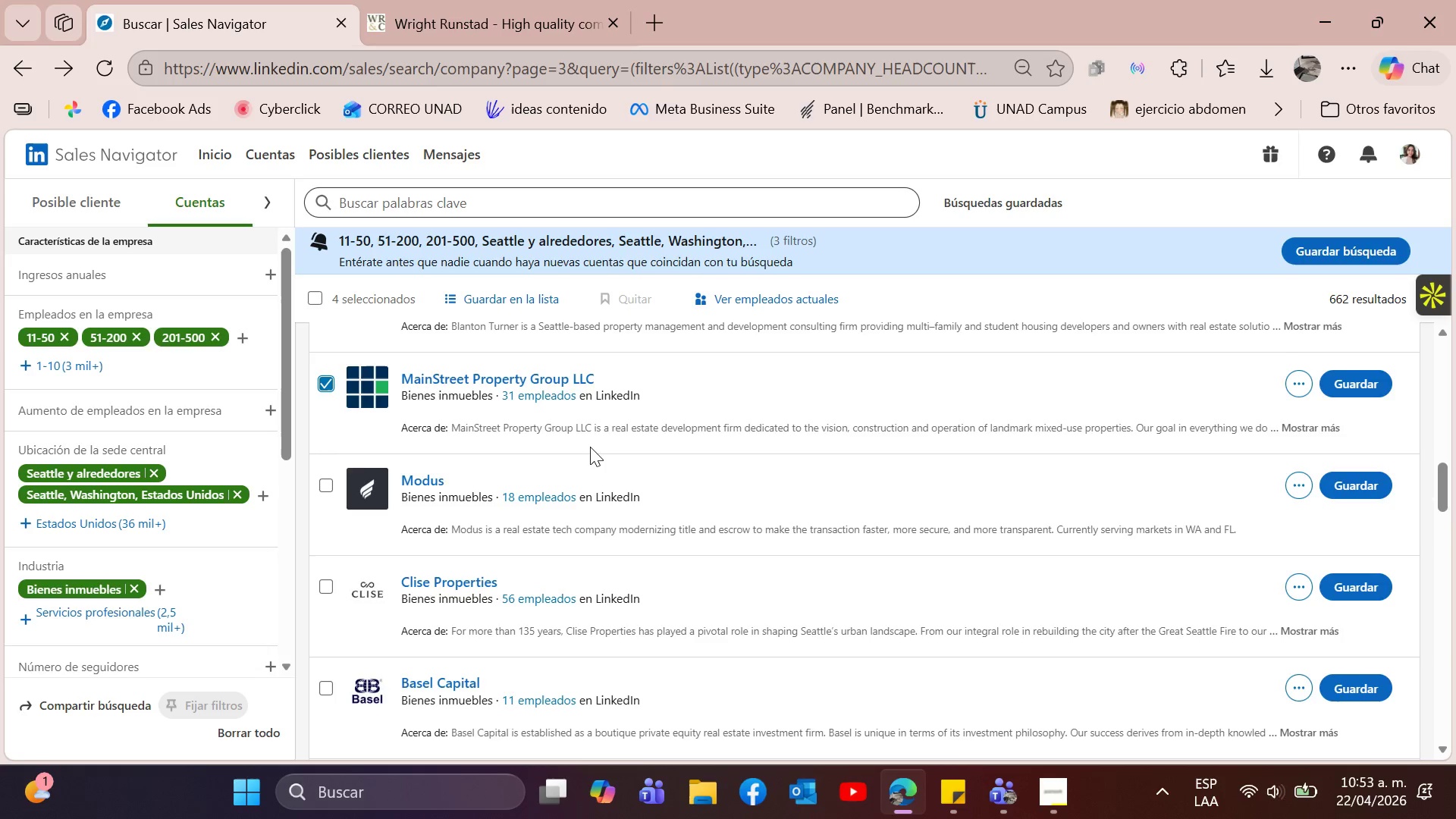 
scroll: coordinate [617, 462], scroll_direction: up, amount: 1.0
 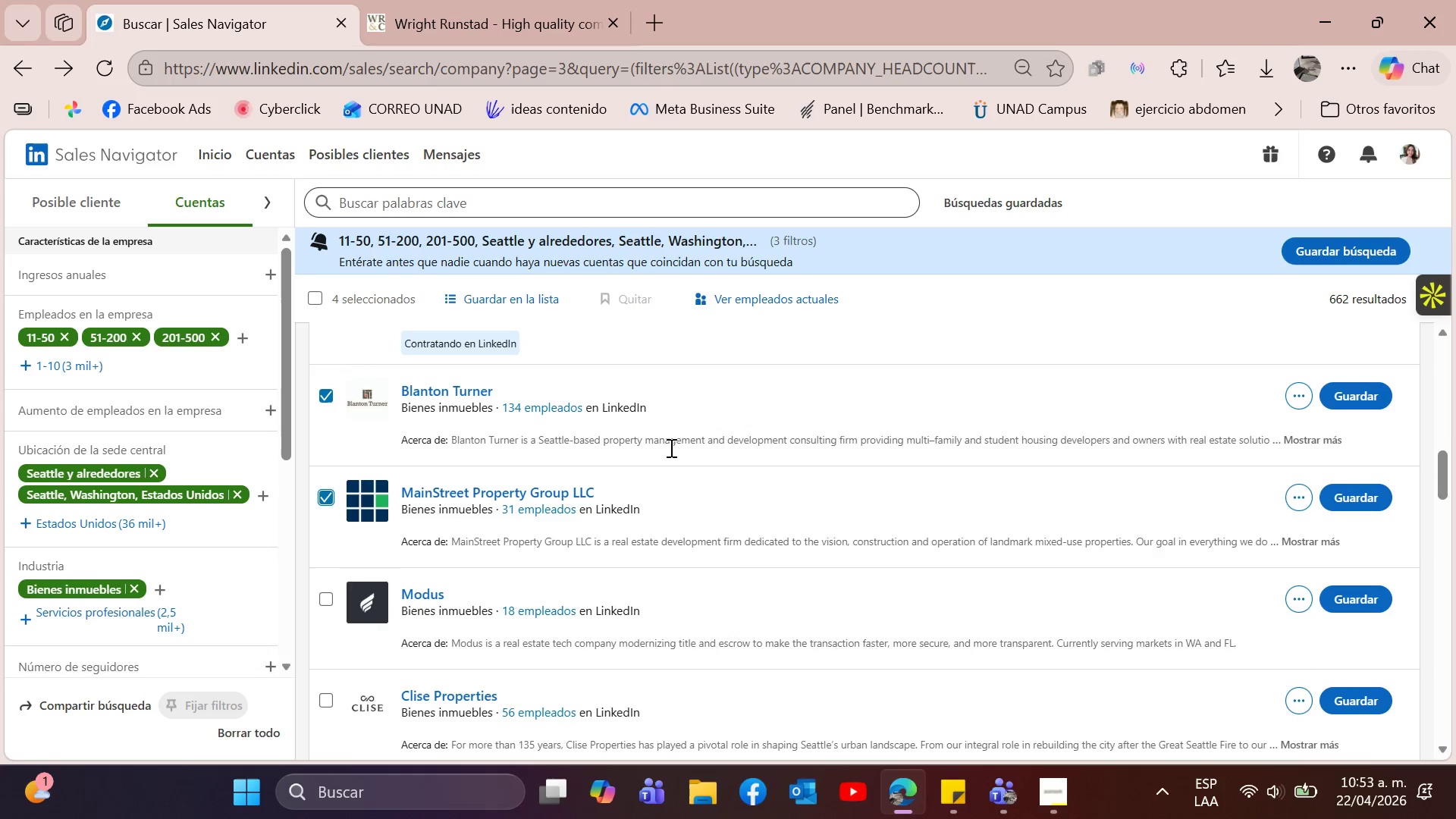 
scroll: coordinate [680, 508], scroll_direction: down, amount: 2.0
 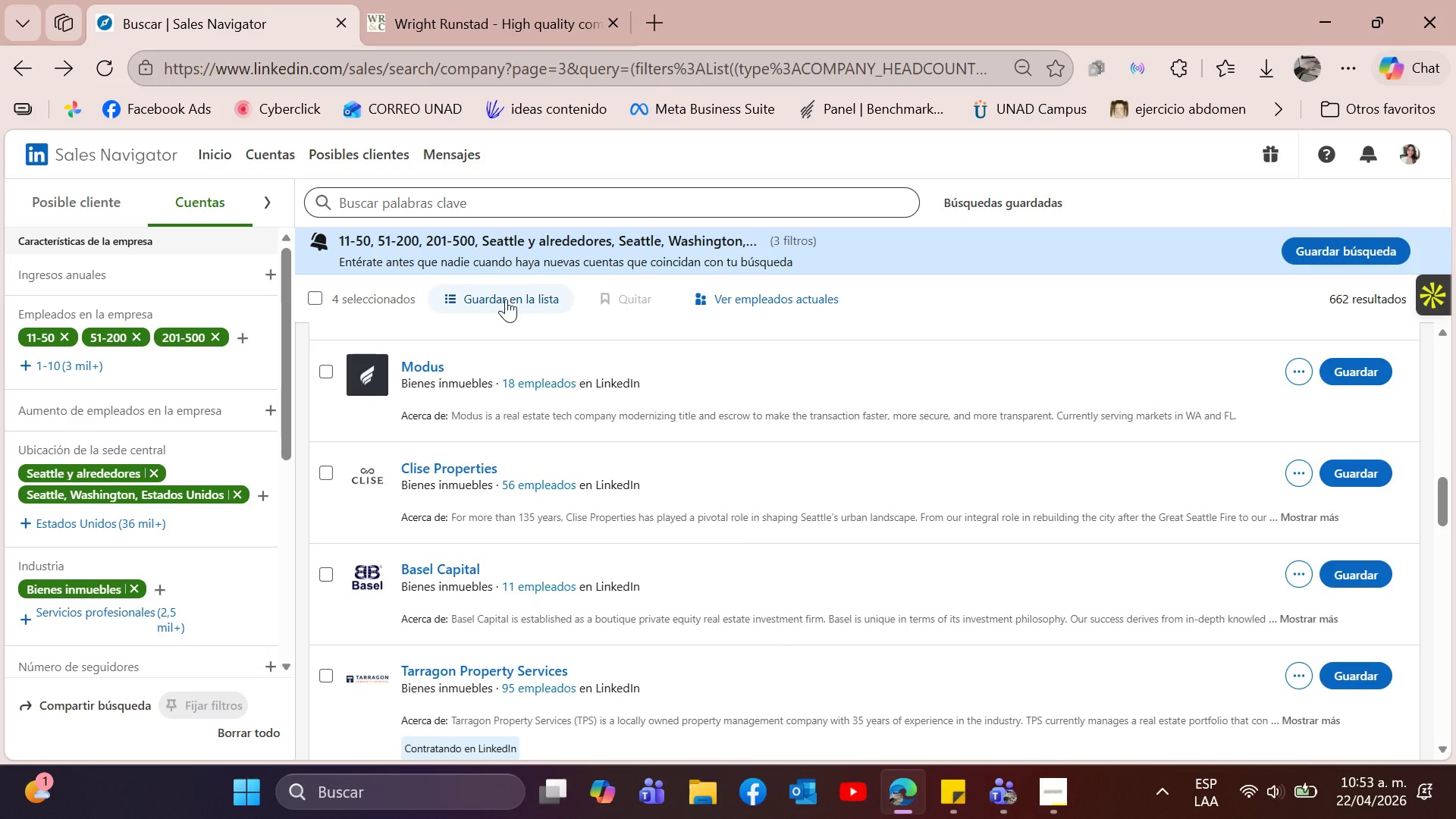 
left_click([506, 299])
 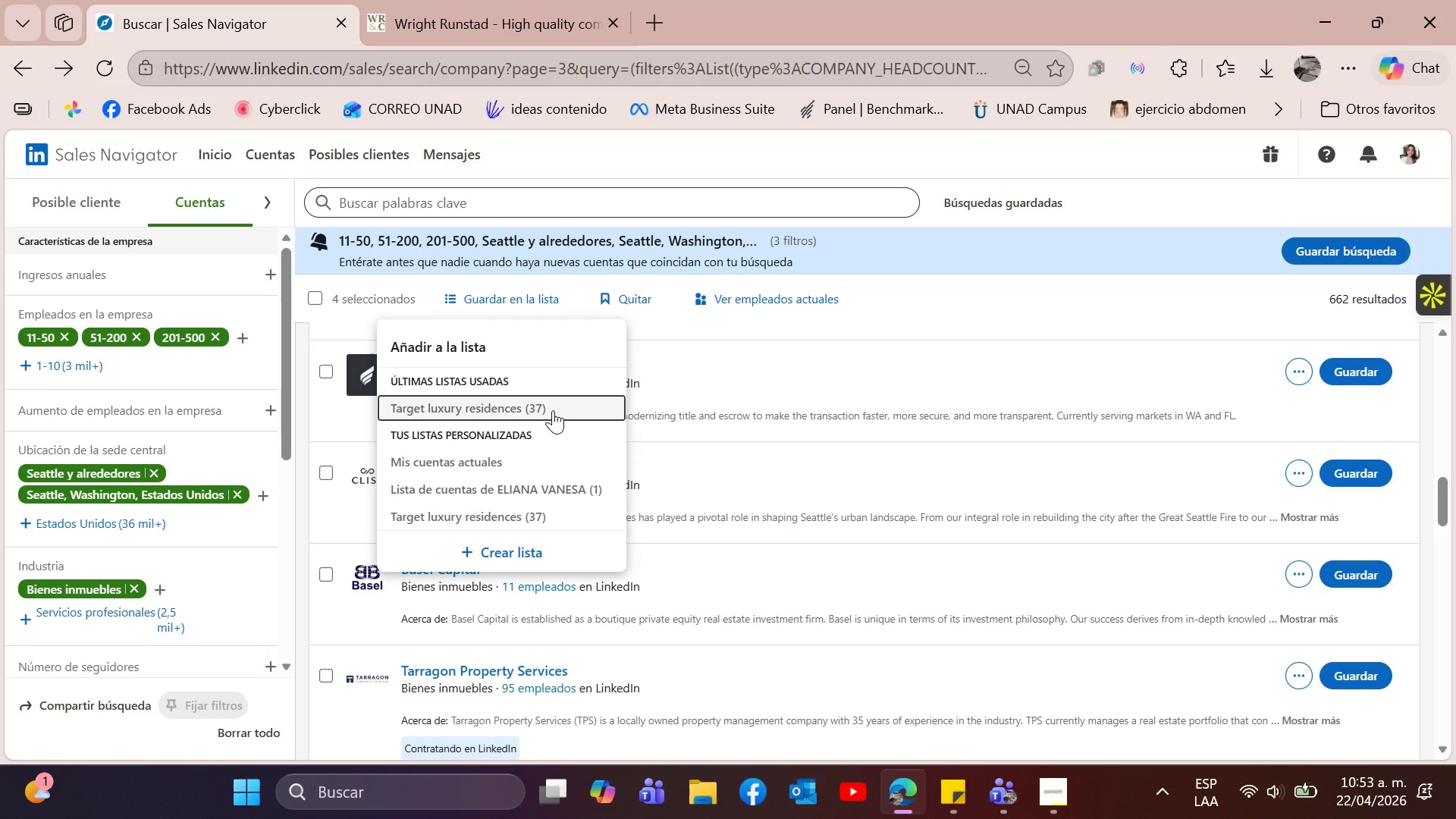 
left_click([553, 410])
 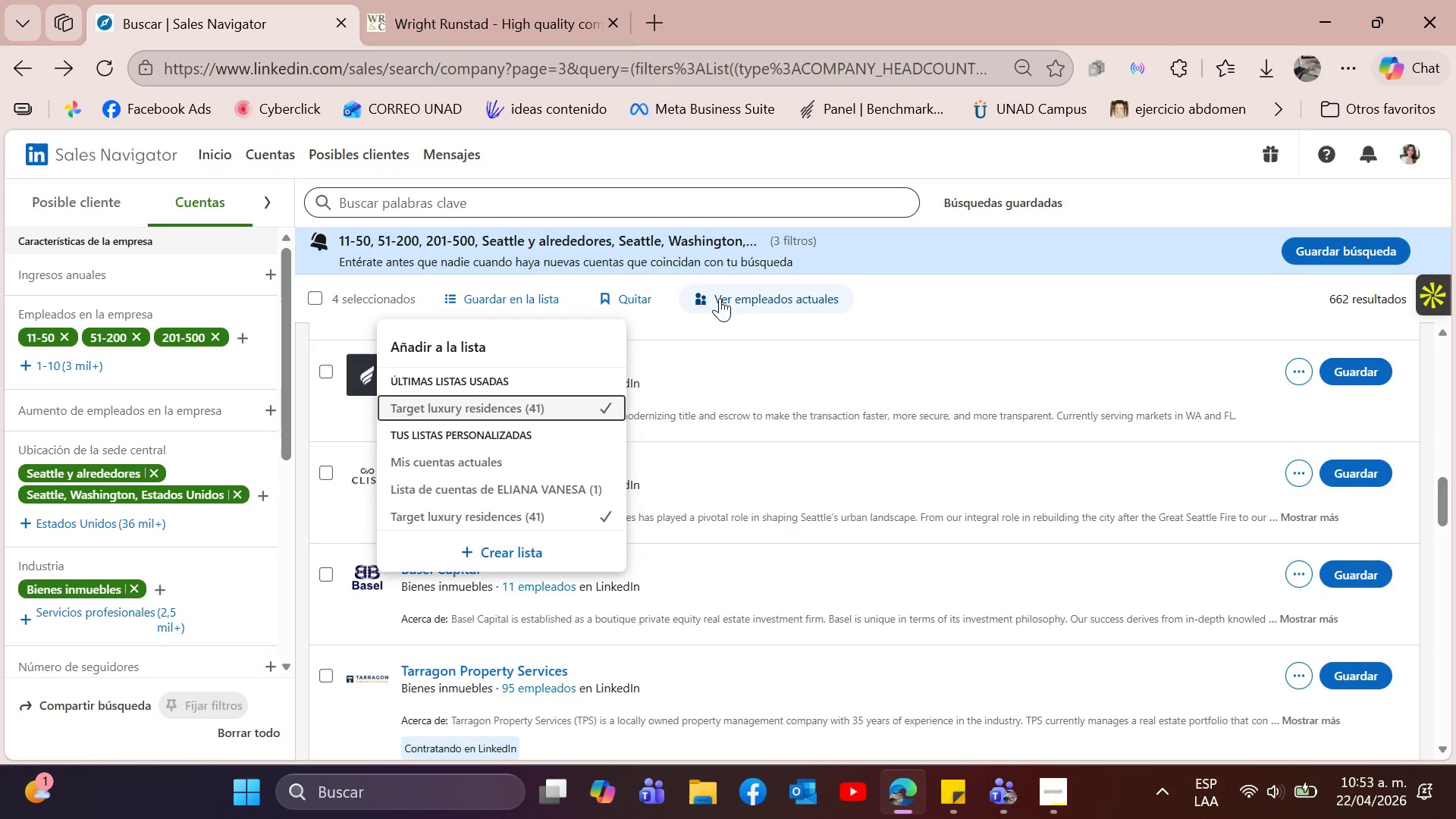 
left_click([981, 303])
 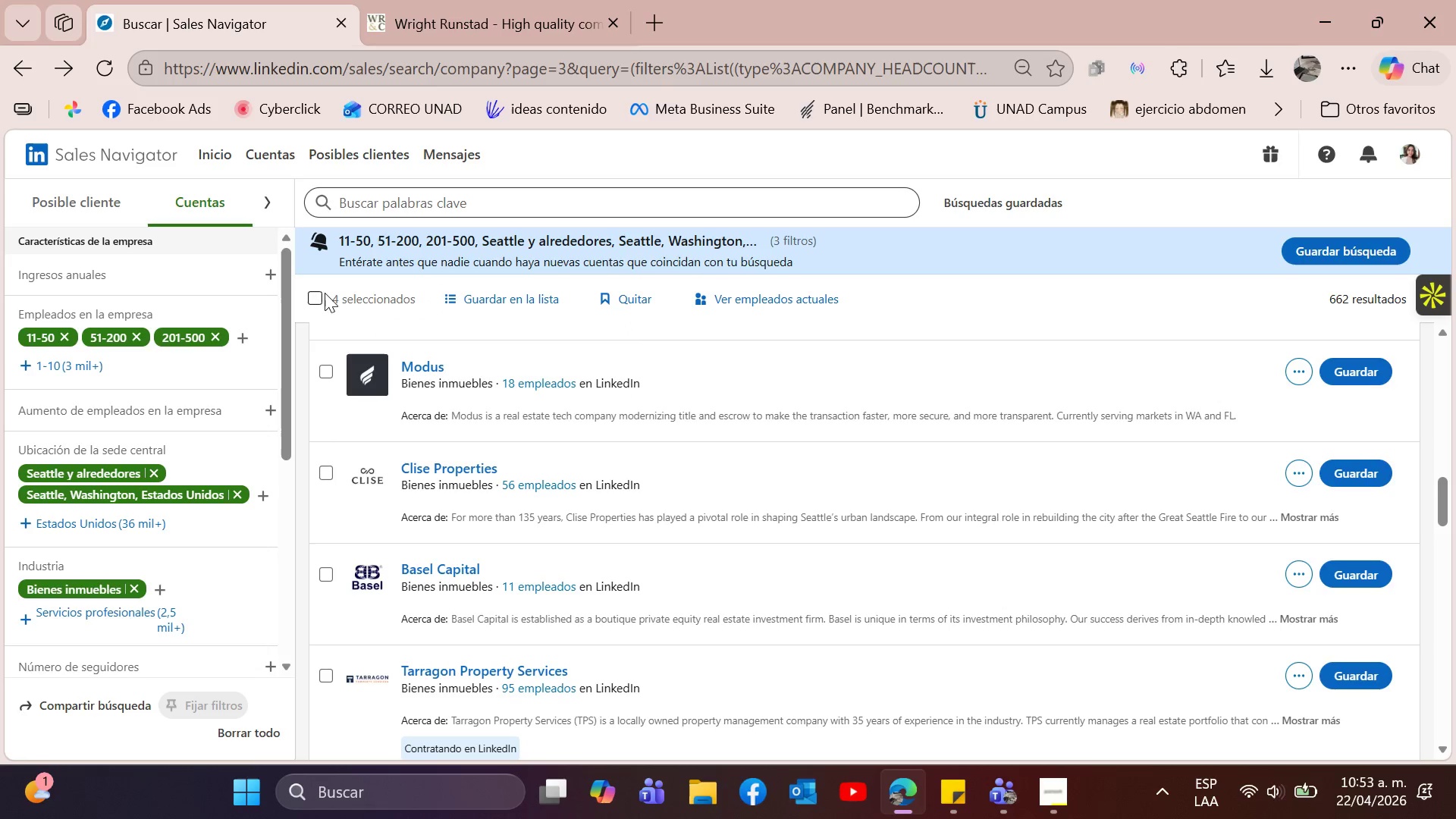 
left_click([317, 294])
 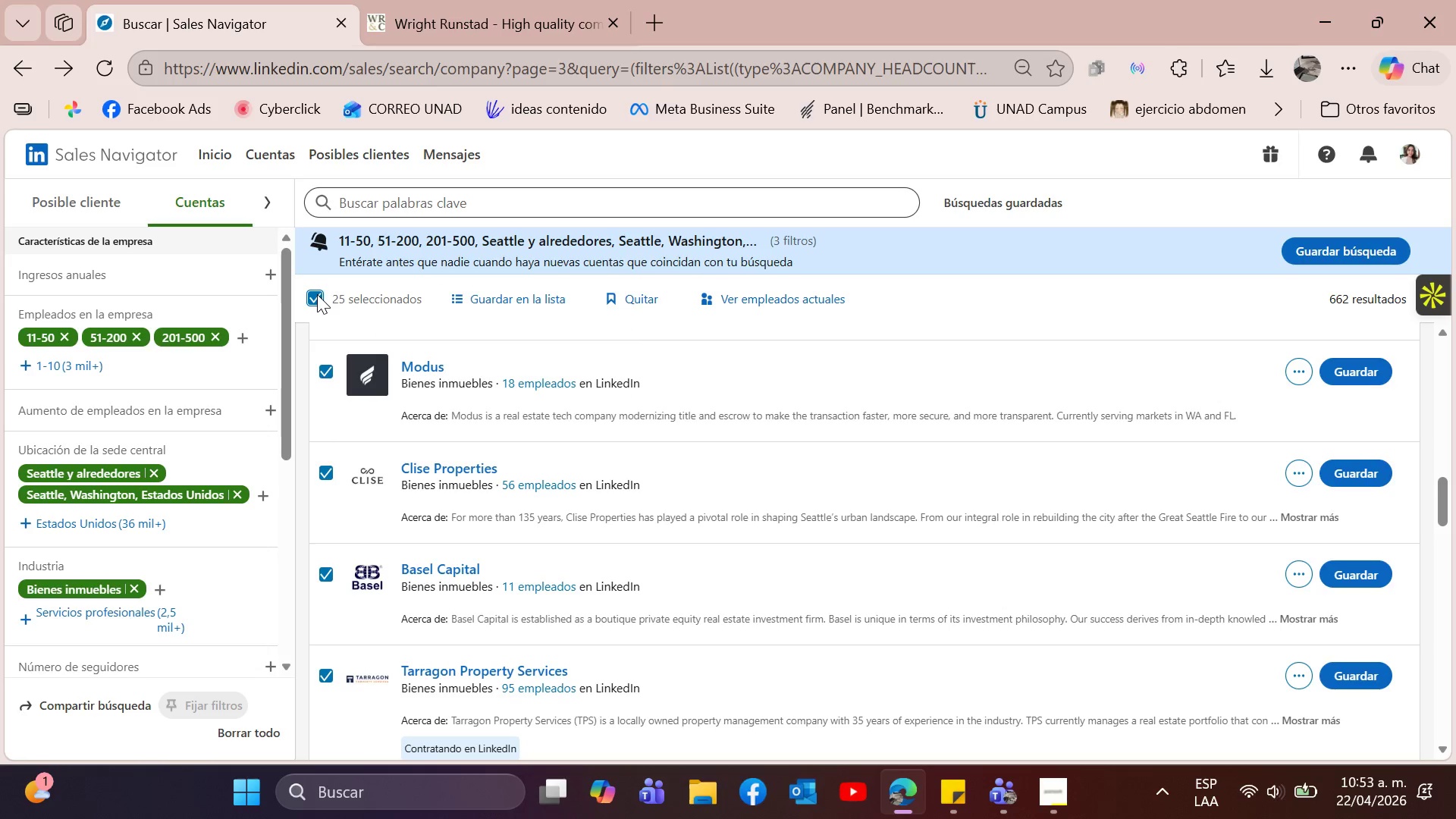 
left_click([317, 294])
 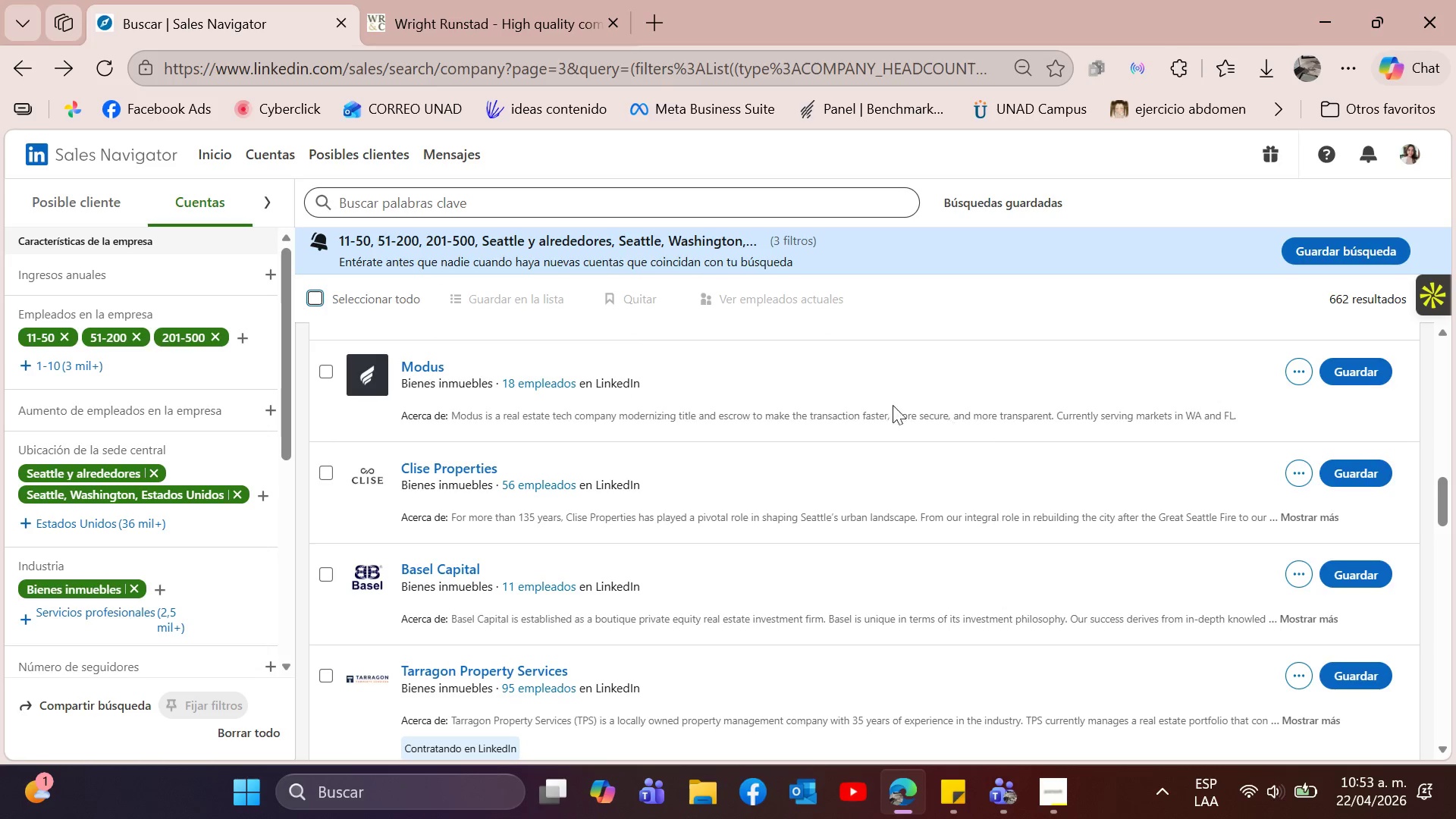 
wait(8.3)
 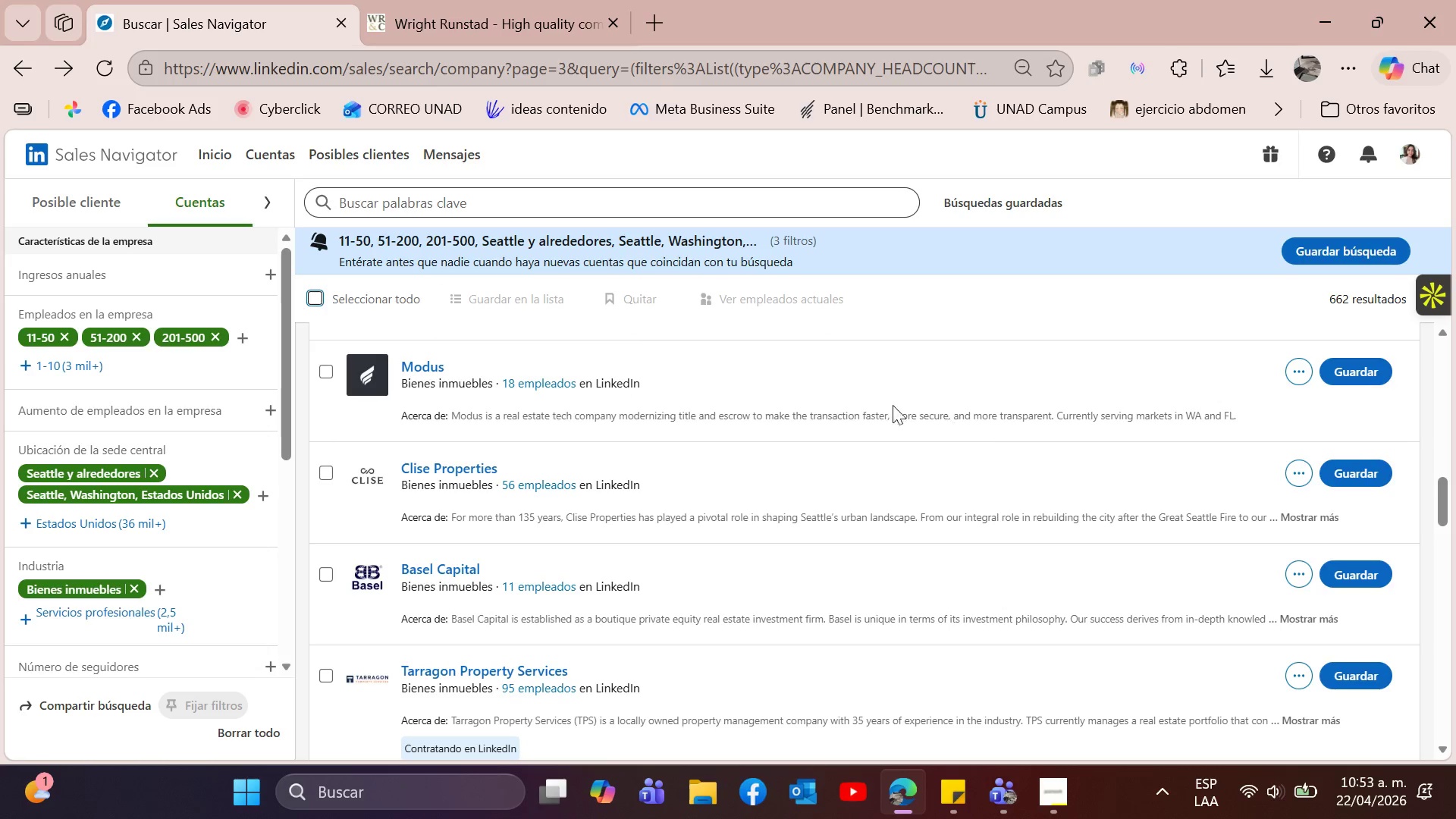 
left_click([328, 374])
 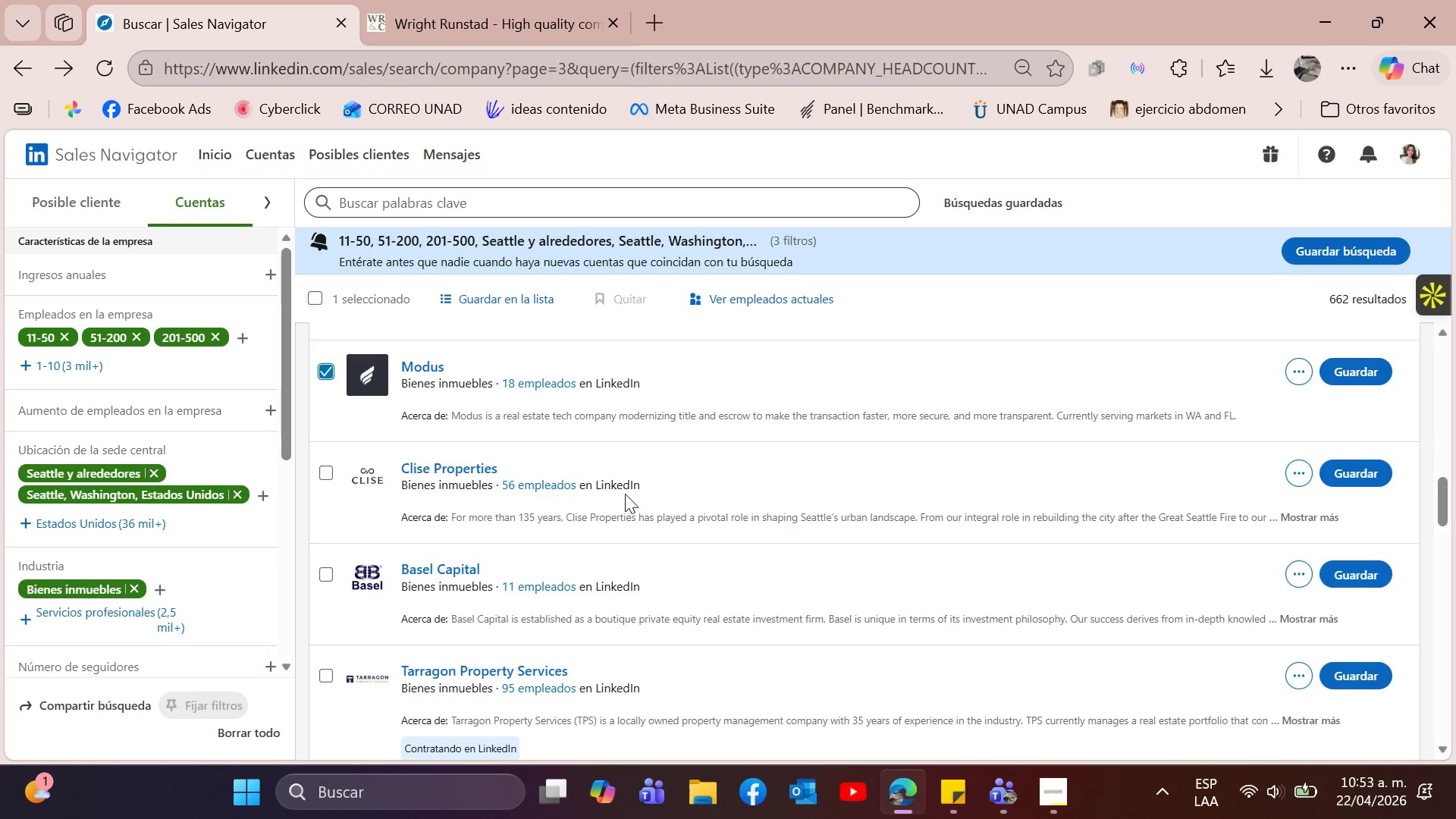 
scroll: coordinate [625, 494], scroll_direction: down, amount: 1.0
 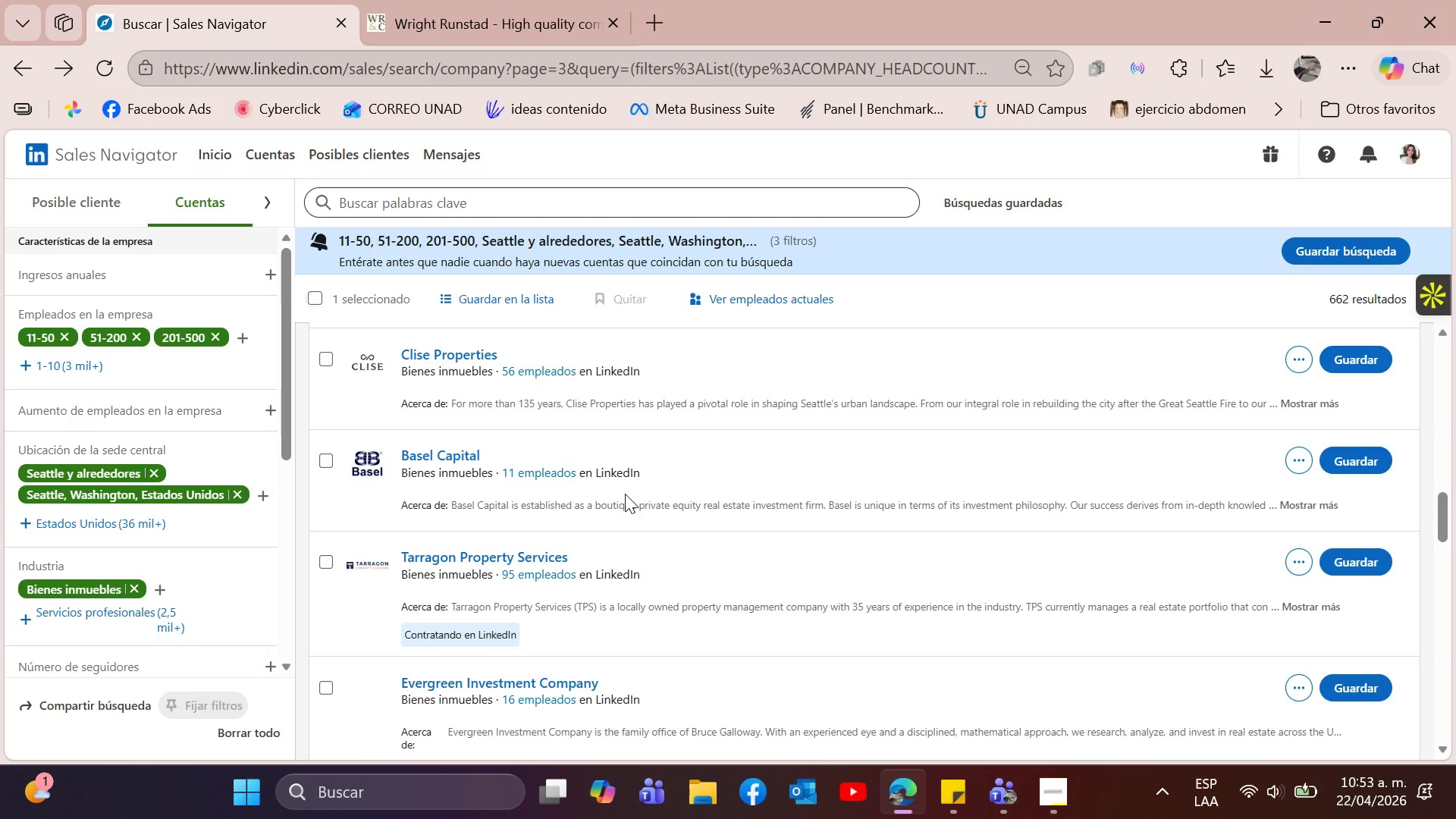 
scroll: coordinate [625, 494], scroll_direction: up, amount: 1.0
 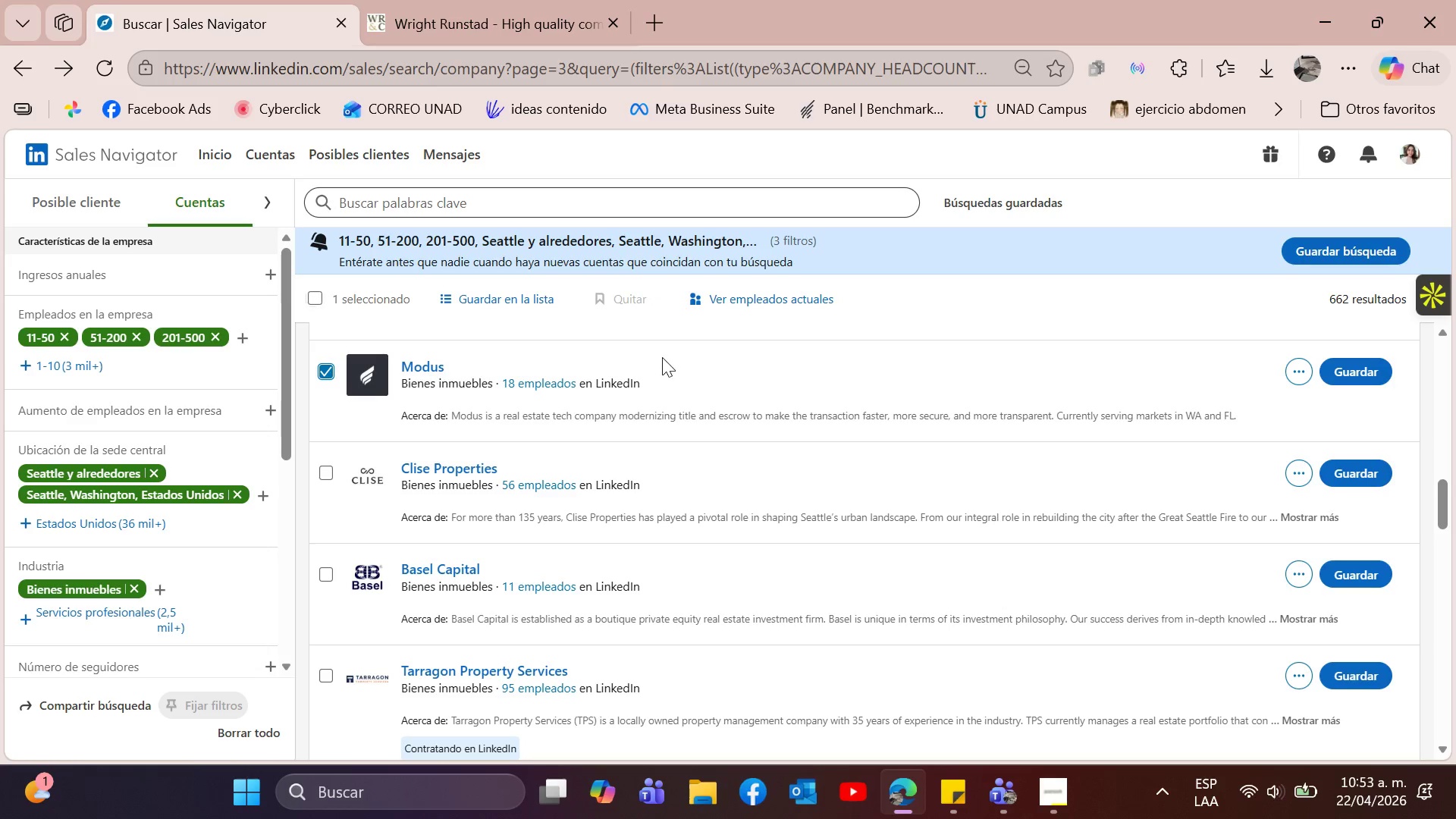 
scroll: coordinate [664, 380], scroll_direction: down, amount: 1.0
 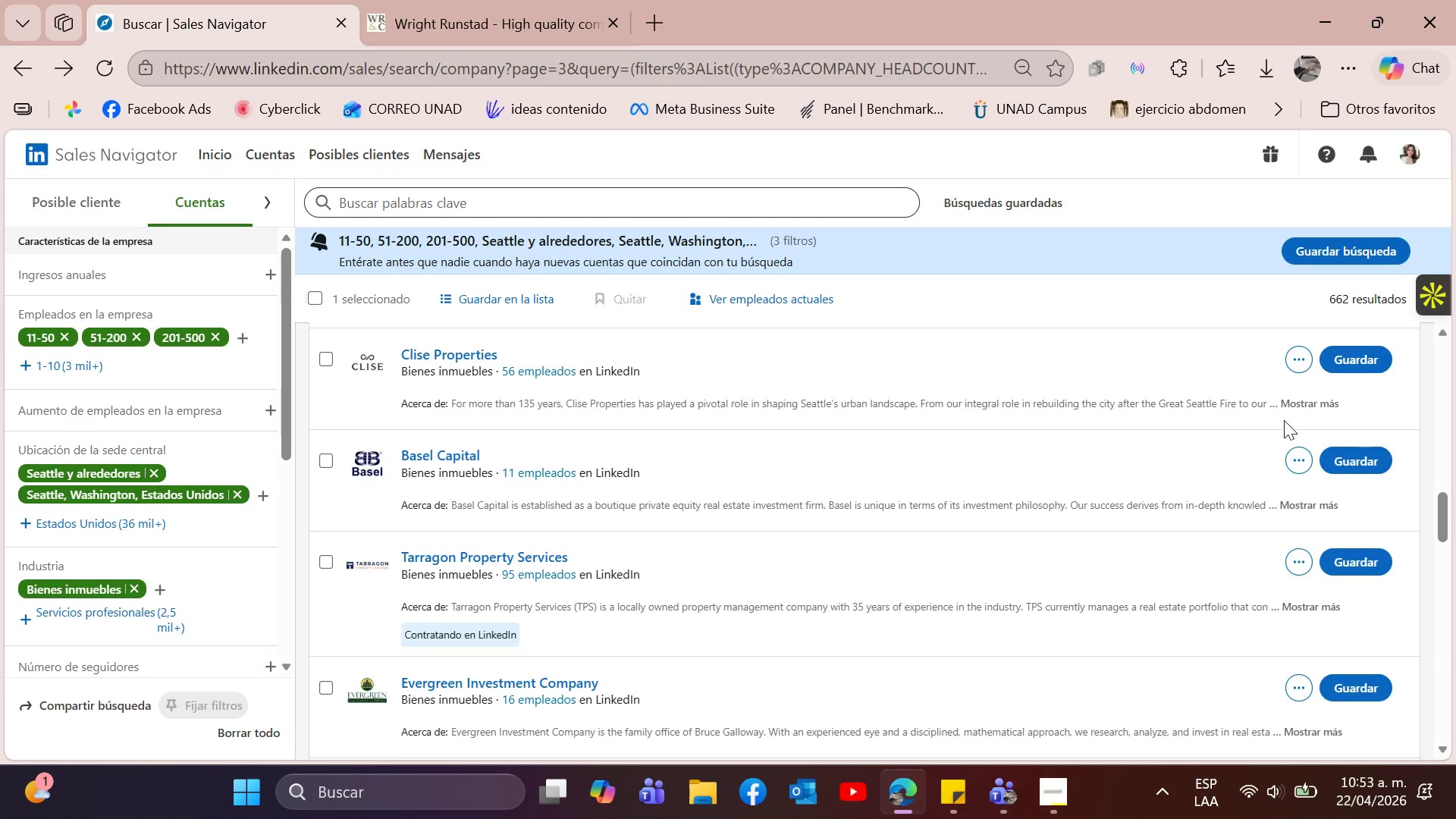 
left_click([1307, 408])
 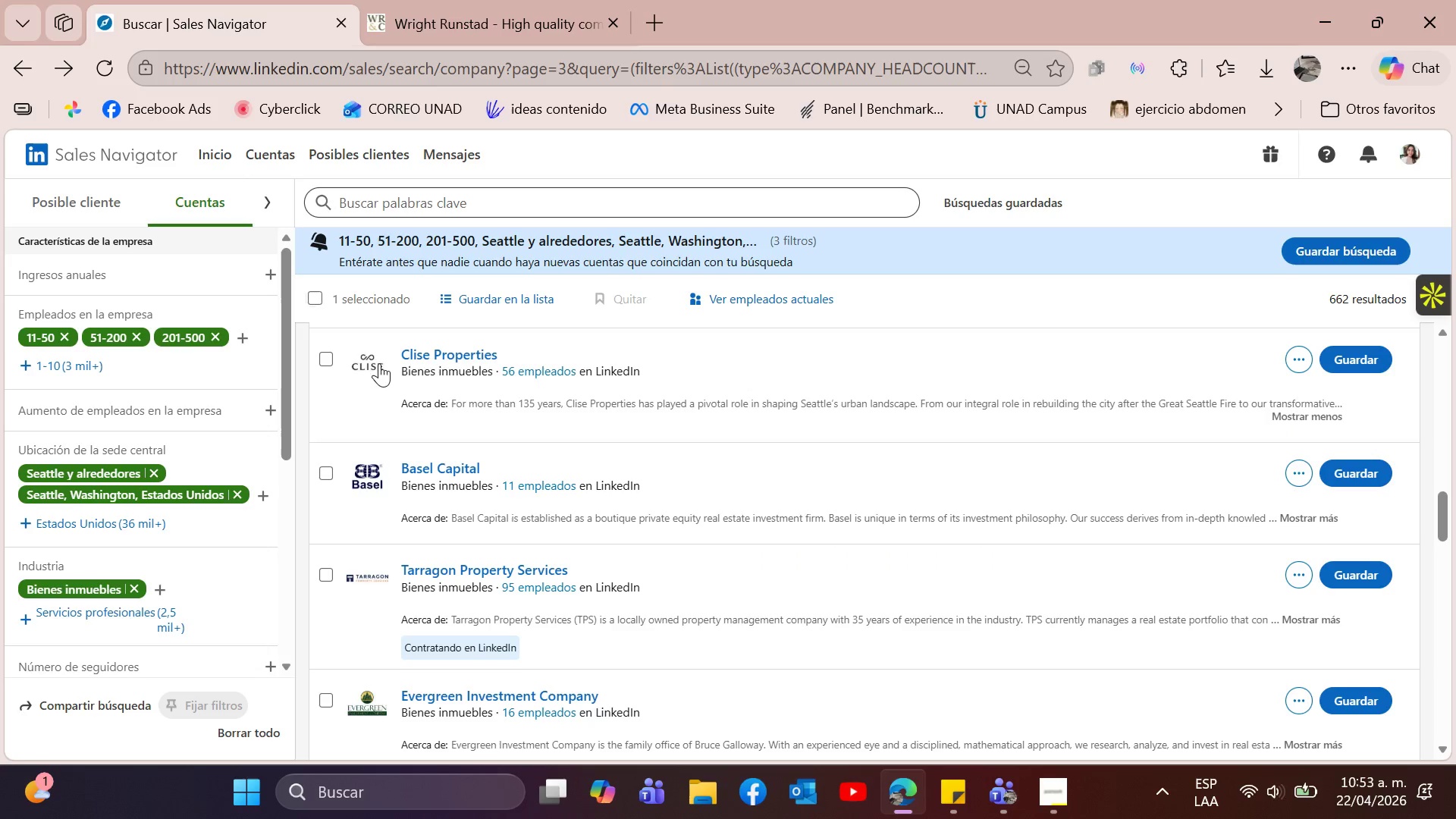 
left_click([329, 358])
 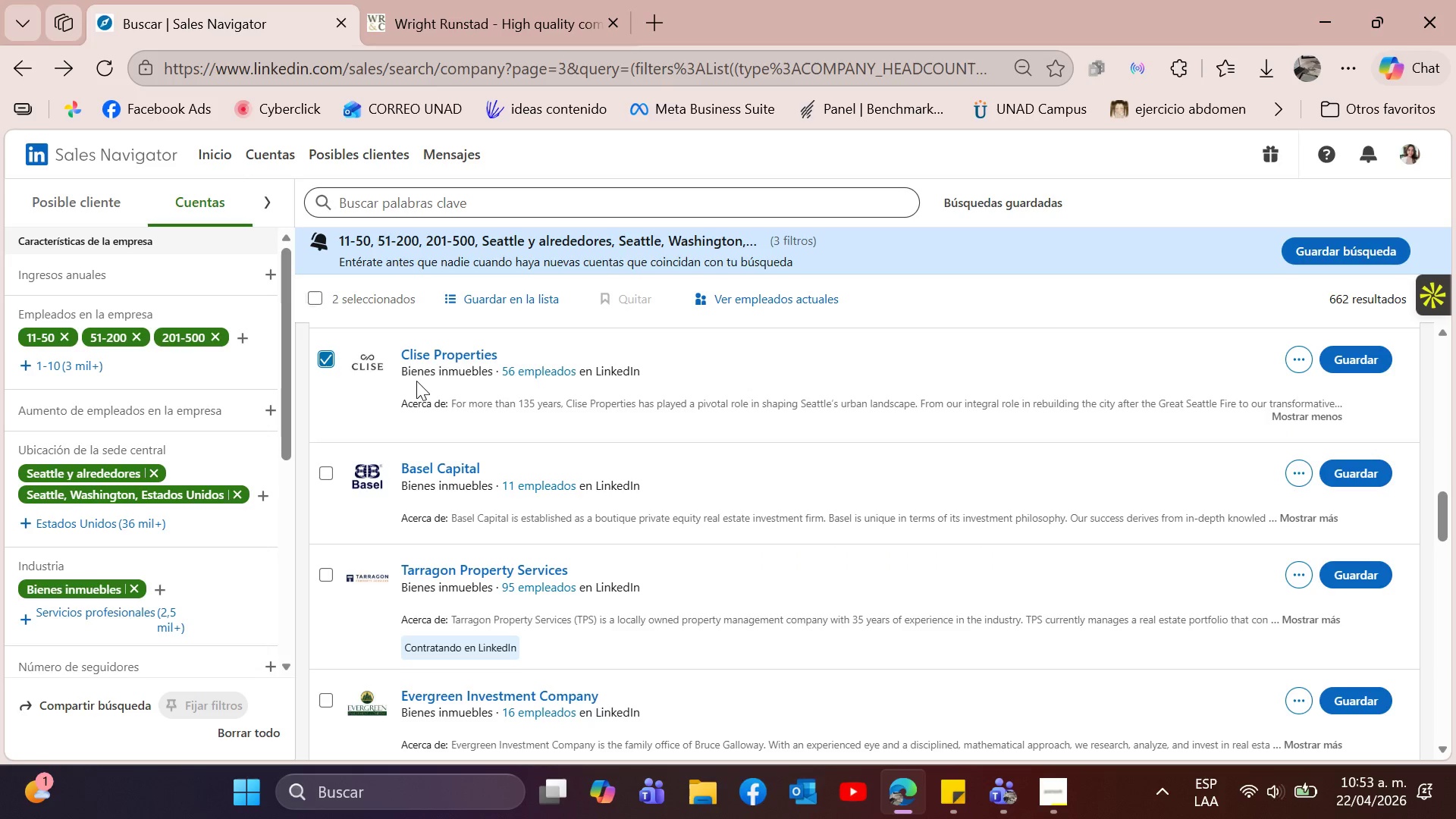 
wait(5.8)
 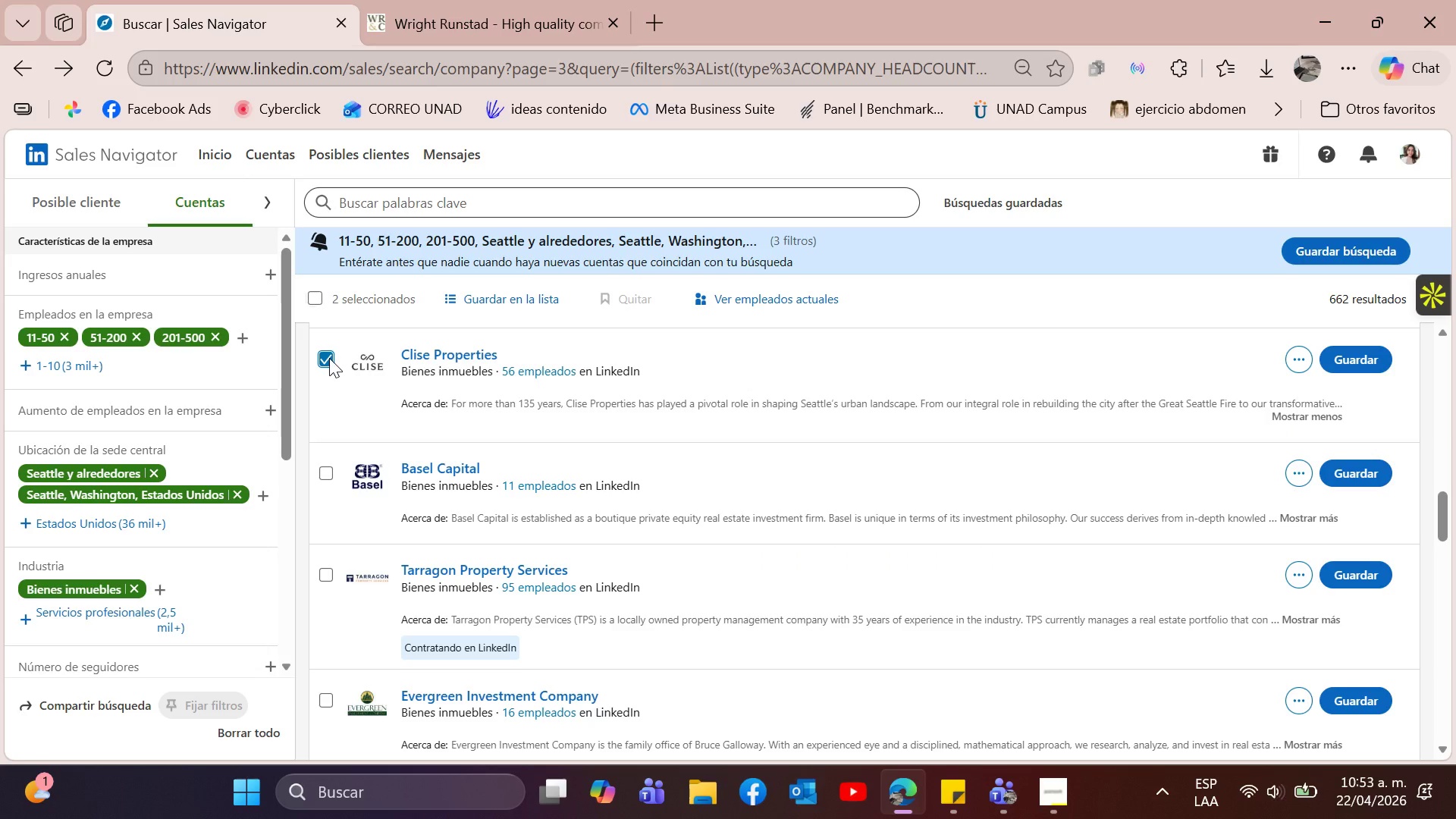 
scroll: coordinate [422, 401], scroll_direction: up, amount: 1.0
 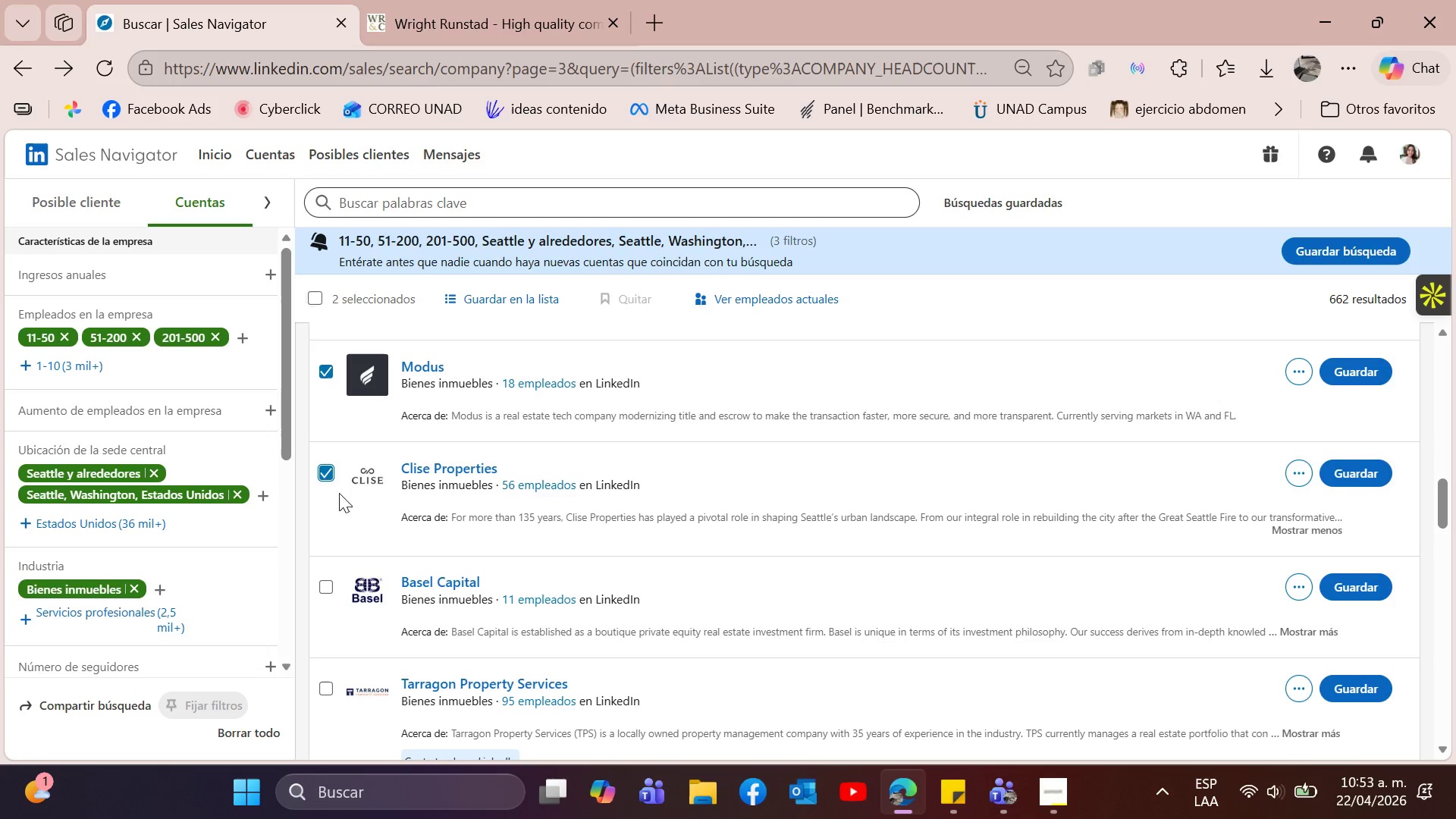 
left_click([325, 461])
 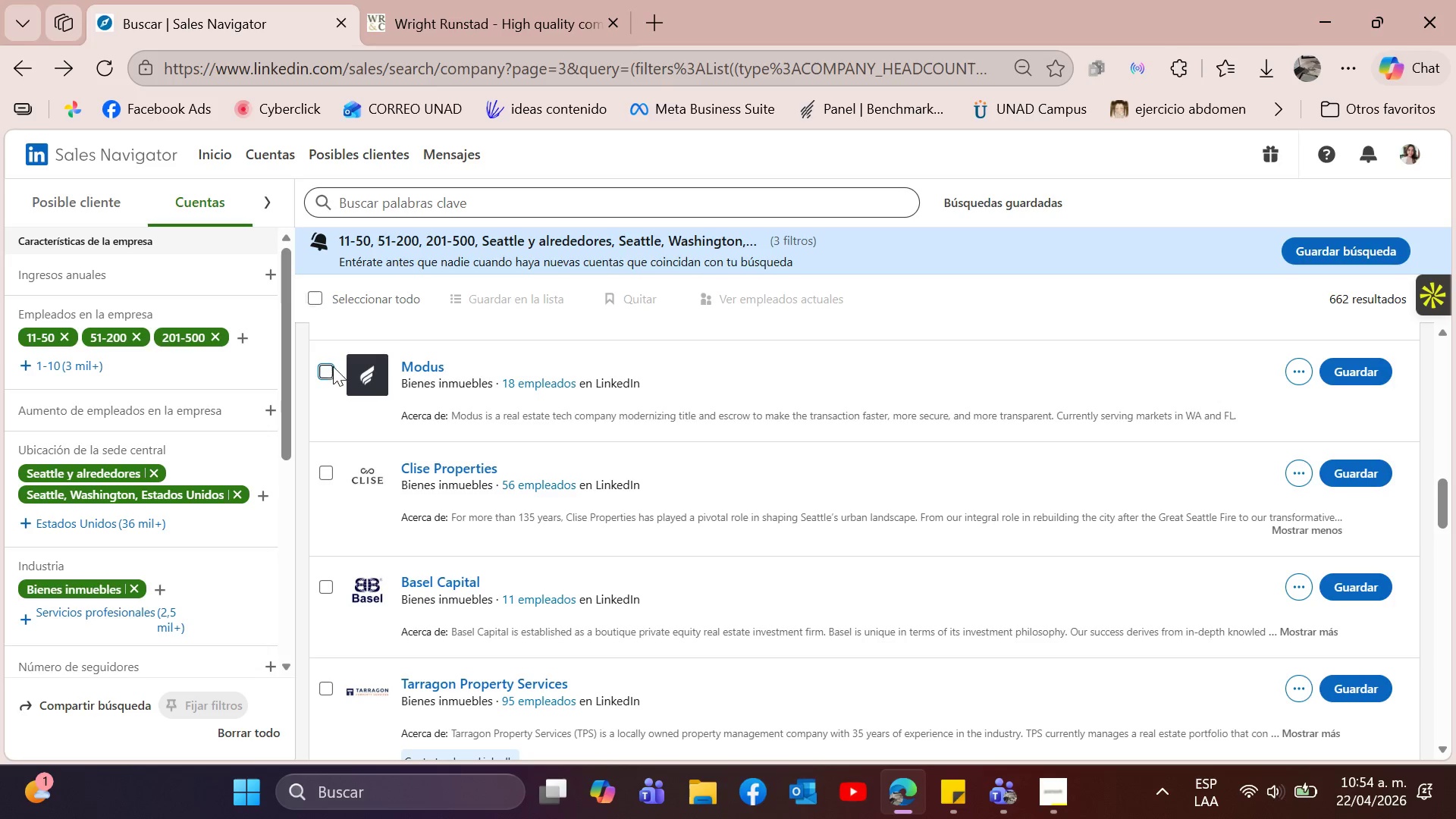 
left_click([419, 367])
 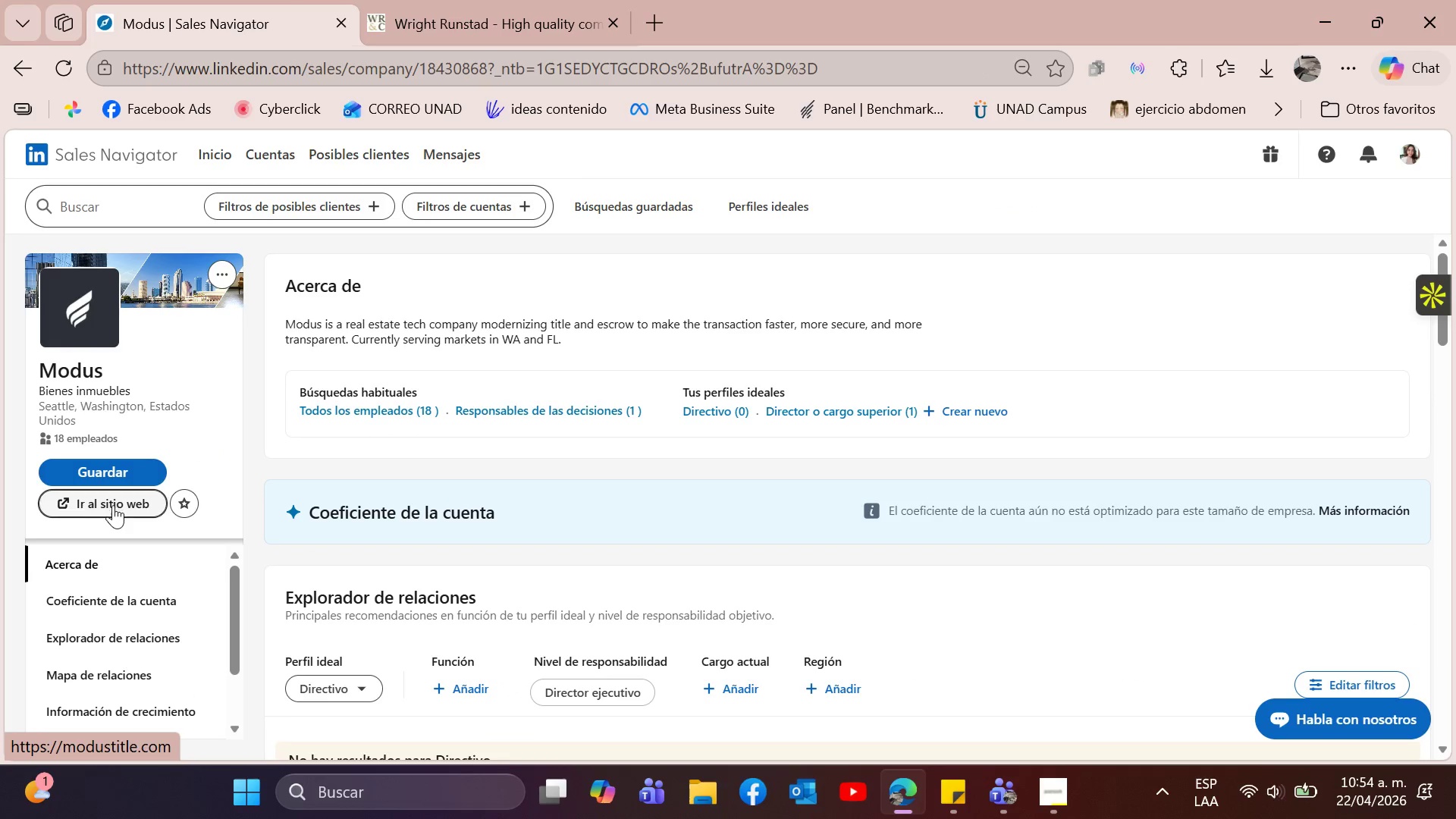 
wait(7.23)
 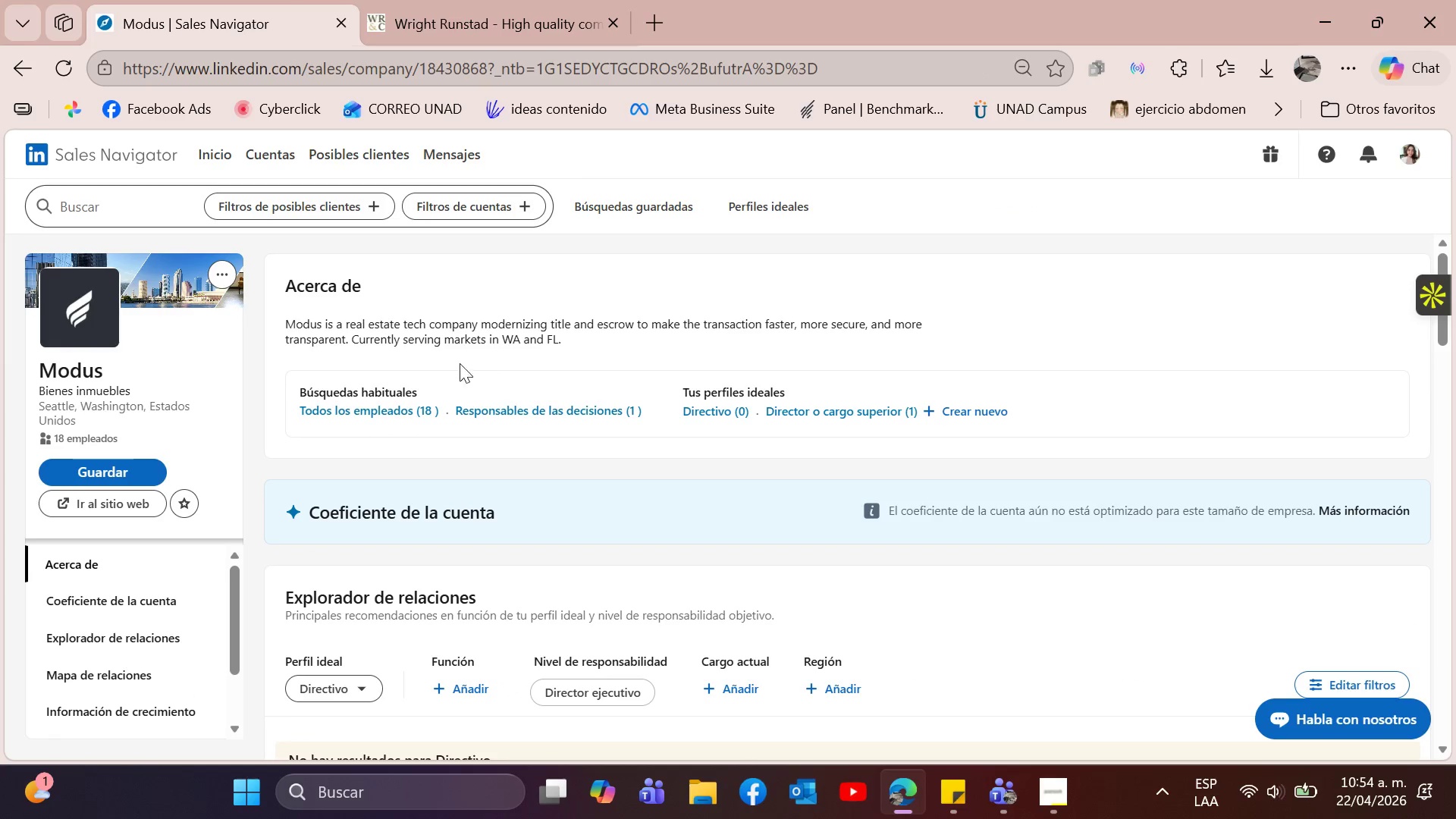 
left_click([116, 510])
 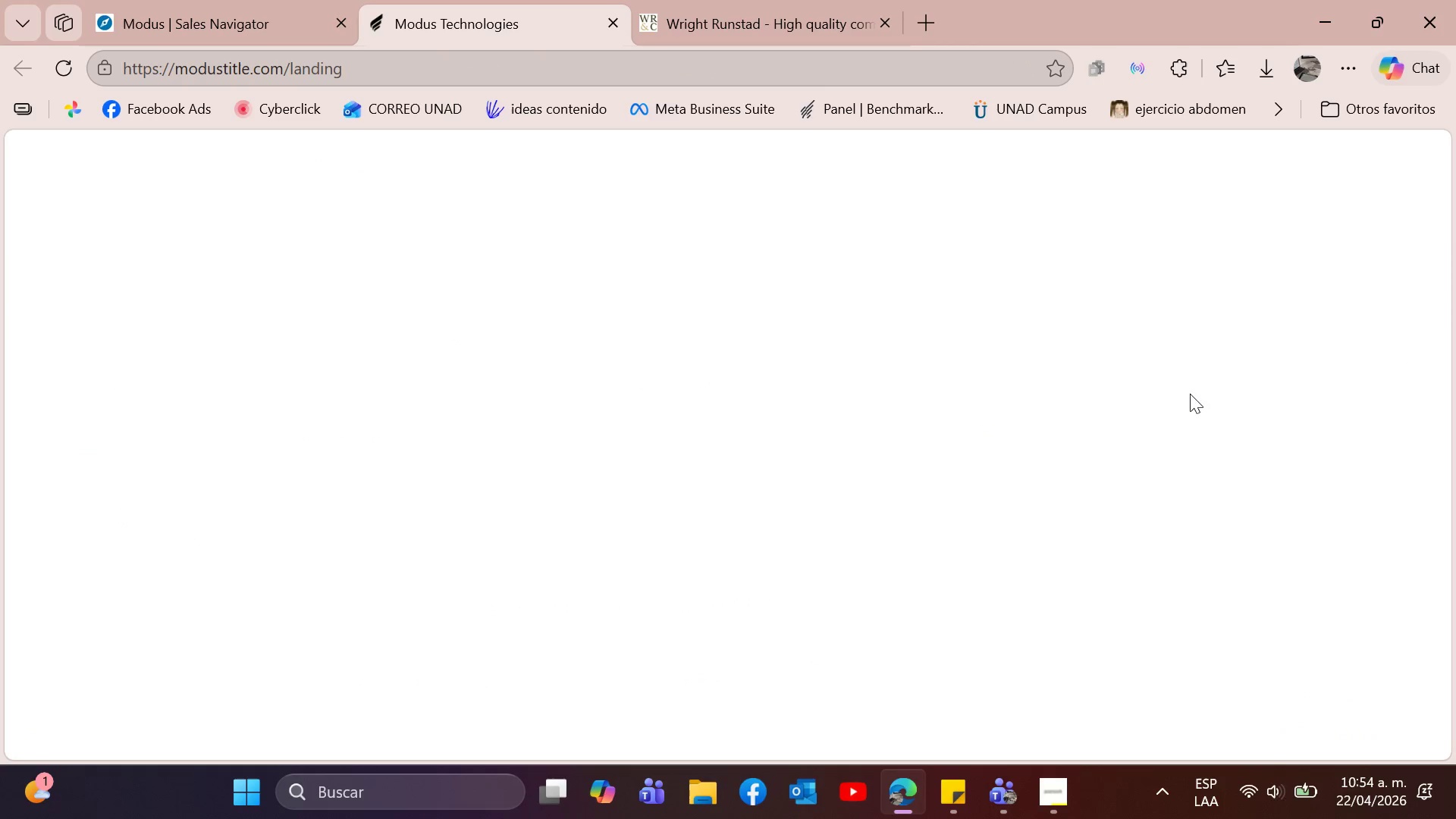 
left_click([883, 26])
 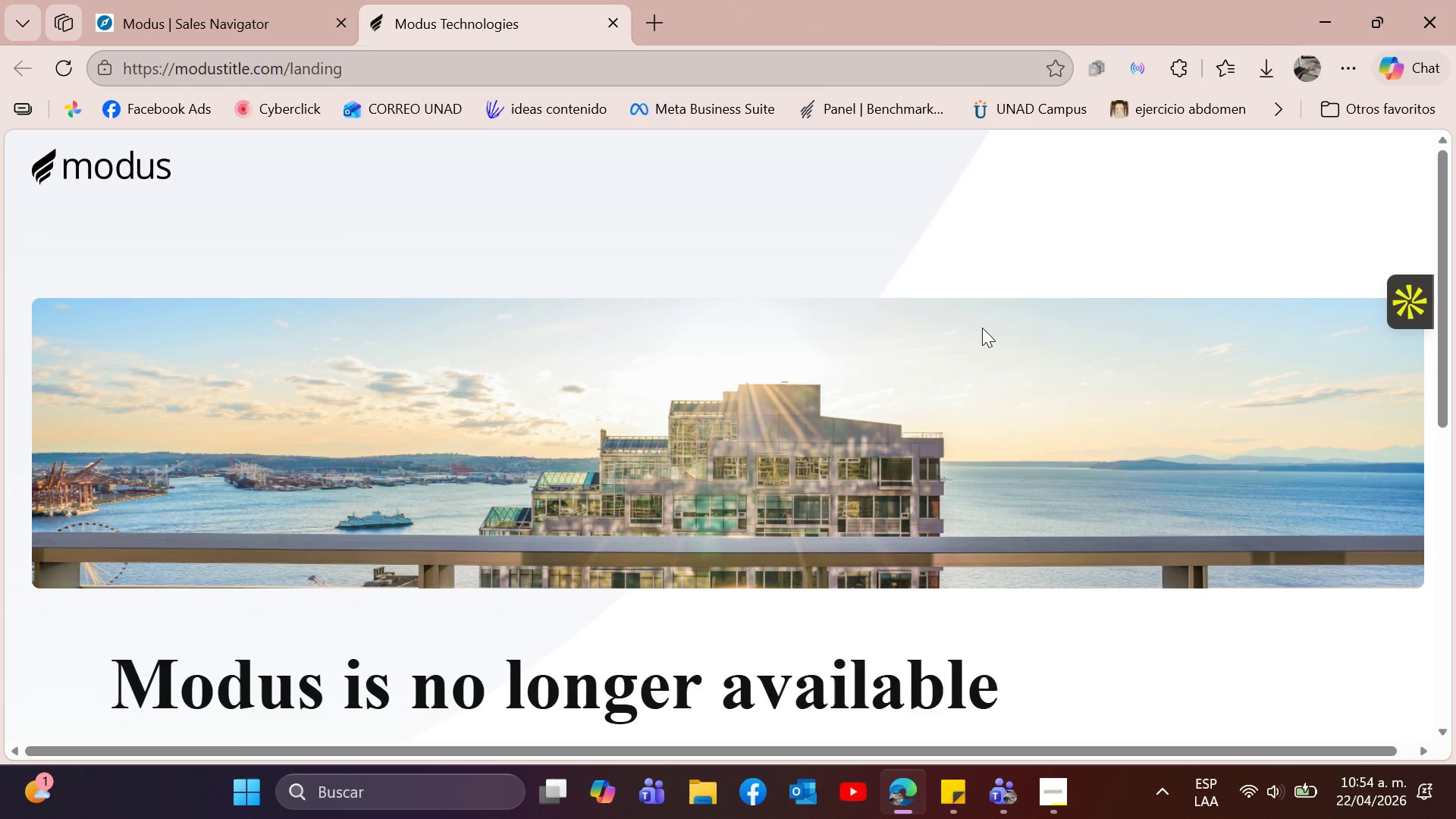 
scroll: coordinate [1003, 388], scroll_direction: down, amount: 3.0
 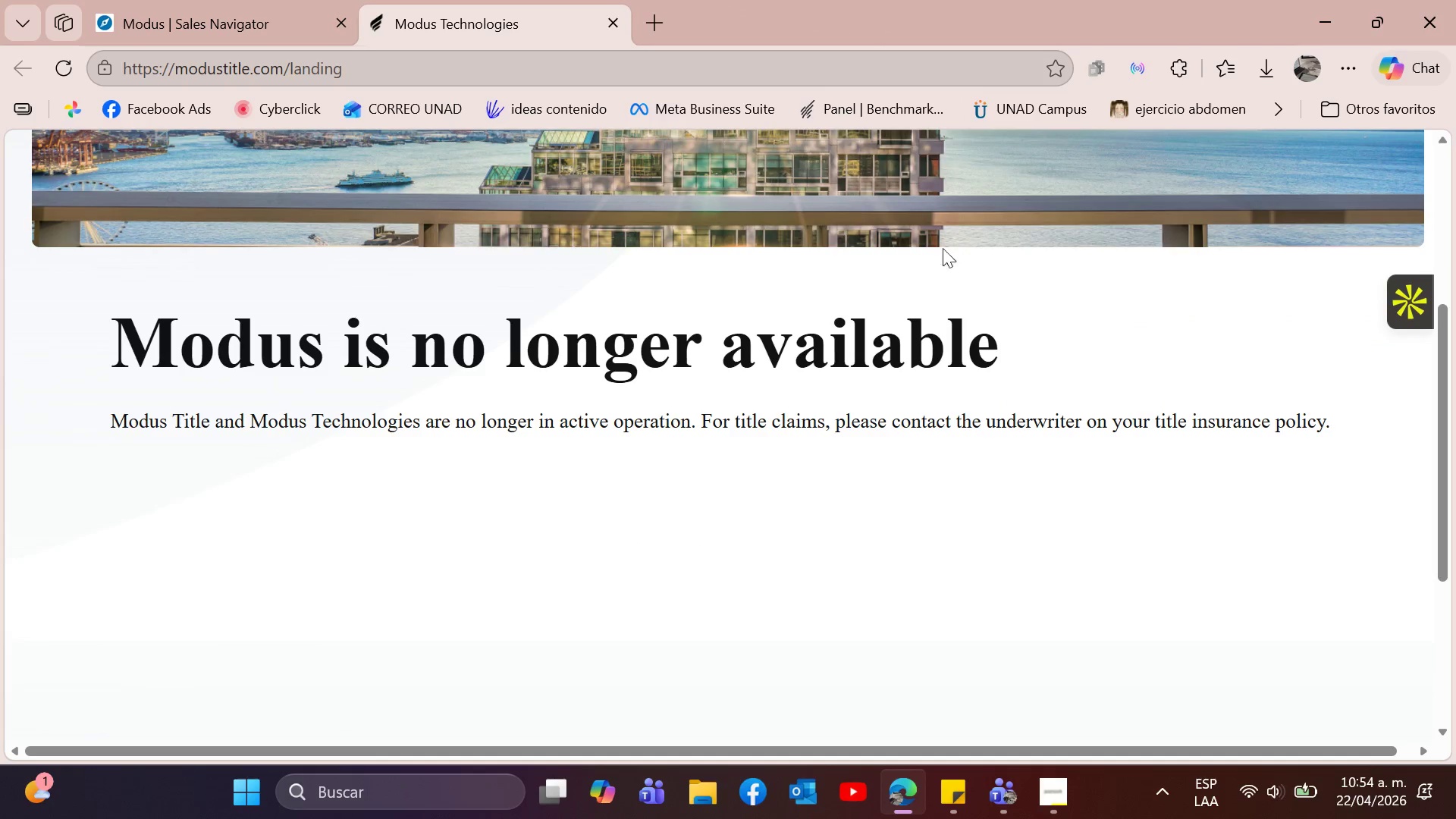 
scroll: coordinate [770, 206], scroll_direction: up, amount: 3.0
 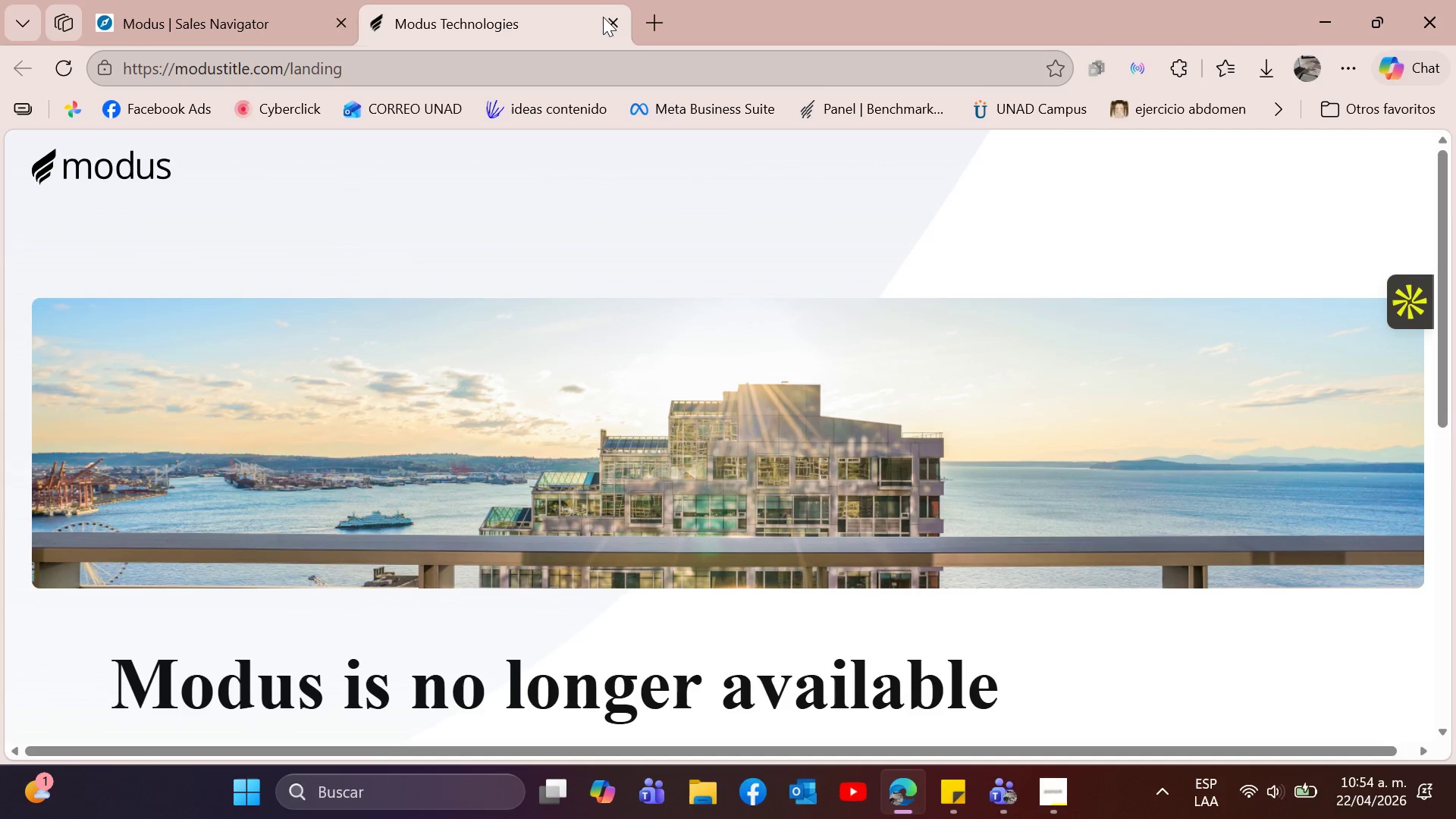 
left_click([610, 19])
 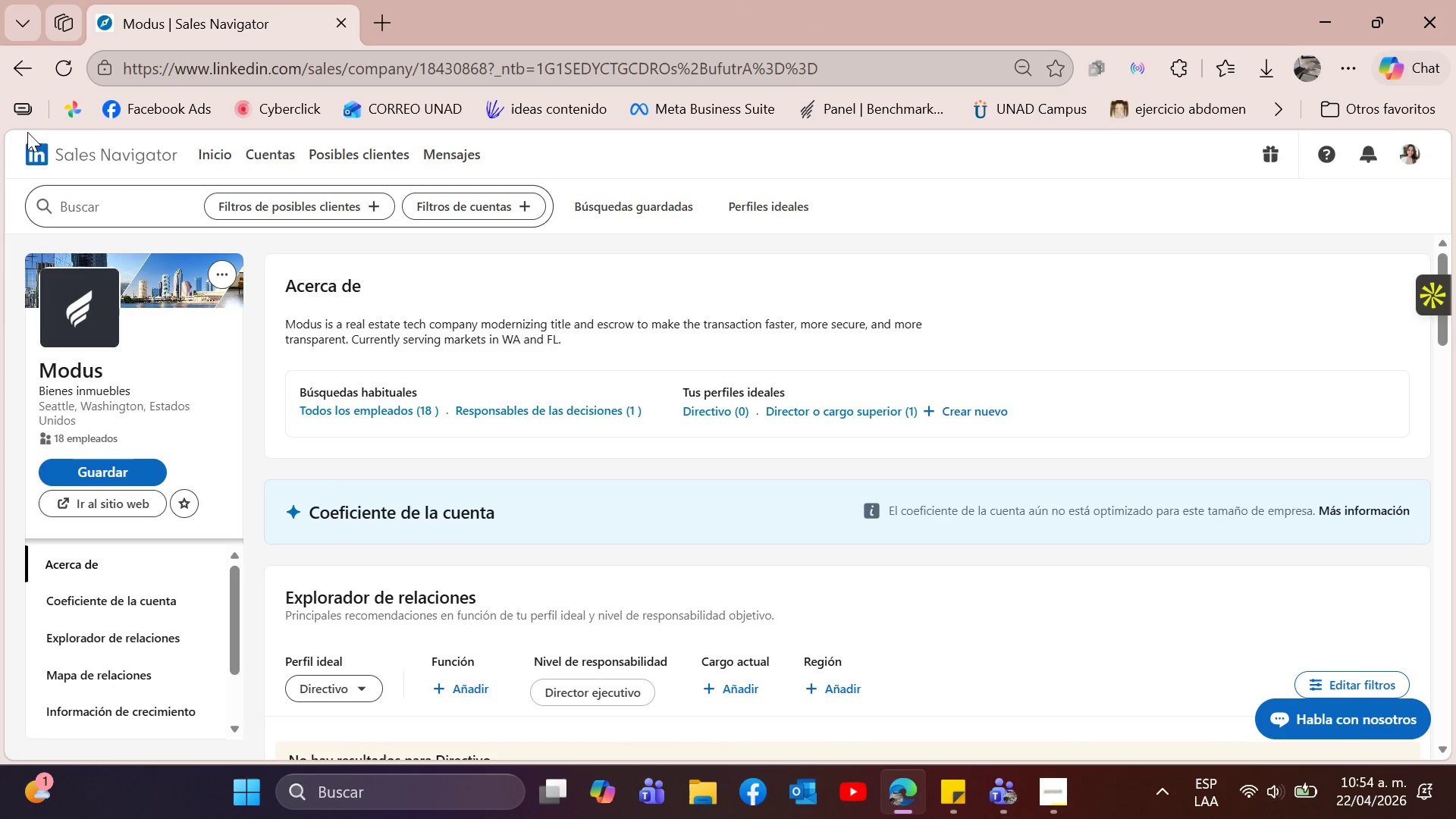 
left_click([16, 86])
 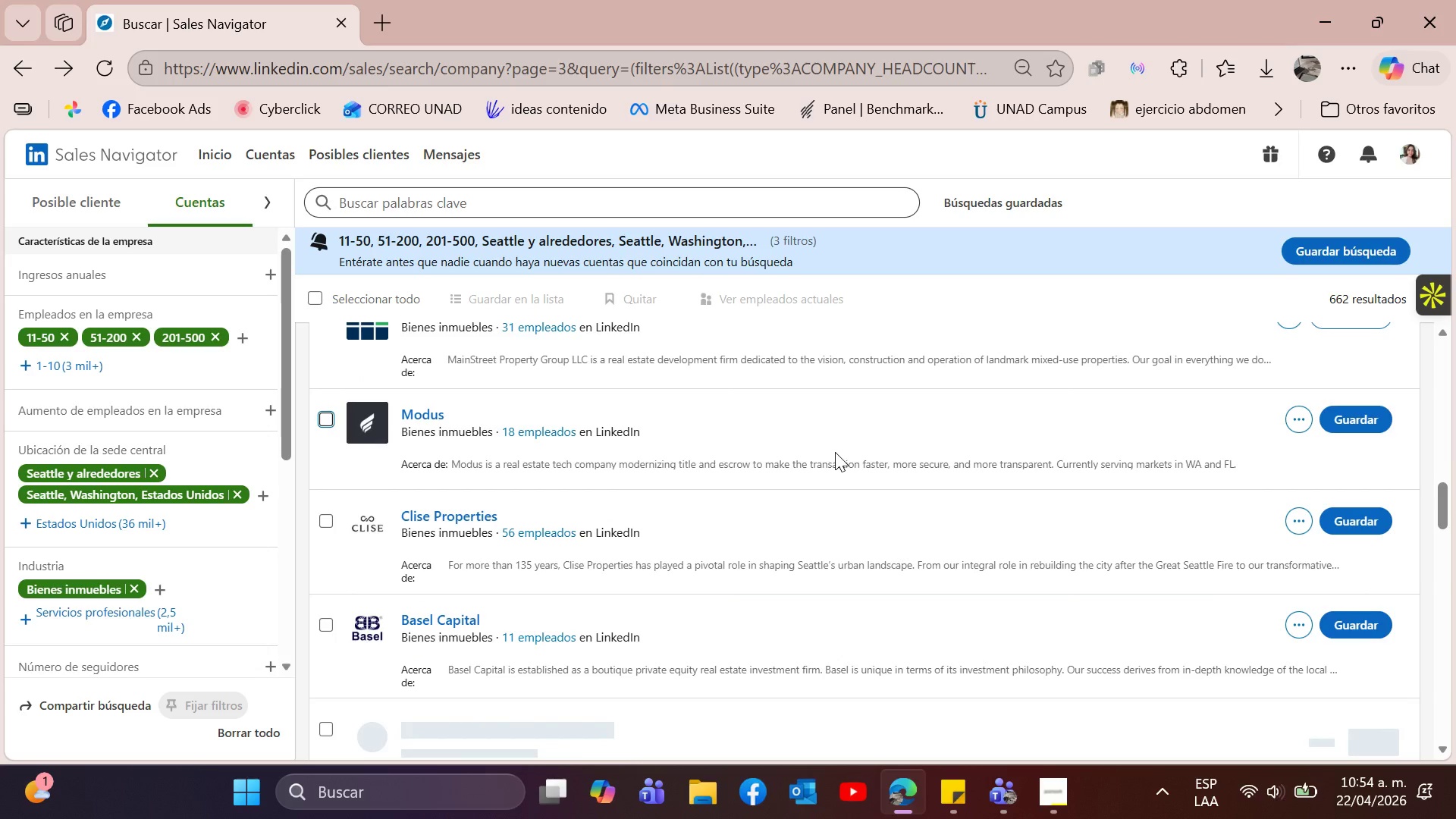 
scroll: coordinate [866, 466], scroll_direction: down, amount: 1.0
 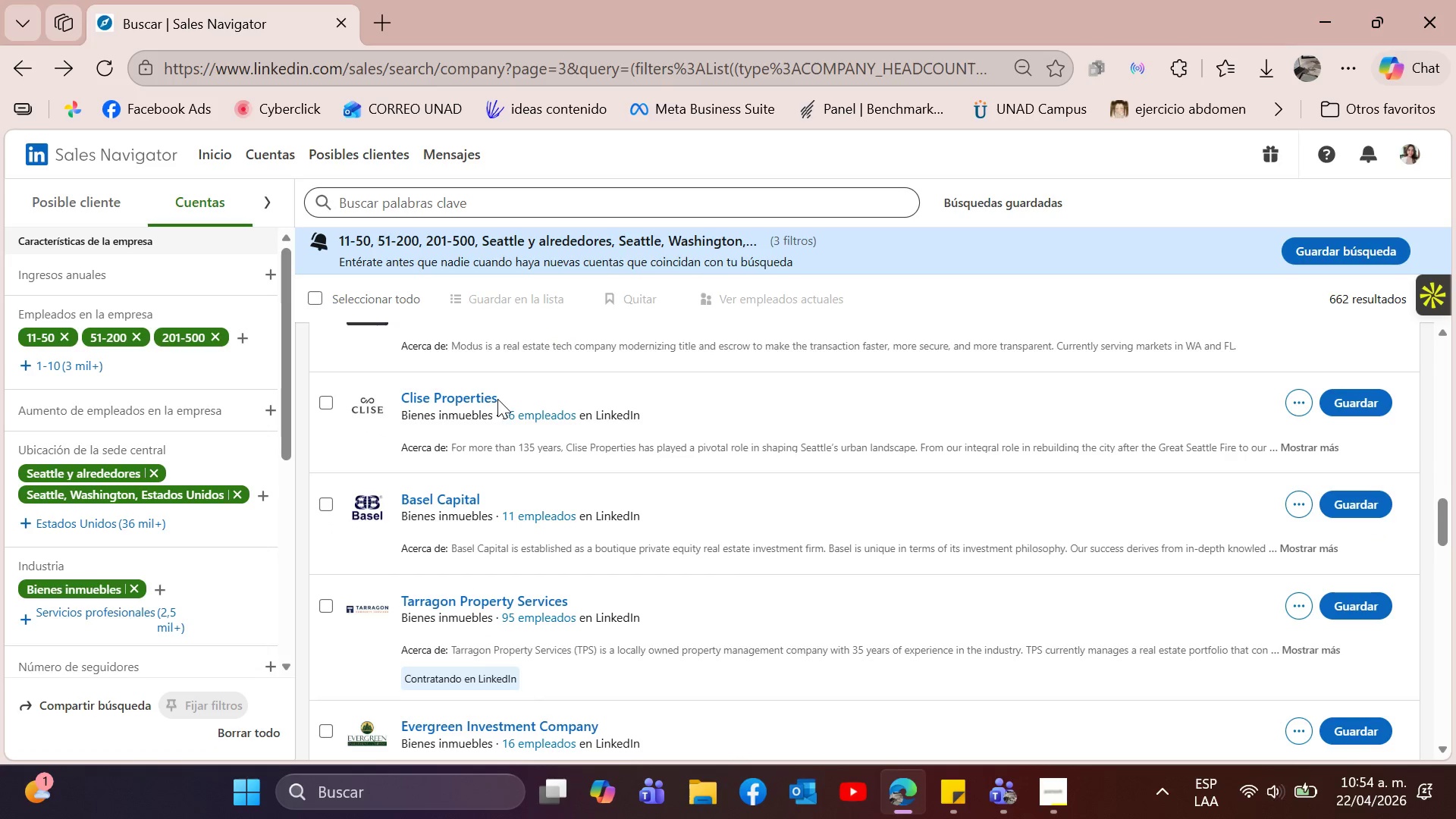 
left_click([483, 397])
 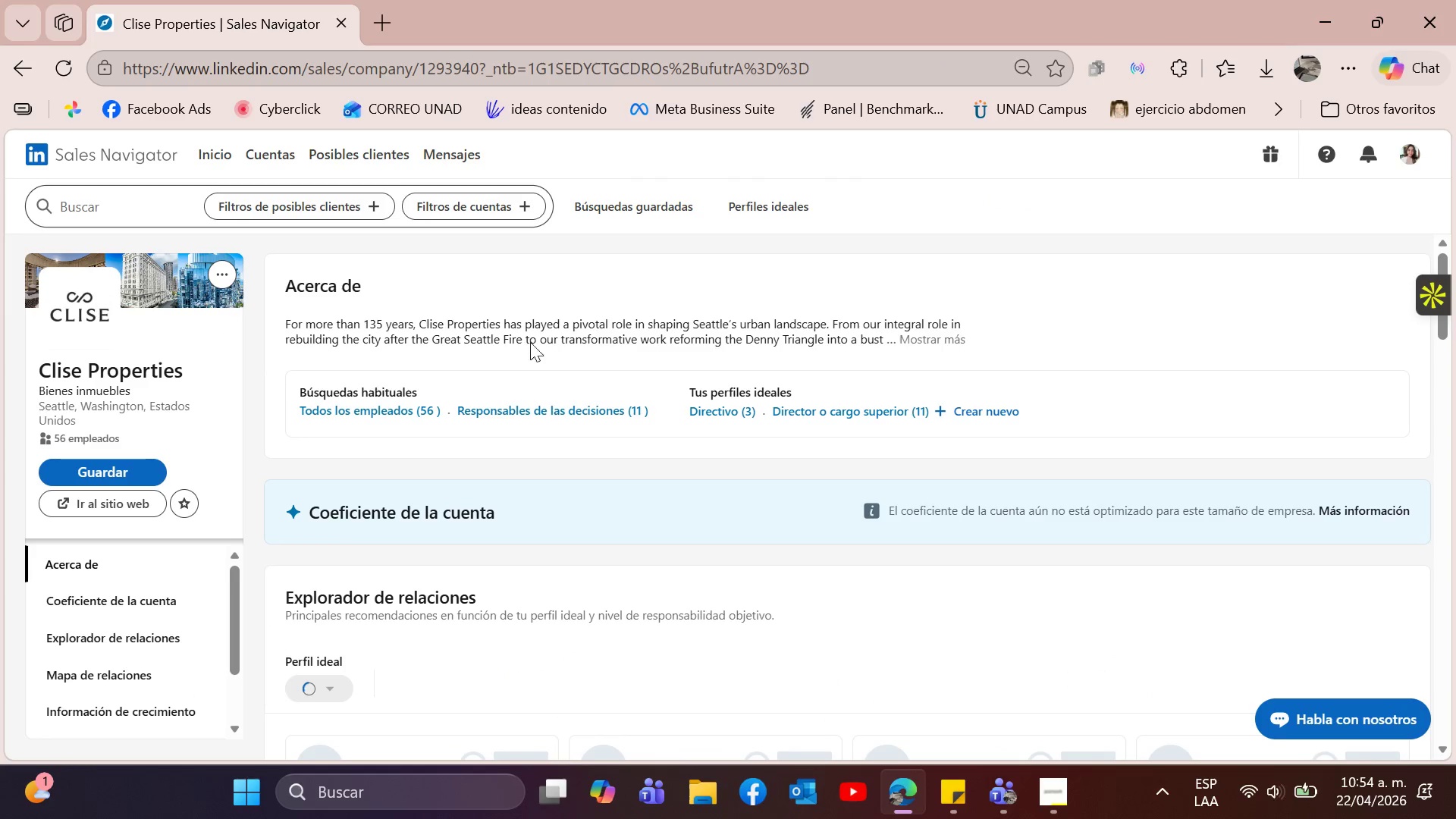 
left_click([923, 340])
 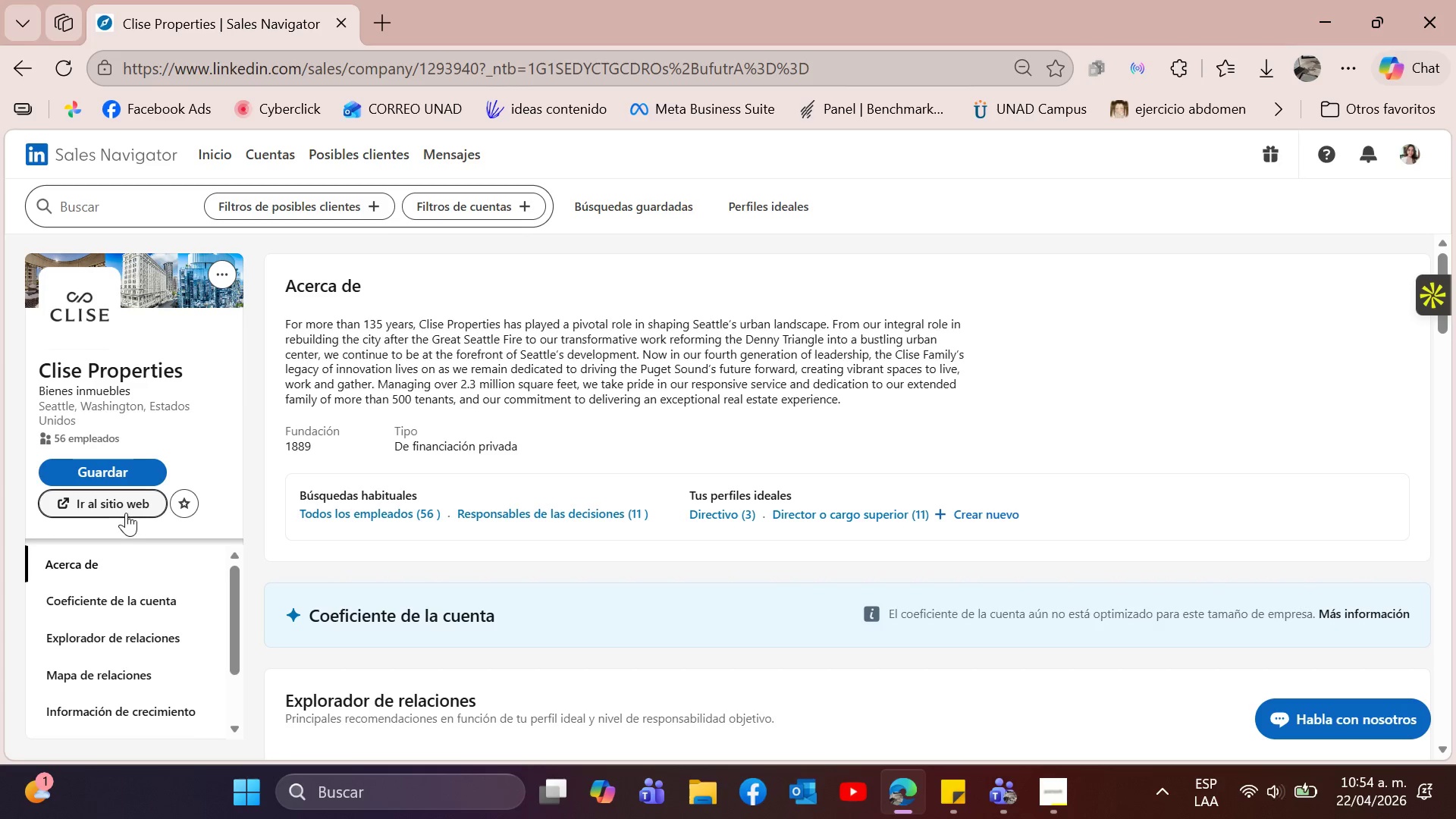 
wait(11.89)
 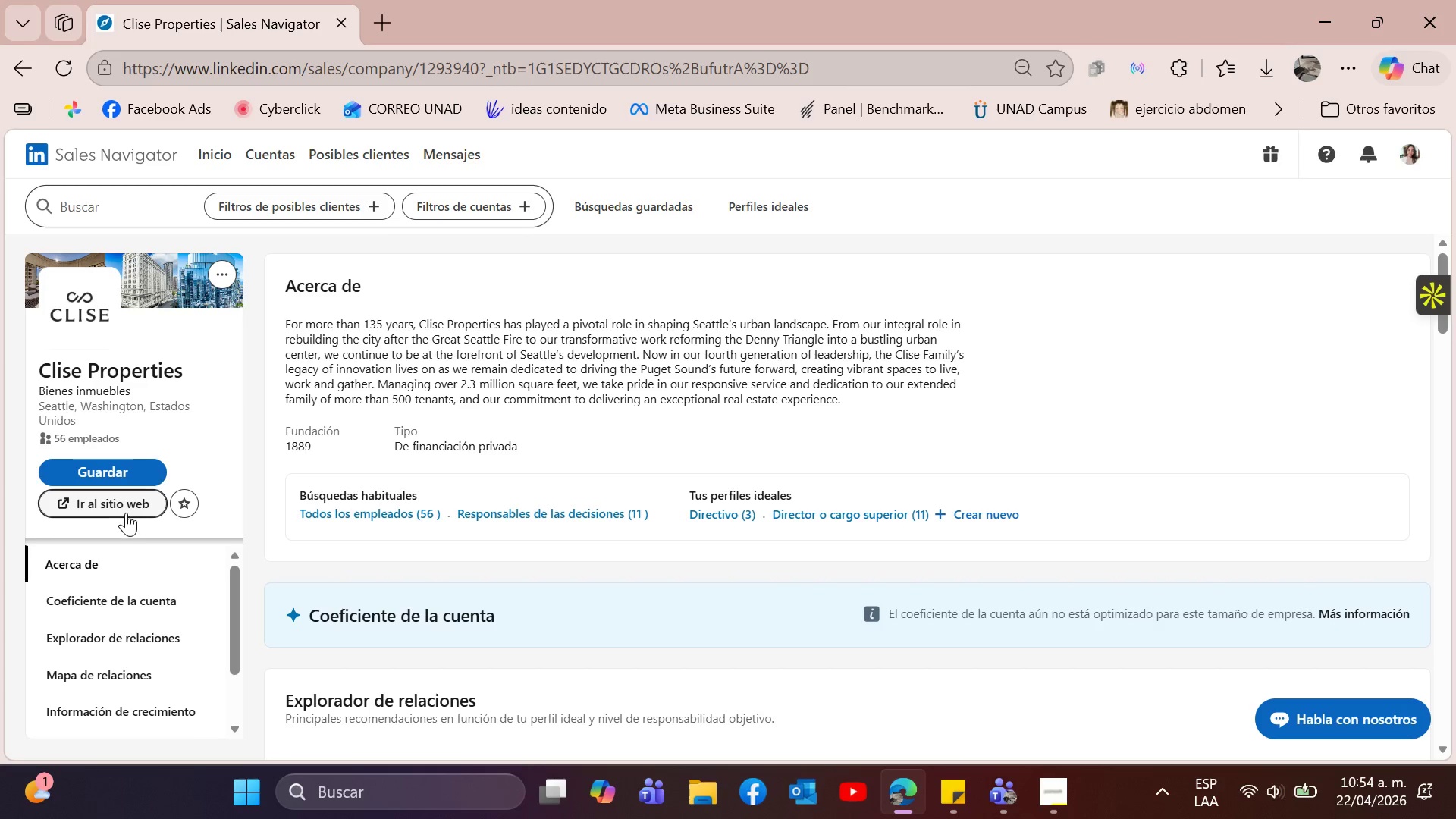 
left_click([149, 473])
 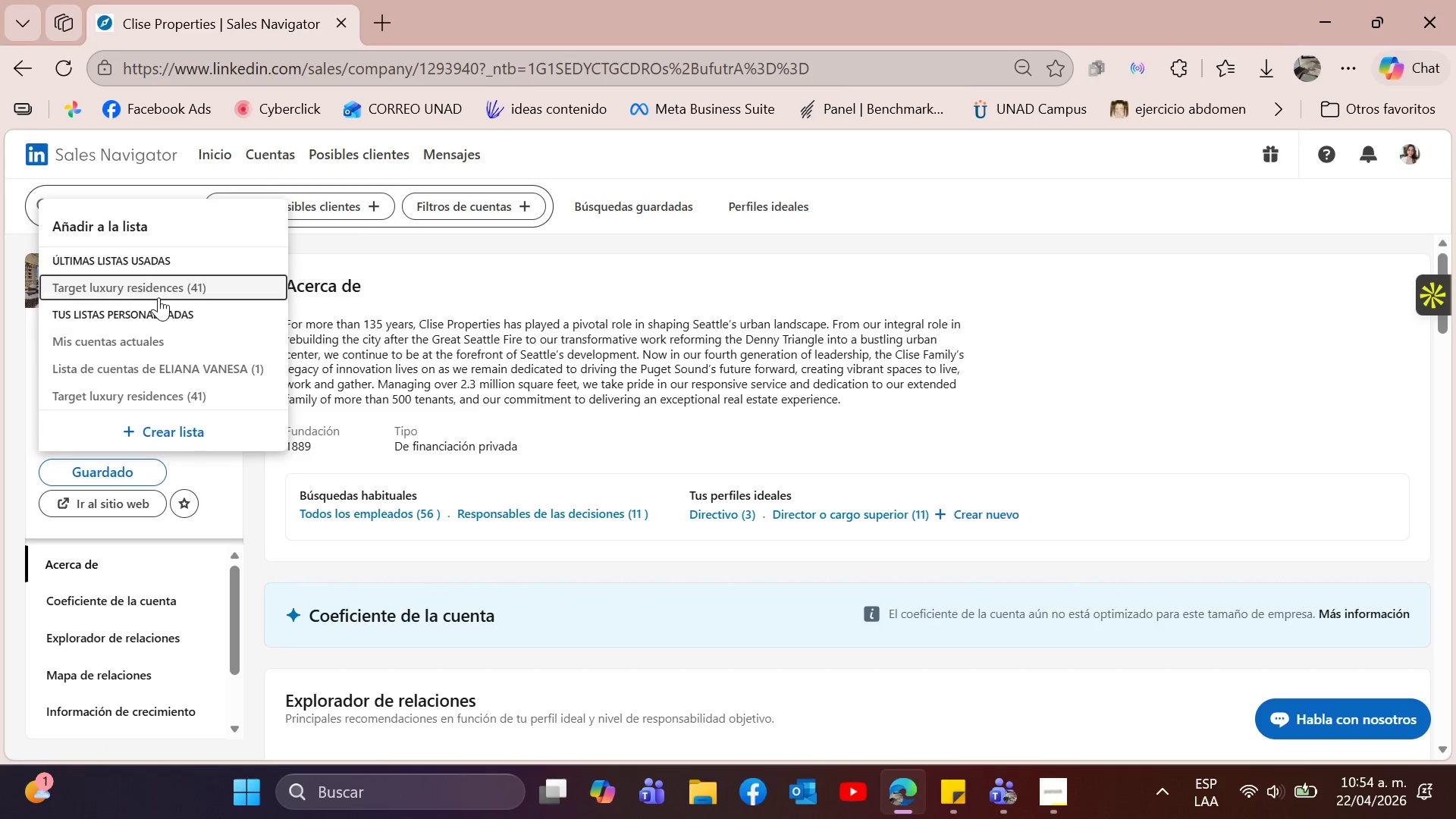 
left_click([170, 297])
 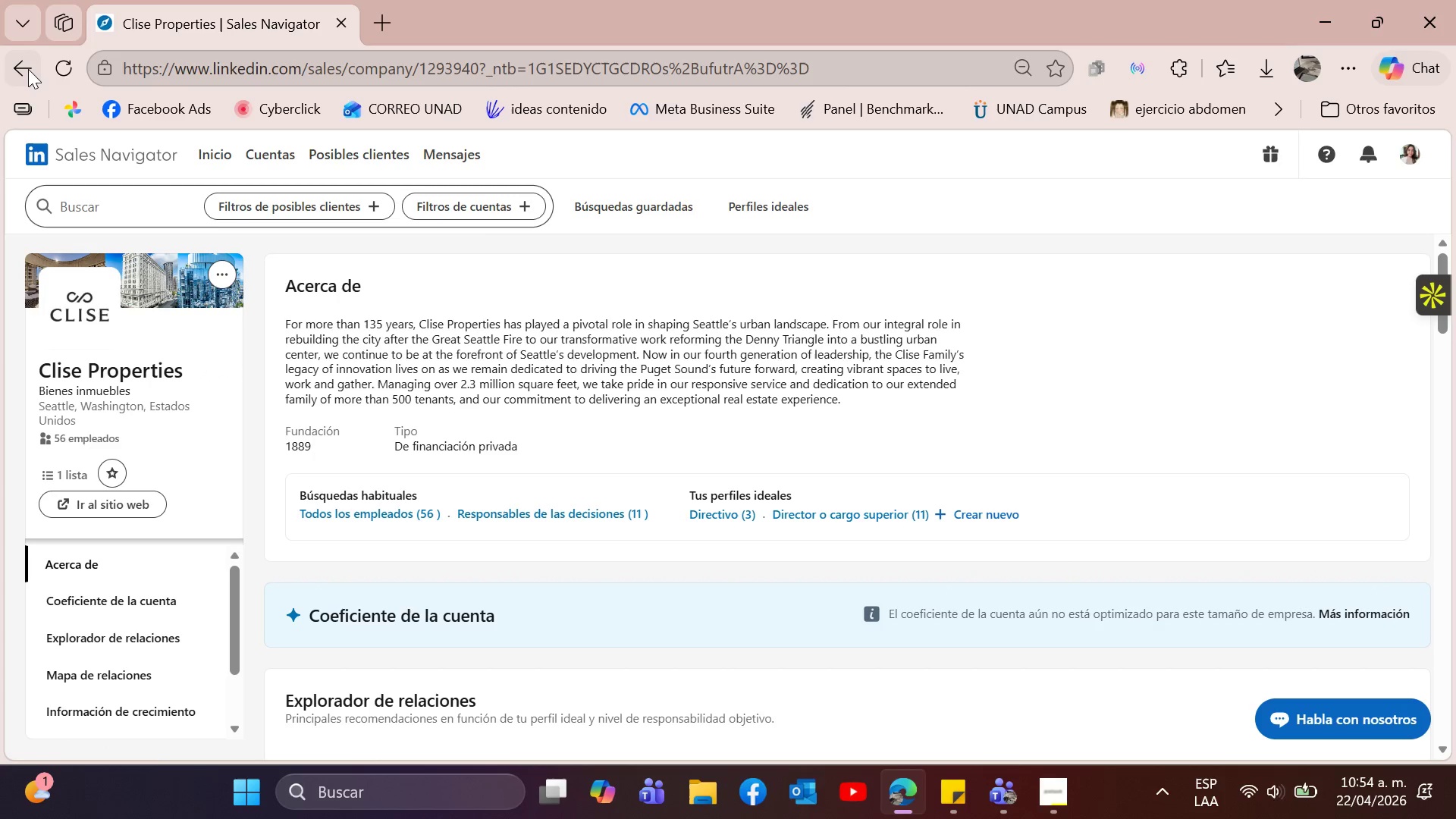 
left_click([28, 65])
 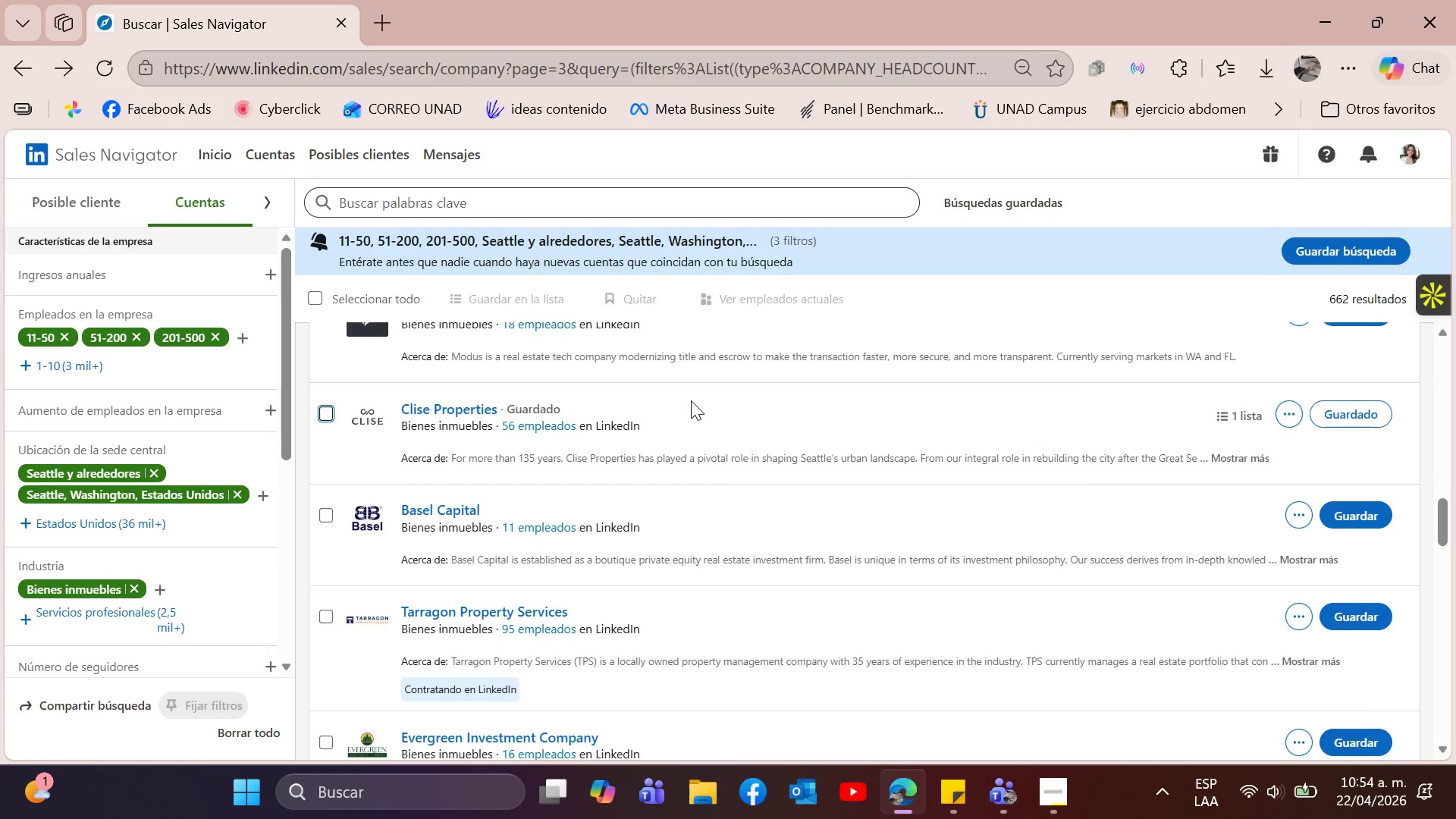 
scroll: coordinate [691, 400], scroll_direction: down, amount: 1.0
 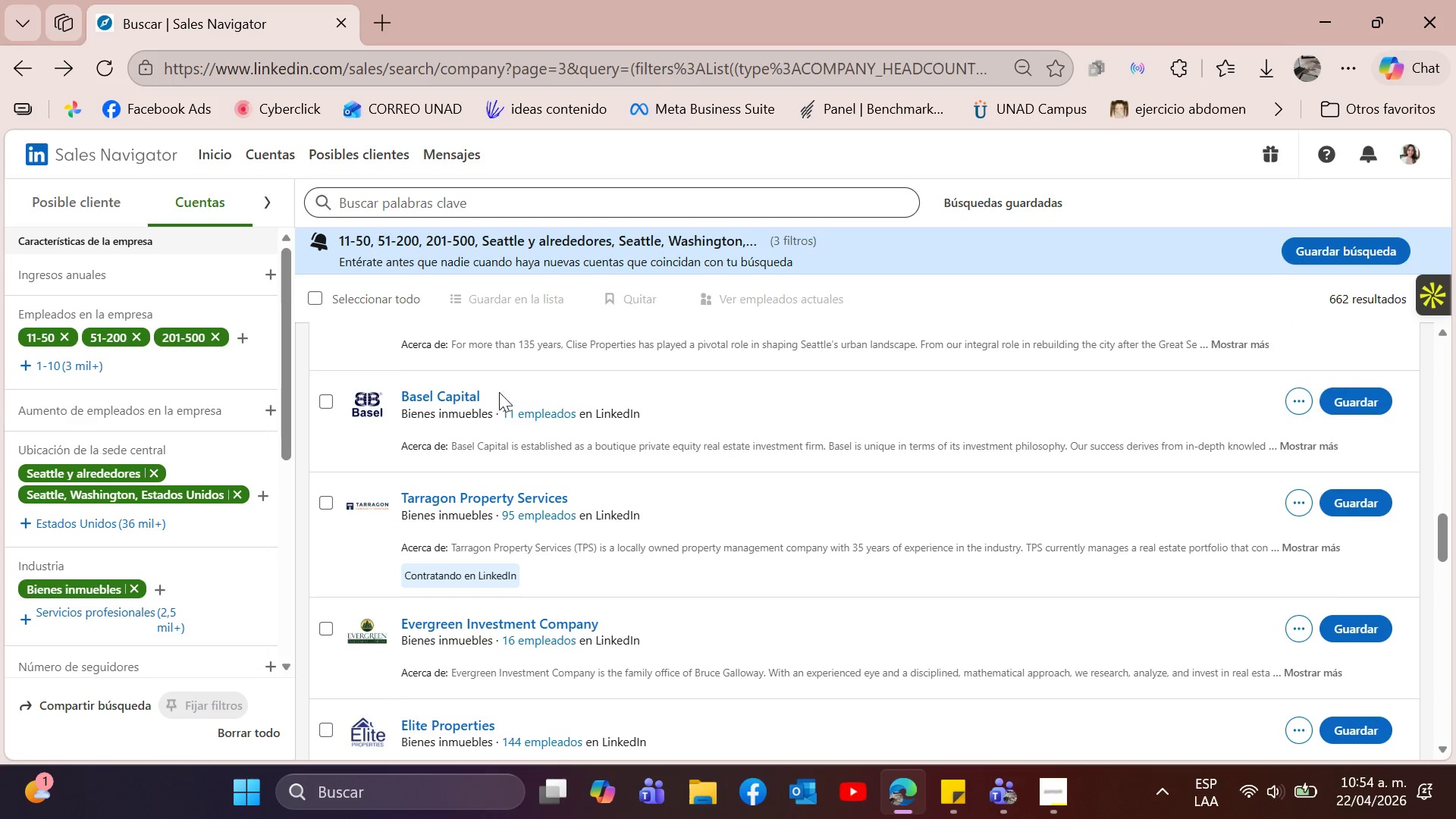 
left_click([459, 397])
 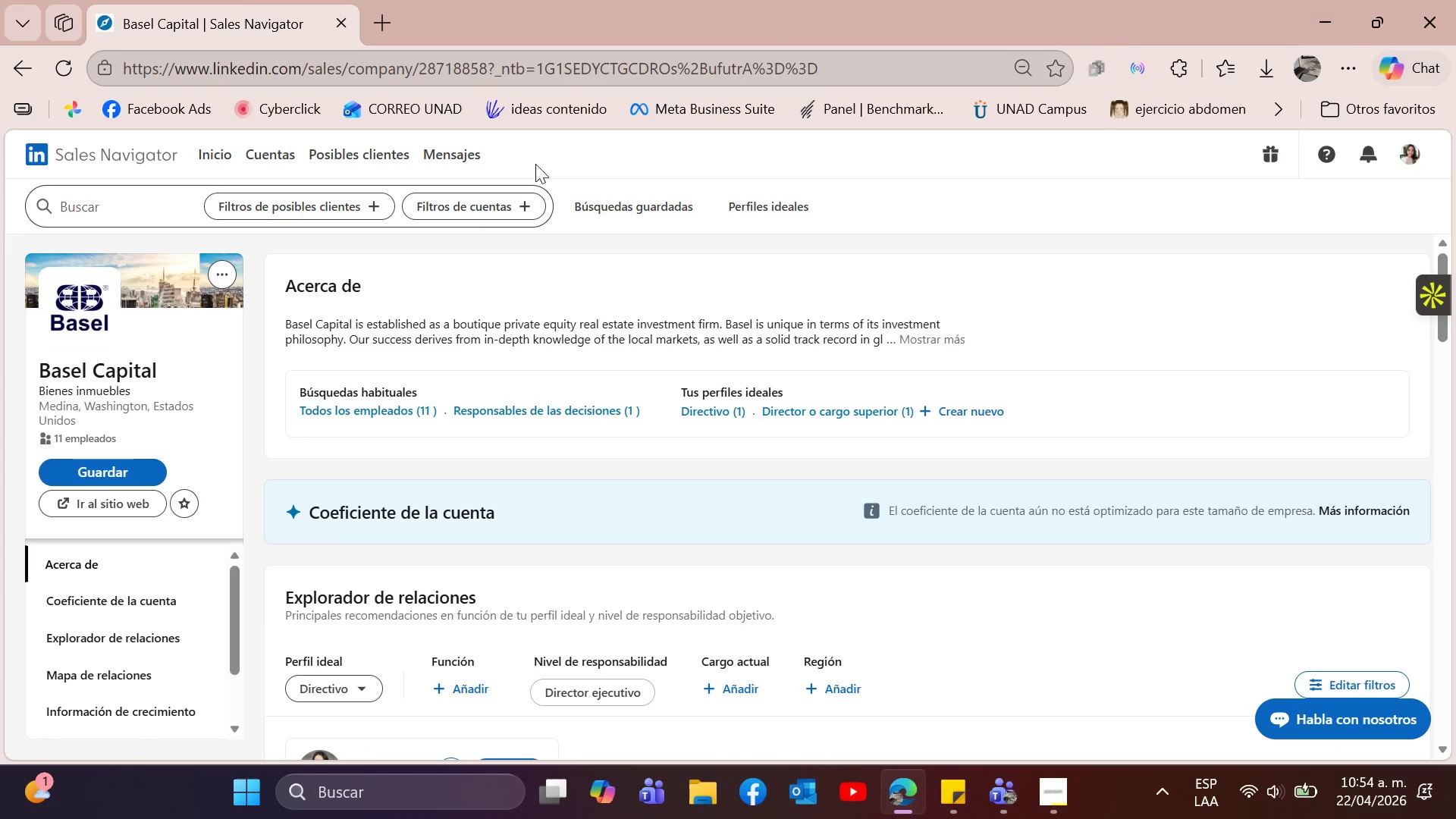 
left_click([943, 341])
 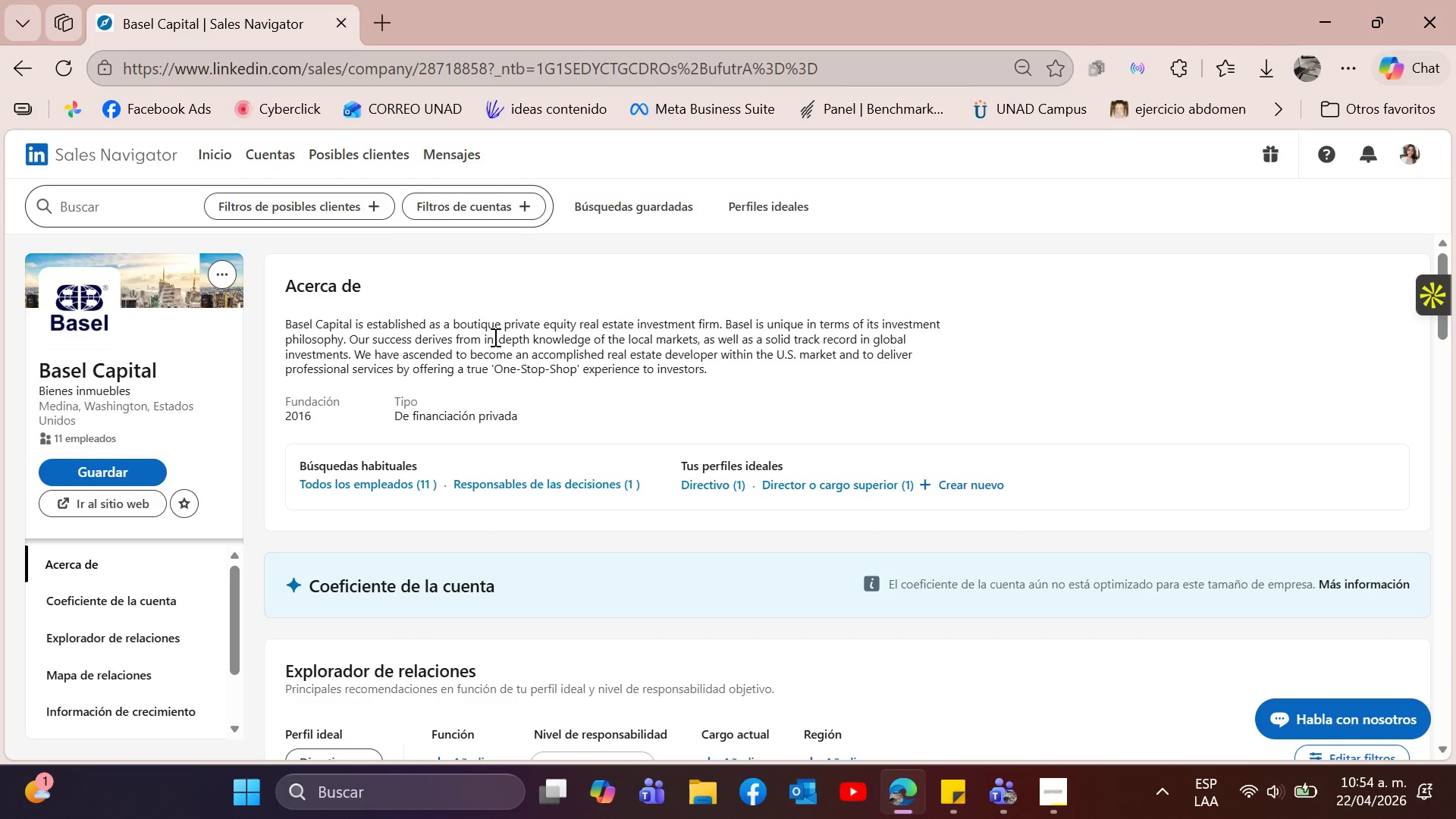 
wait(7.19)
 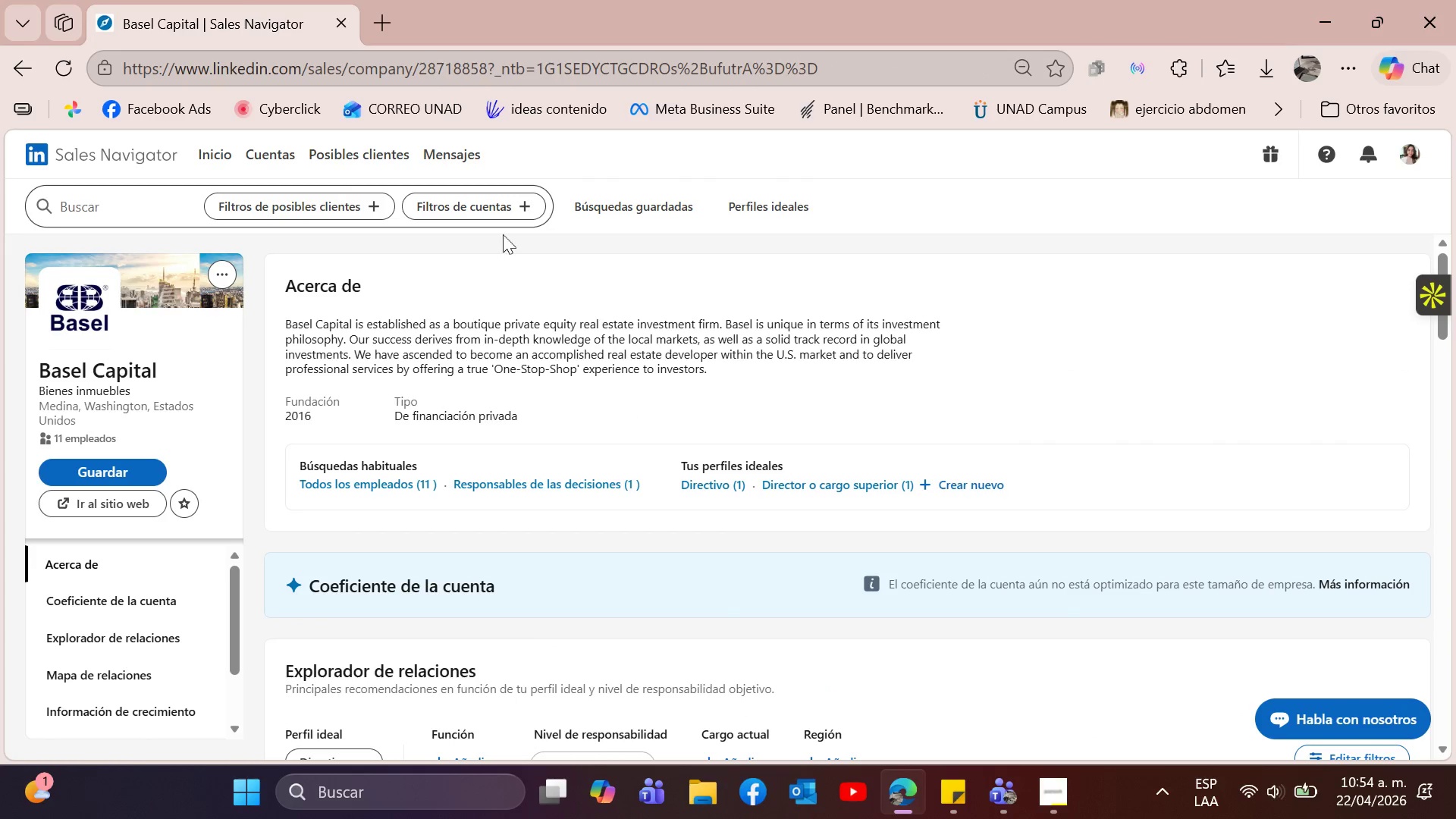 
left_click_drag(start_coordinate=[296, 350], to_coordinate=[569, 346])
 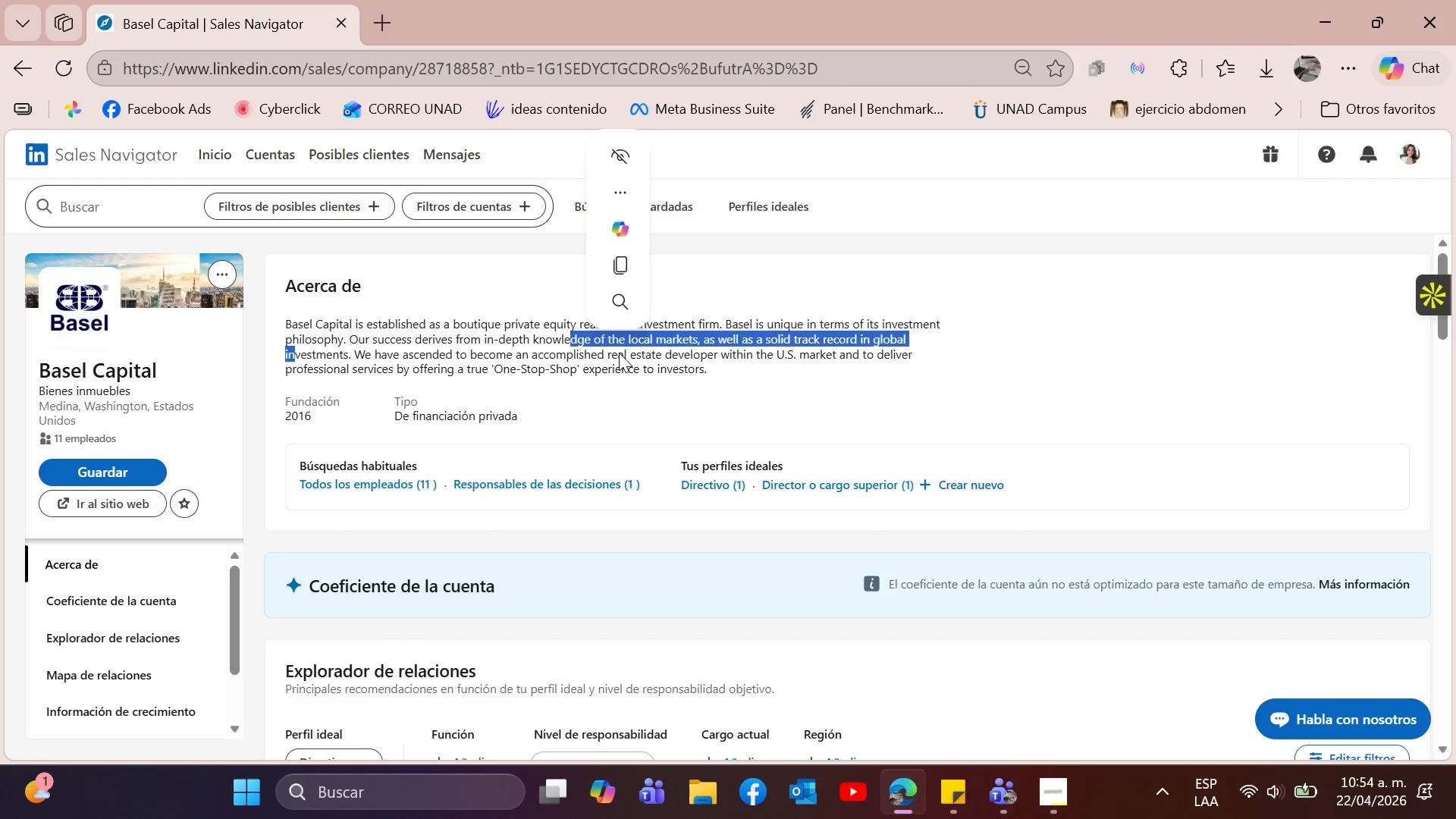 
left_click([619, 353])
 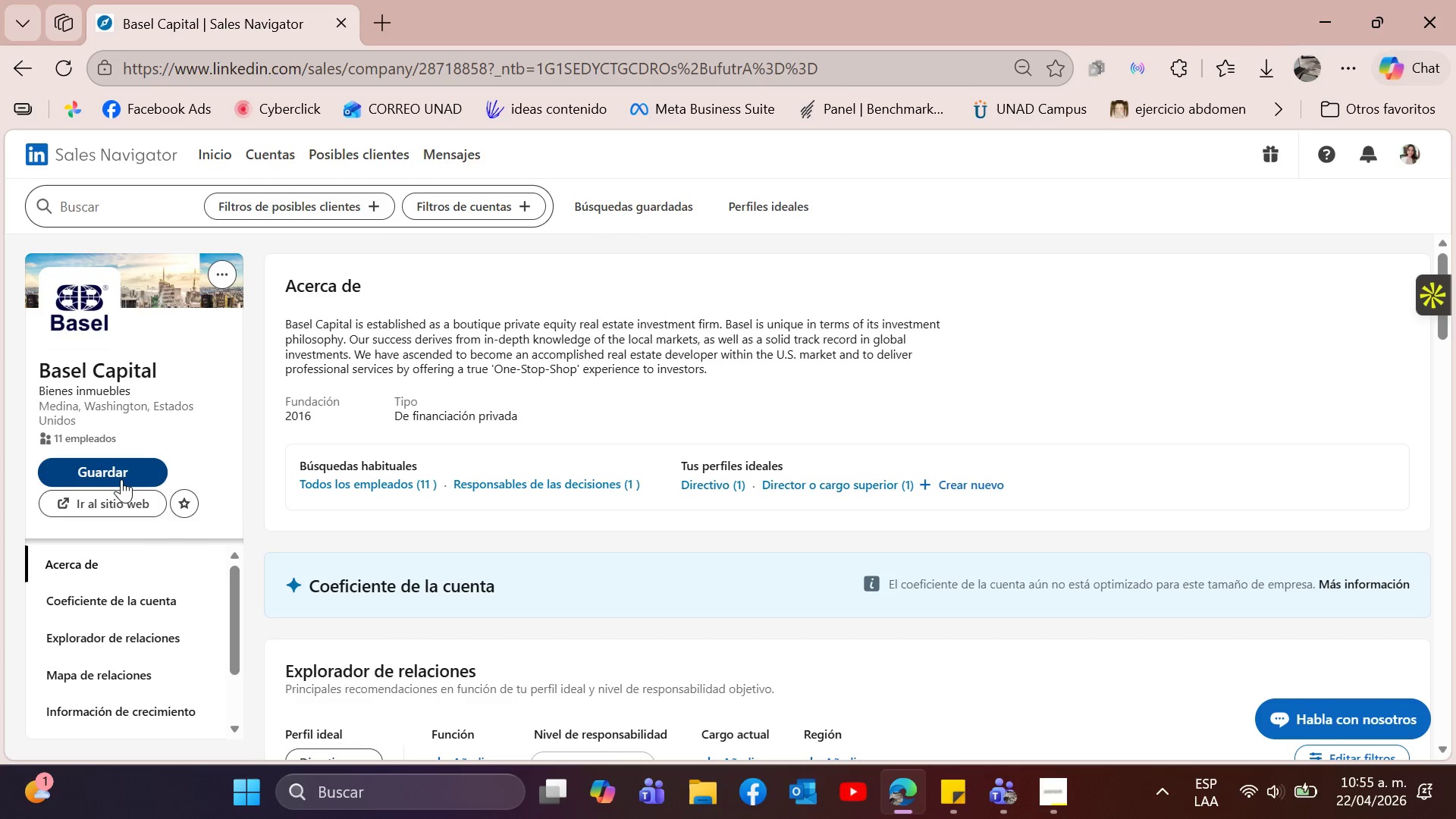 
wait(6.33)
 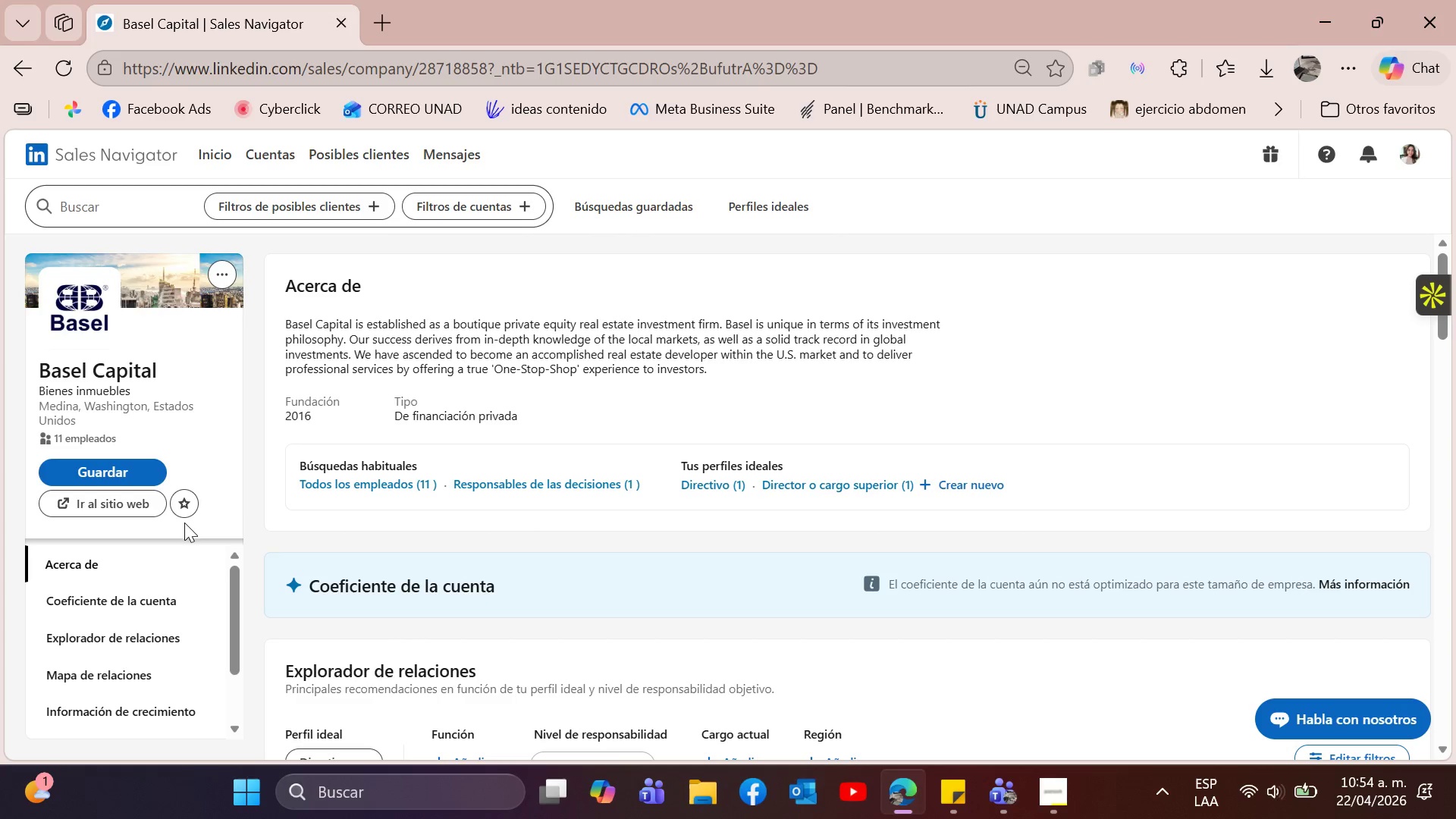 
left_click([222, 278])
 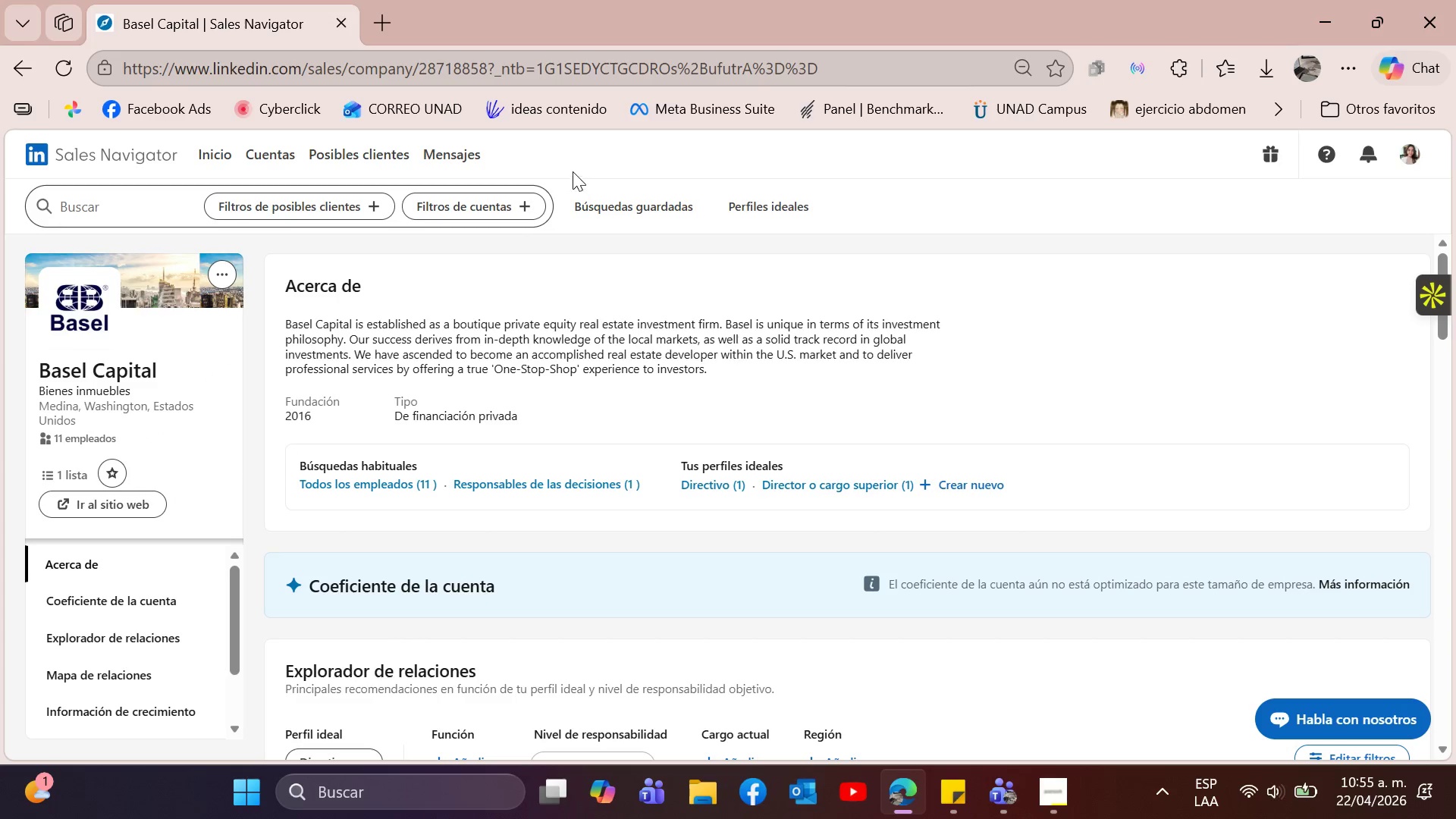 
mouse_move([196, 15])
 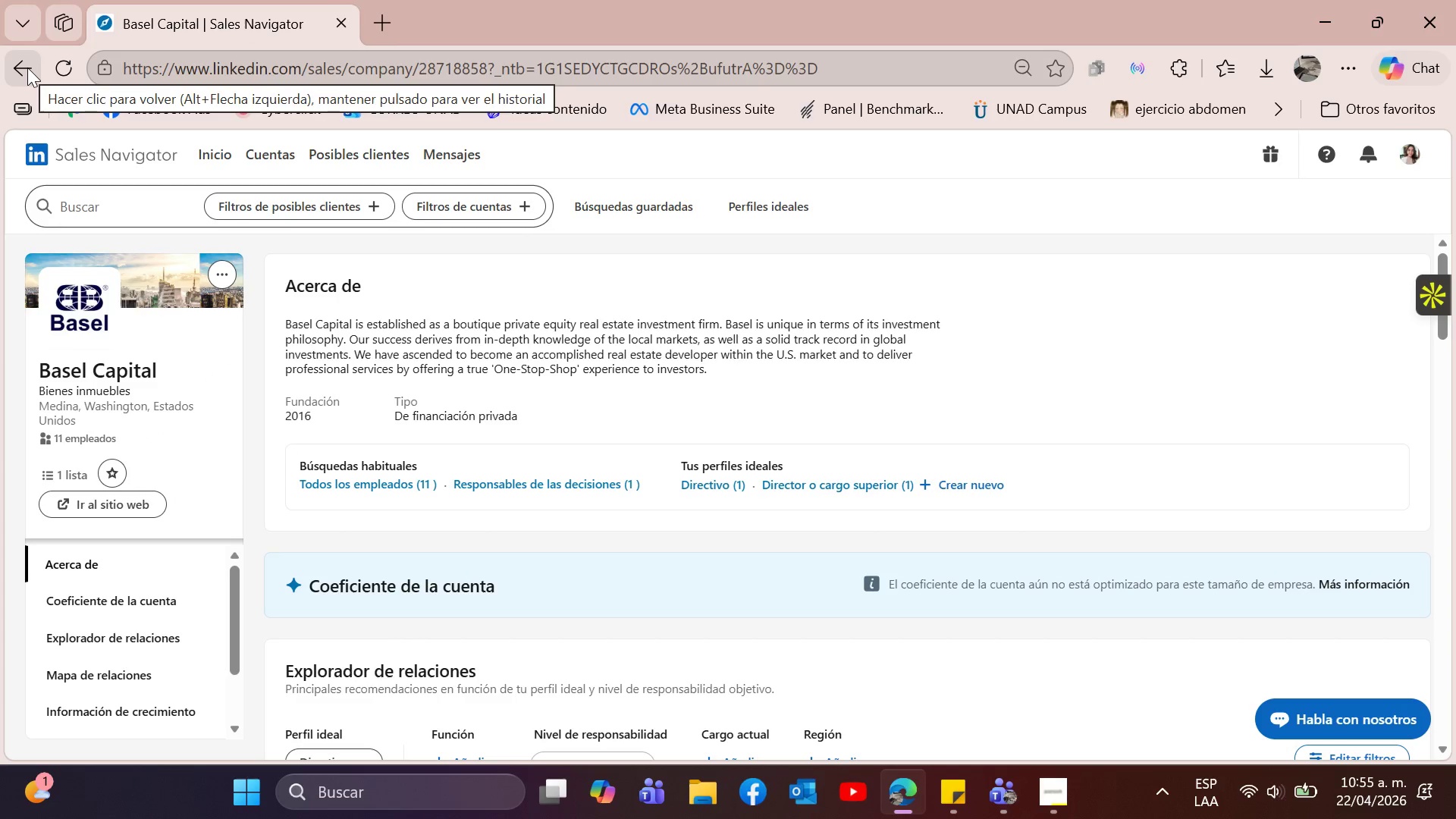 
left_click([27, 67])
 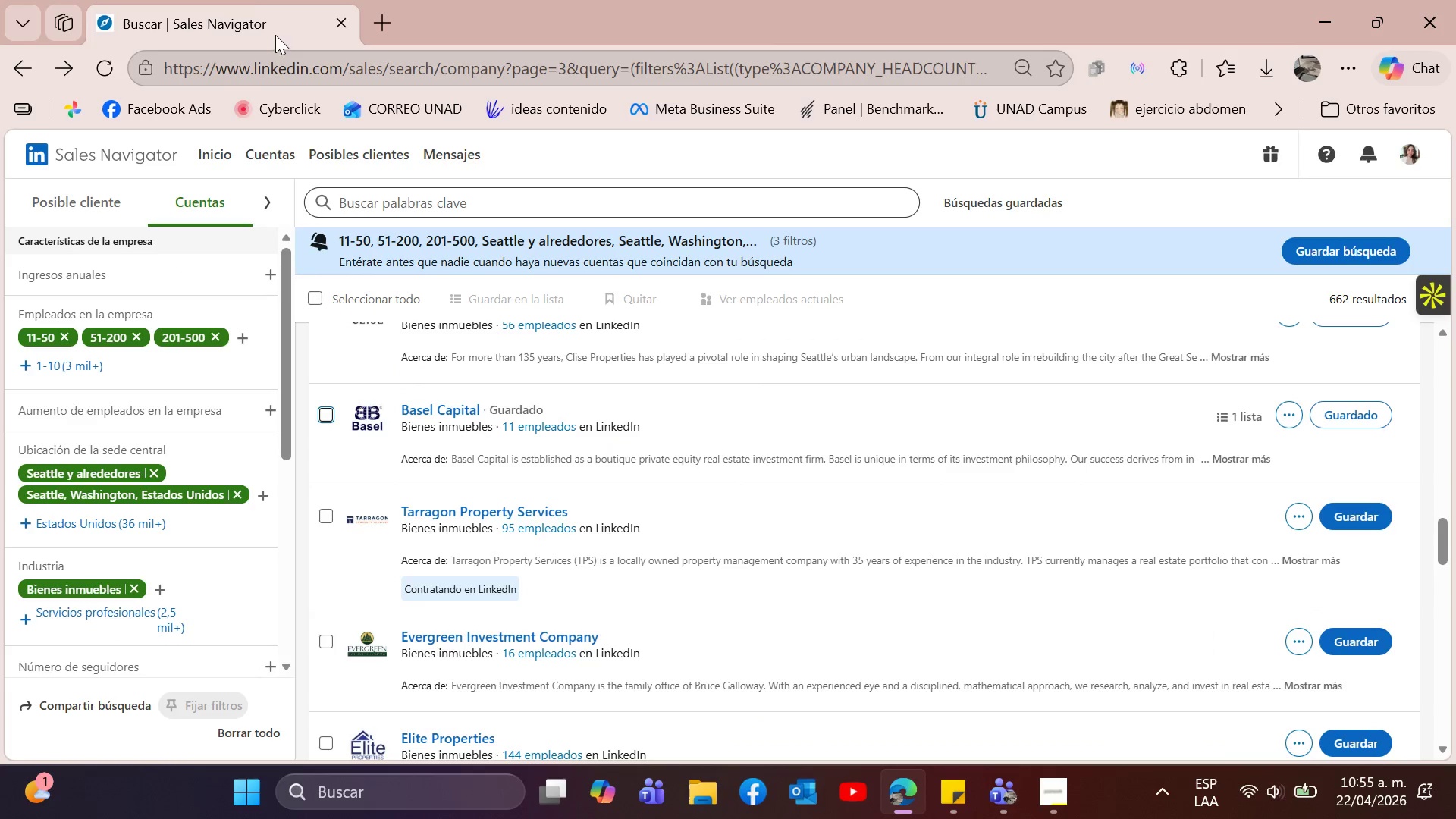 
wait(5.75)
 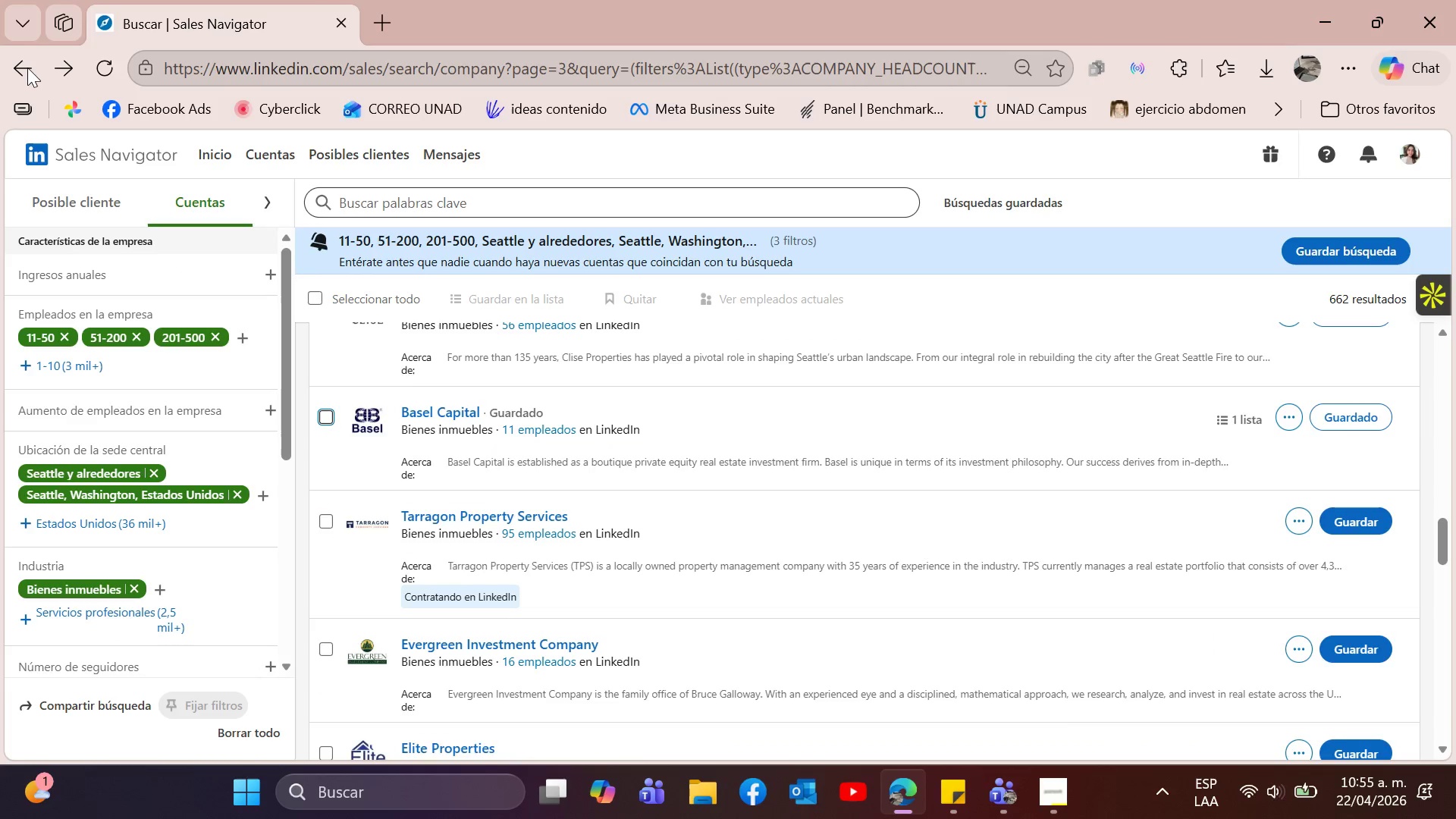 
scroll: coordinate [627, 381], scroll_direction: down, amount: 1.0
 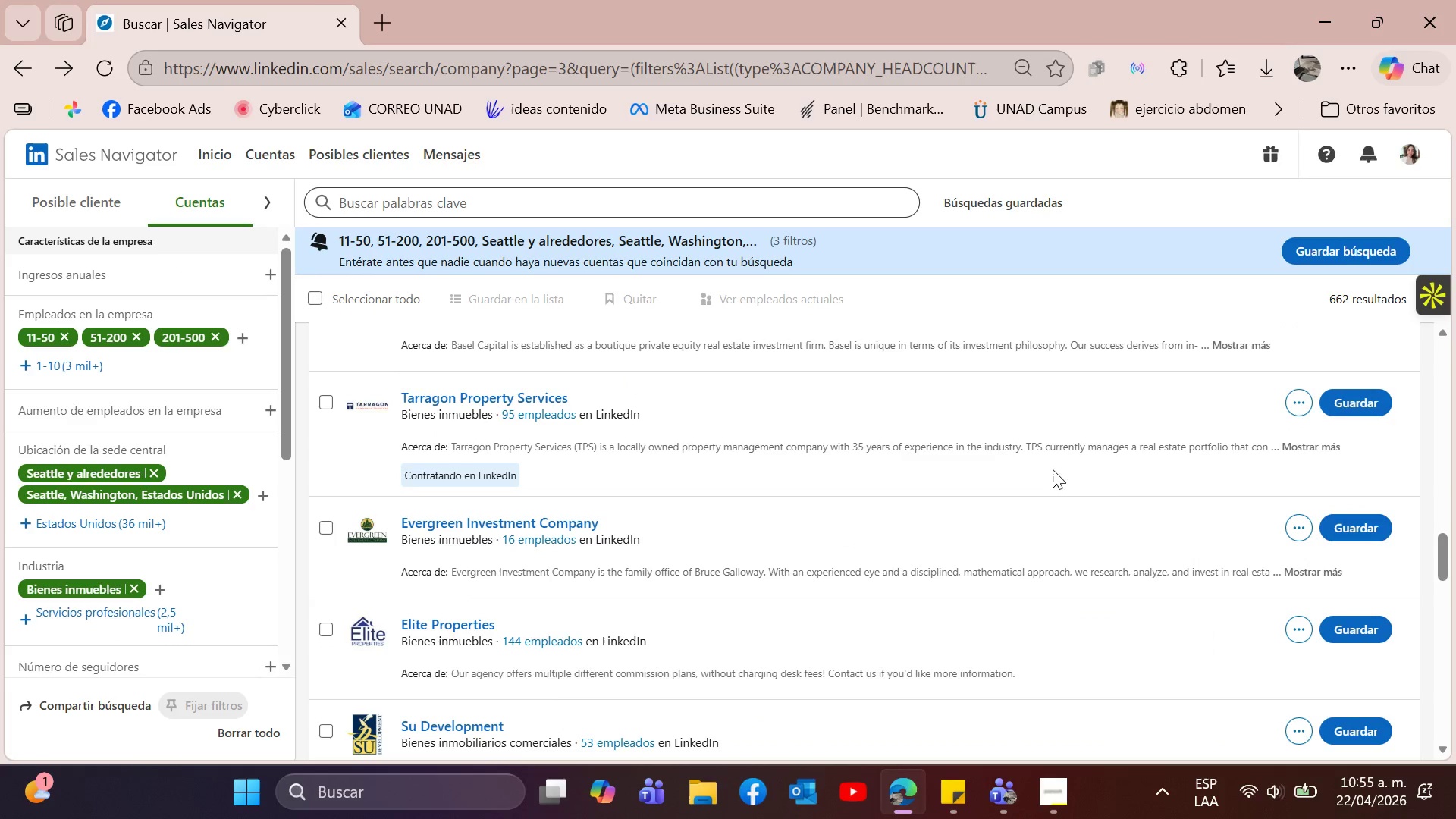 
left_click([1301, 449])
 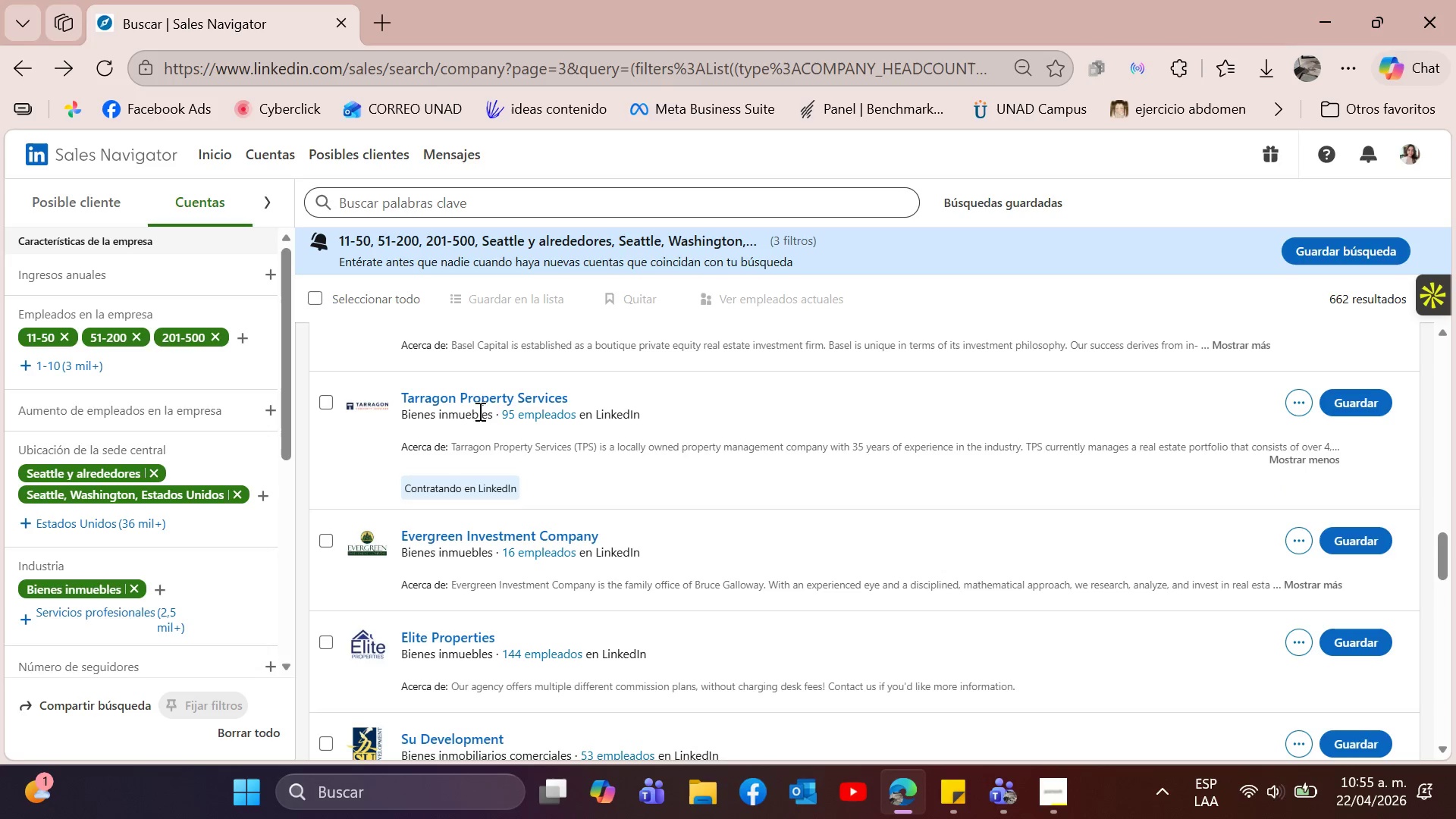 
left_click([484, 391])
 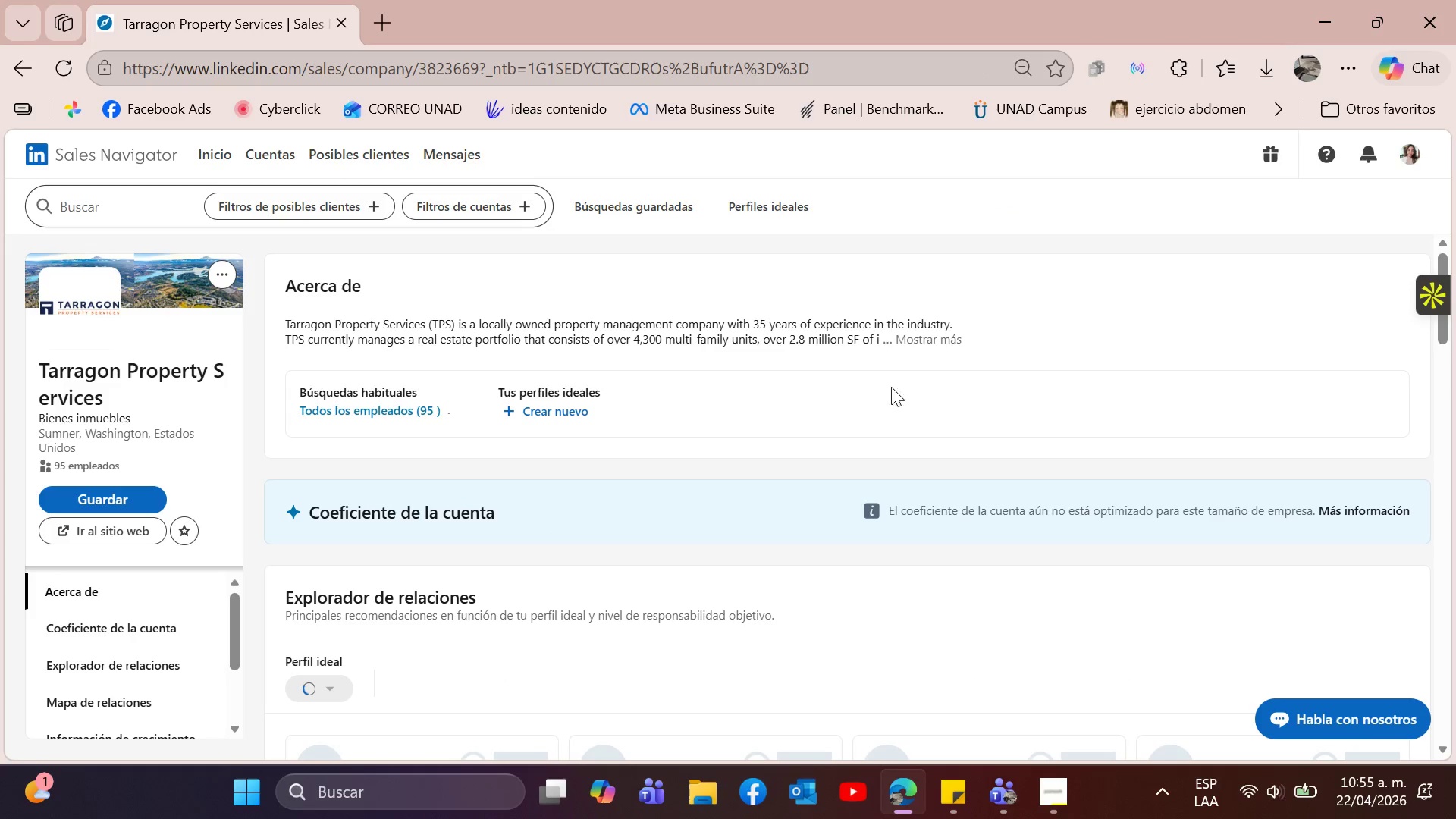 
left_click([917, 344])
 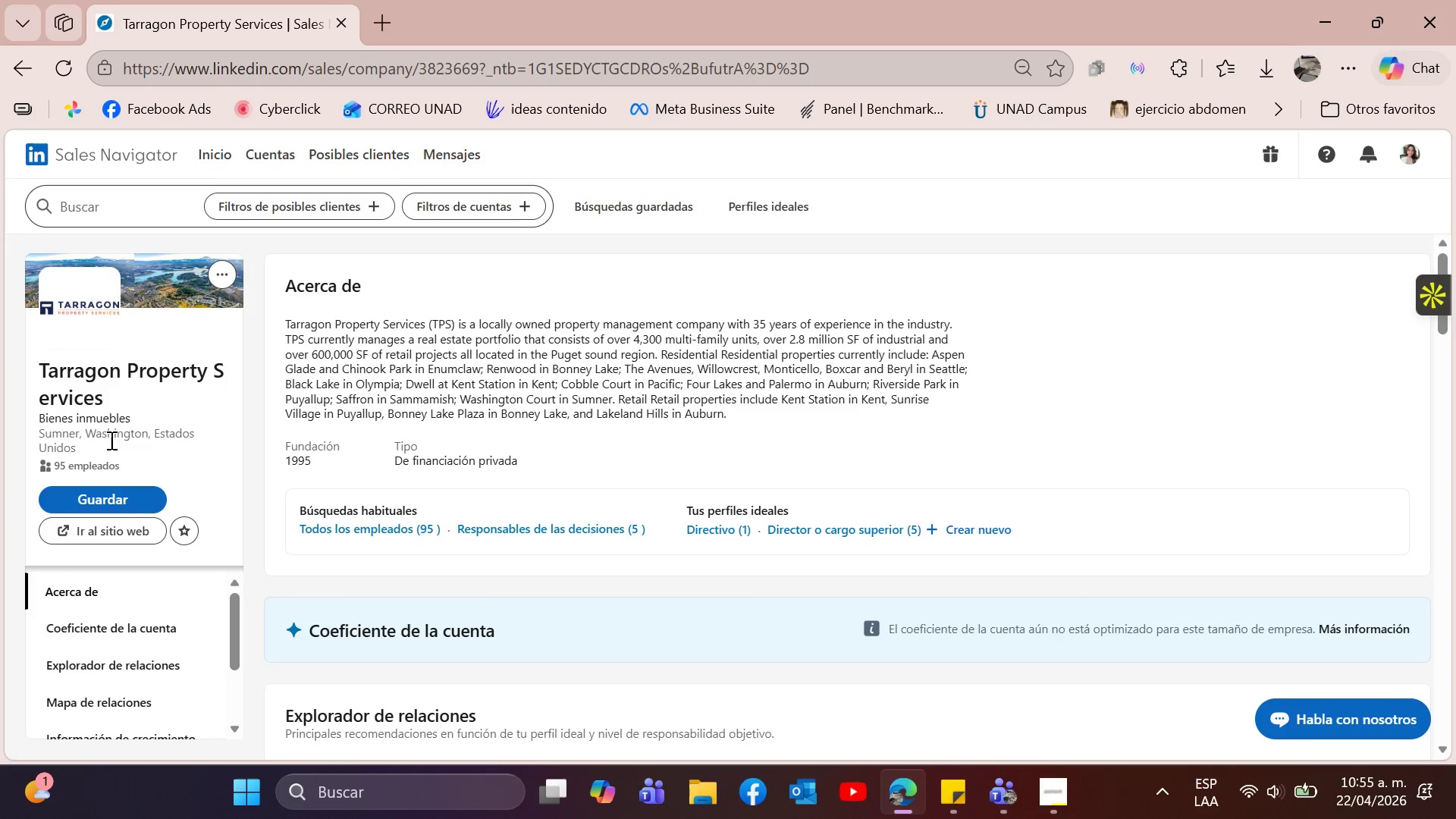 
left_click([128, 491])
 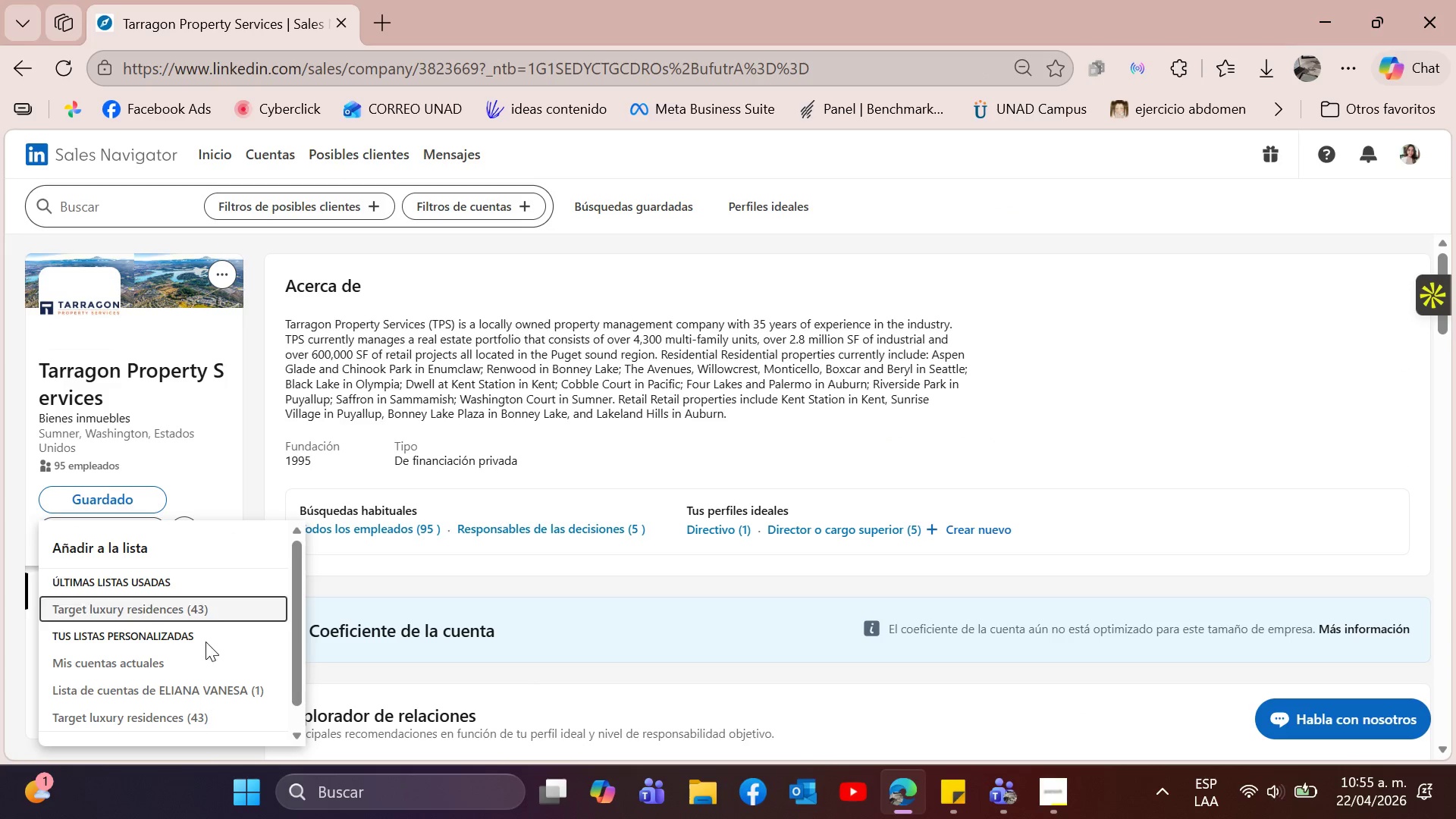 
left_click([209, 613])
 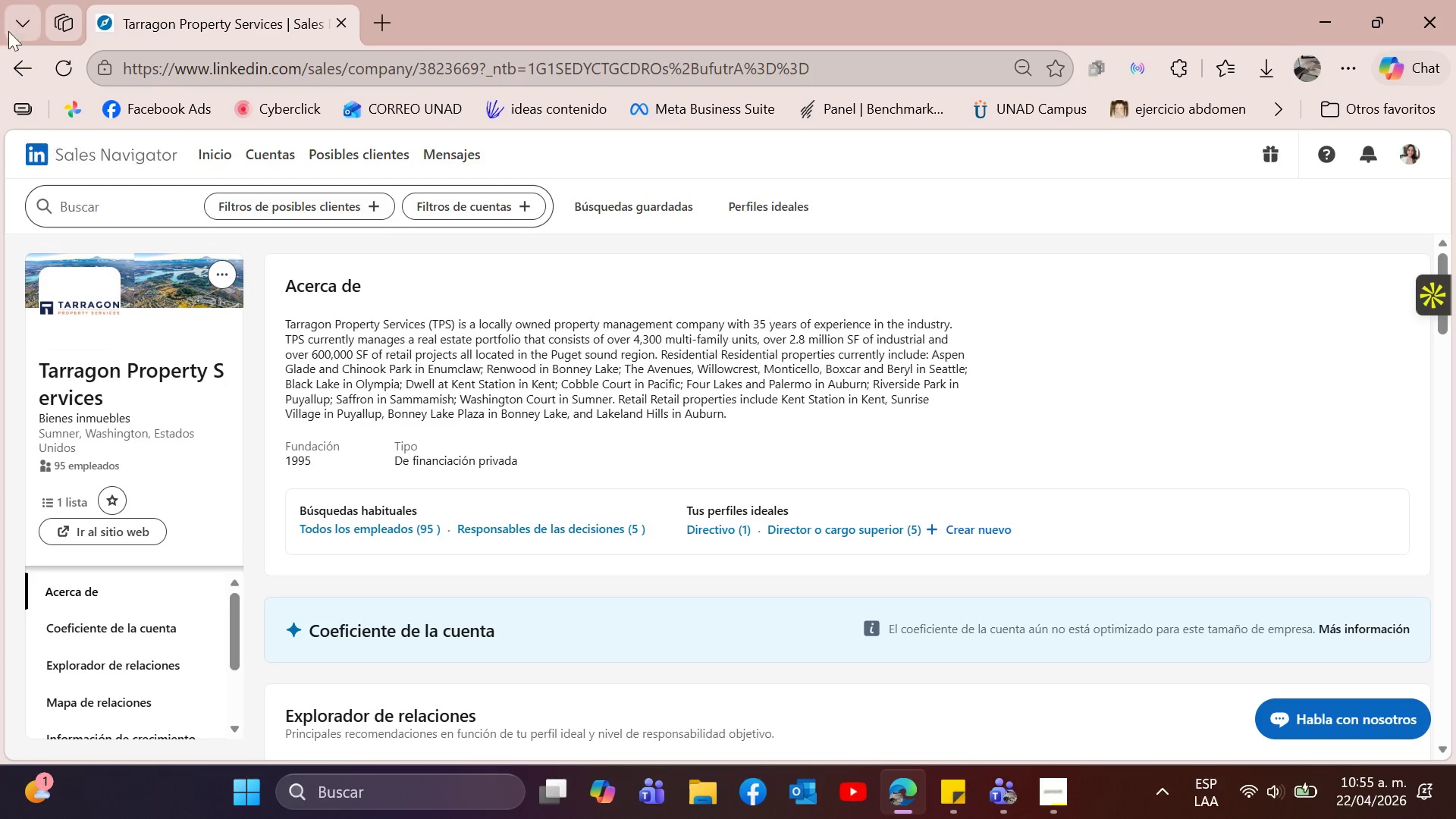 
left_click([25, 61])
 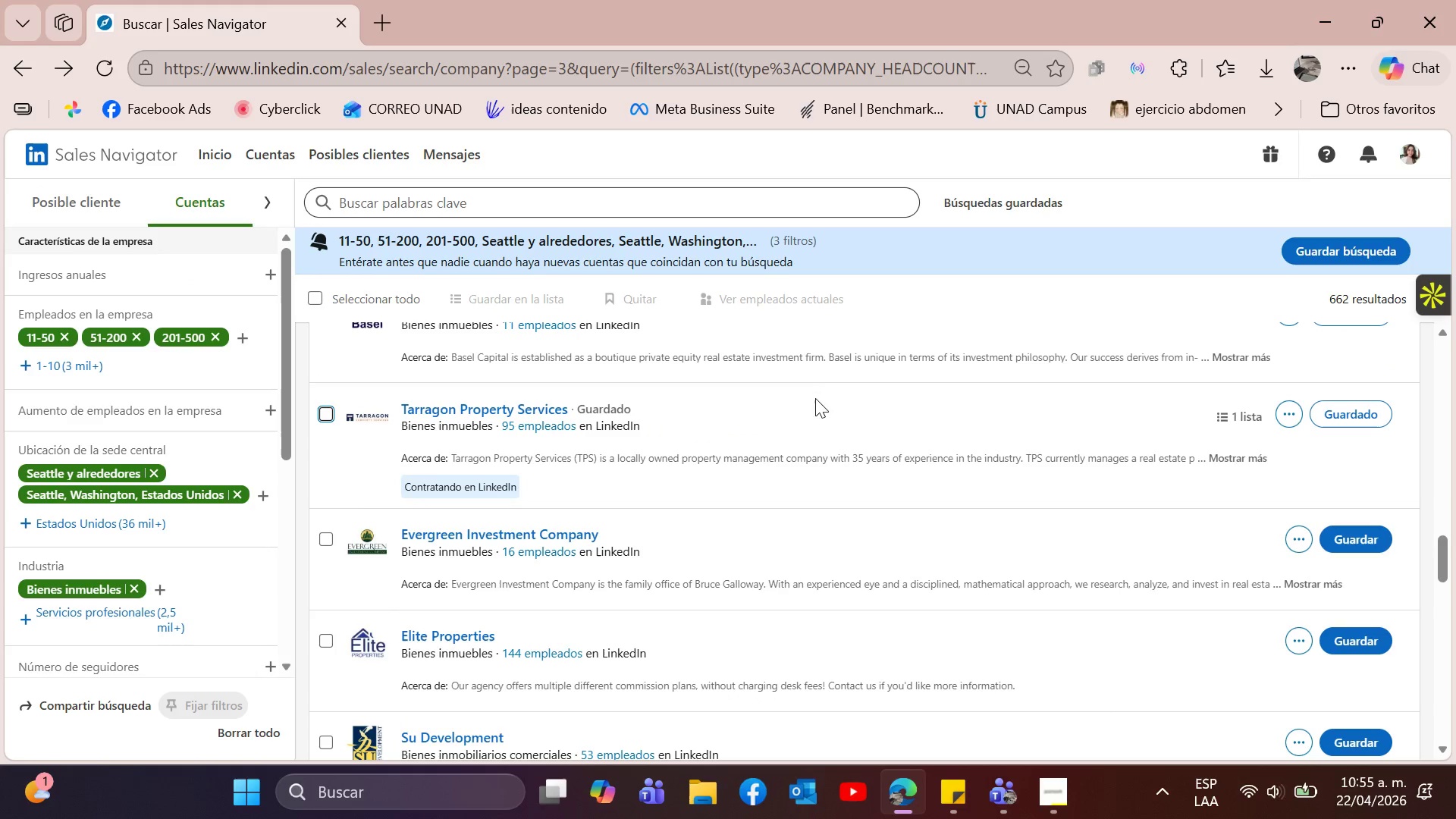 
scroll: coordinate [832, 398], scroll_direction: down, amount: 1.0
 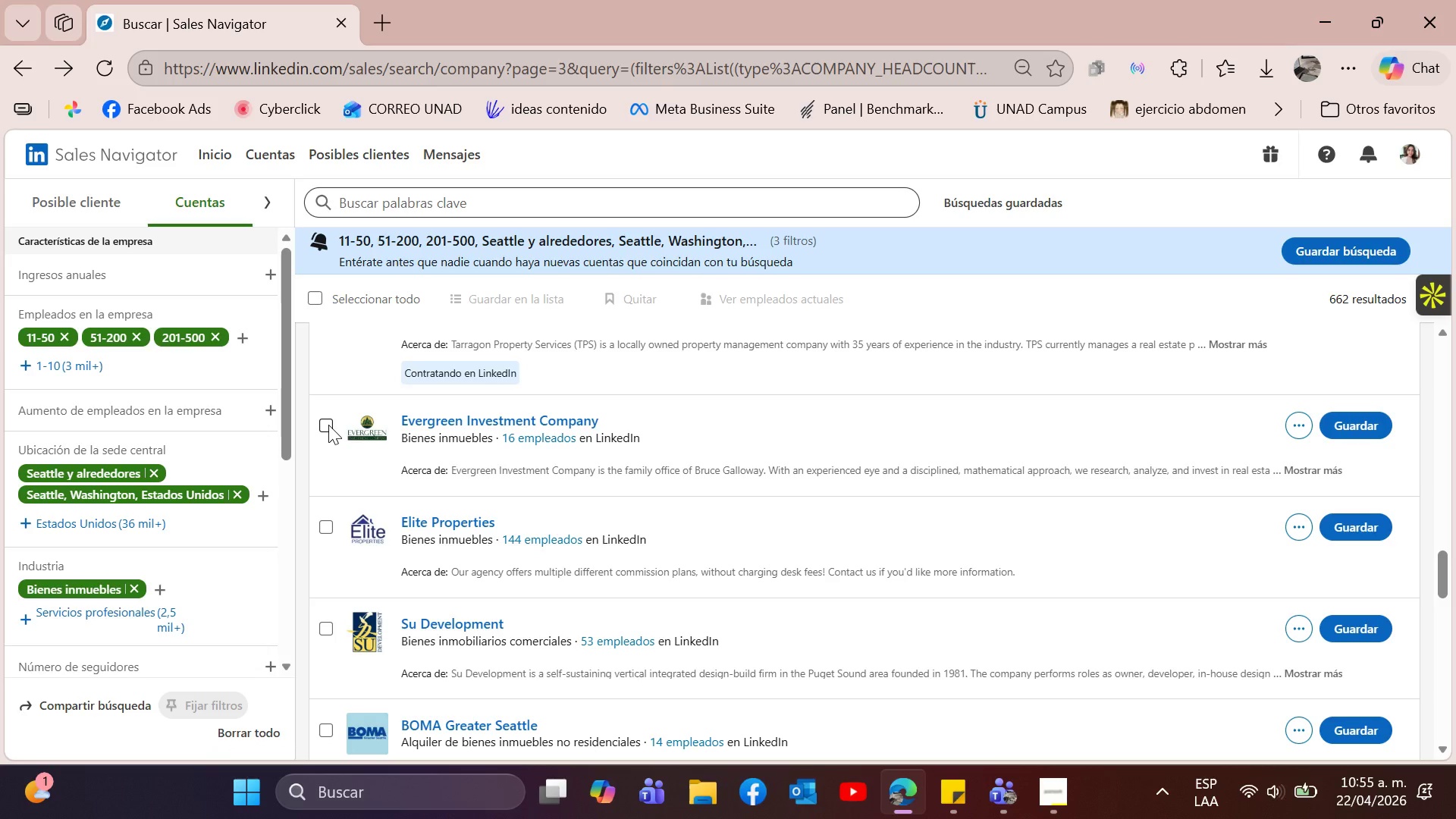 
wait(12.29)
 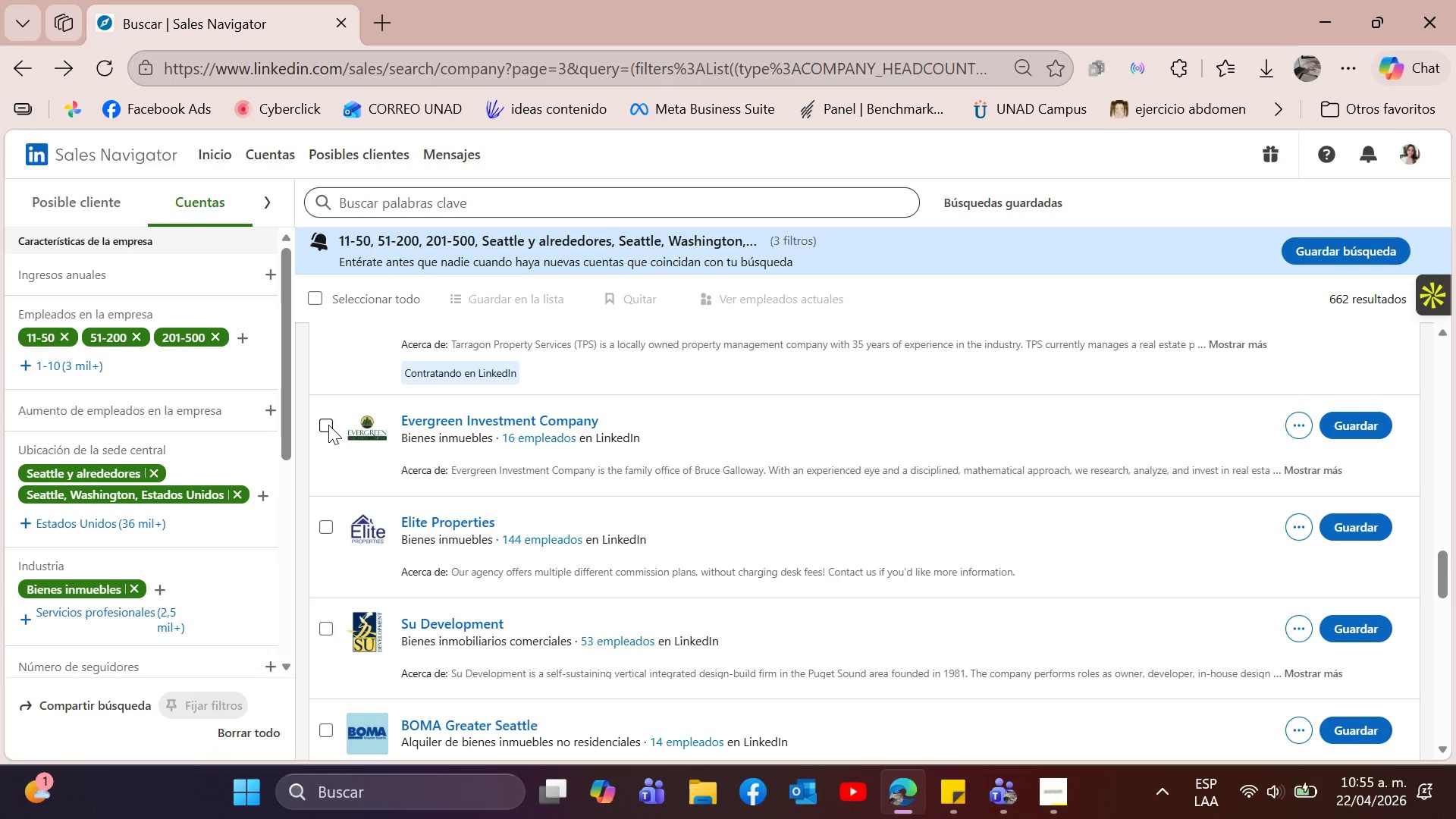 
left_click([327, 526])
 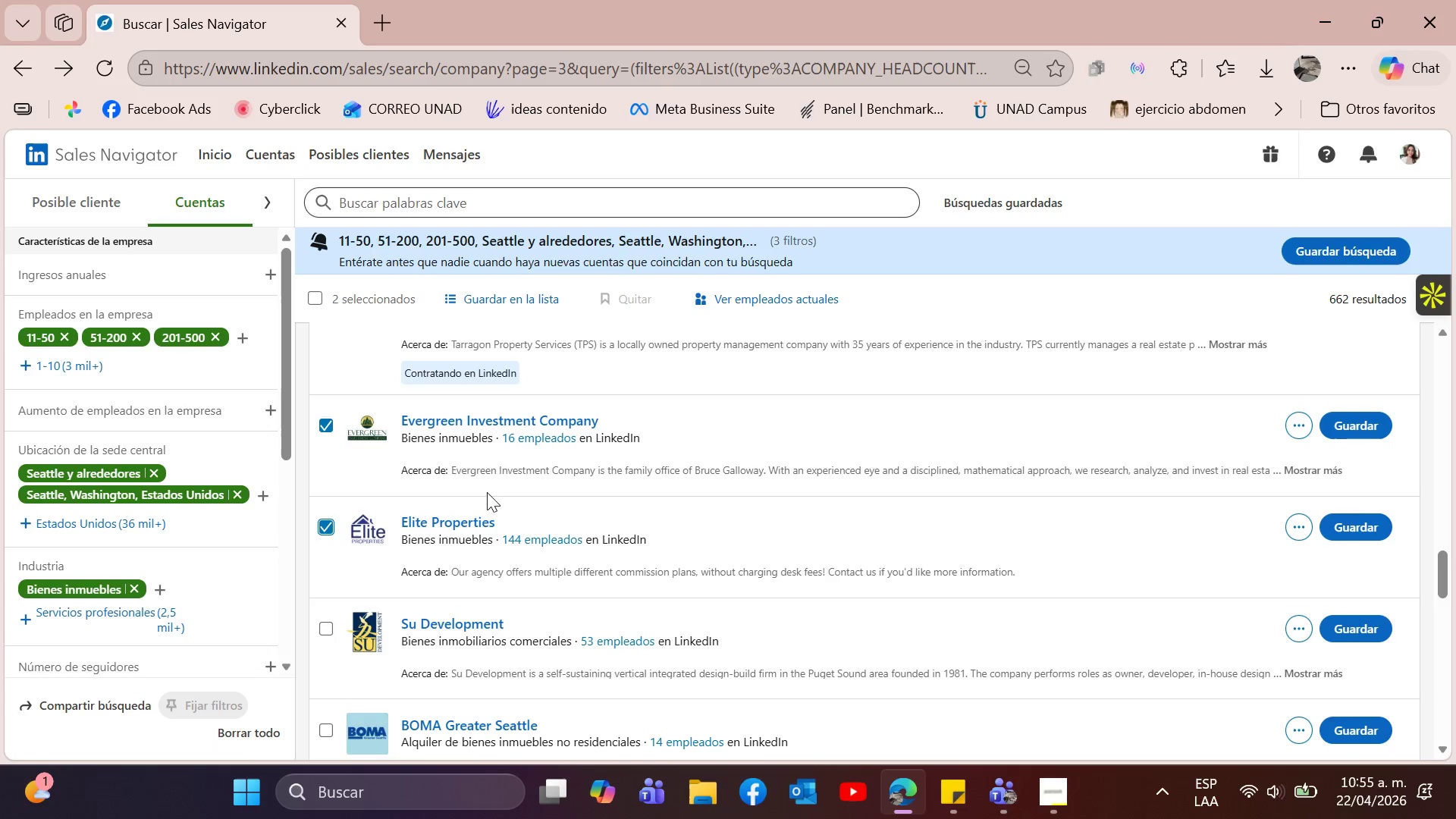 
scroll: coordinate [586, 482], scroll_direction: down, amount: 1.0
 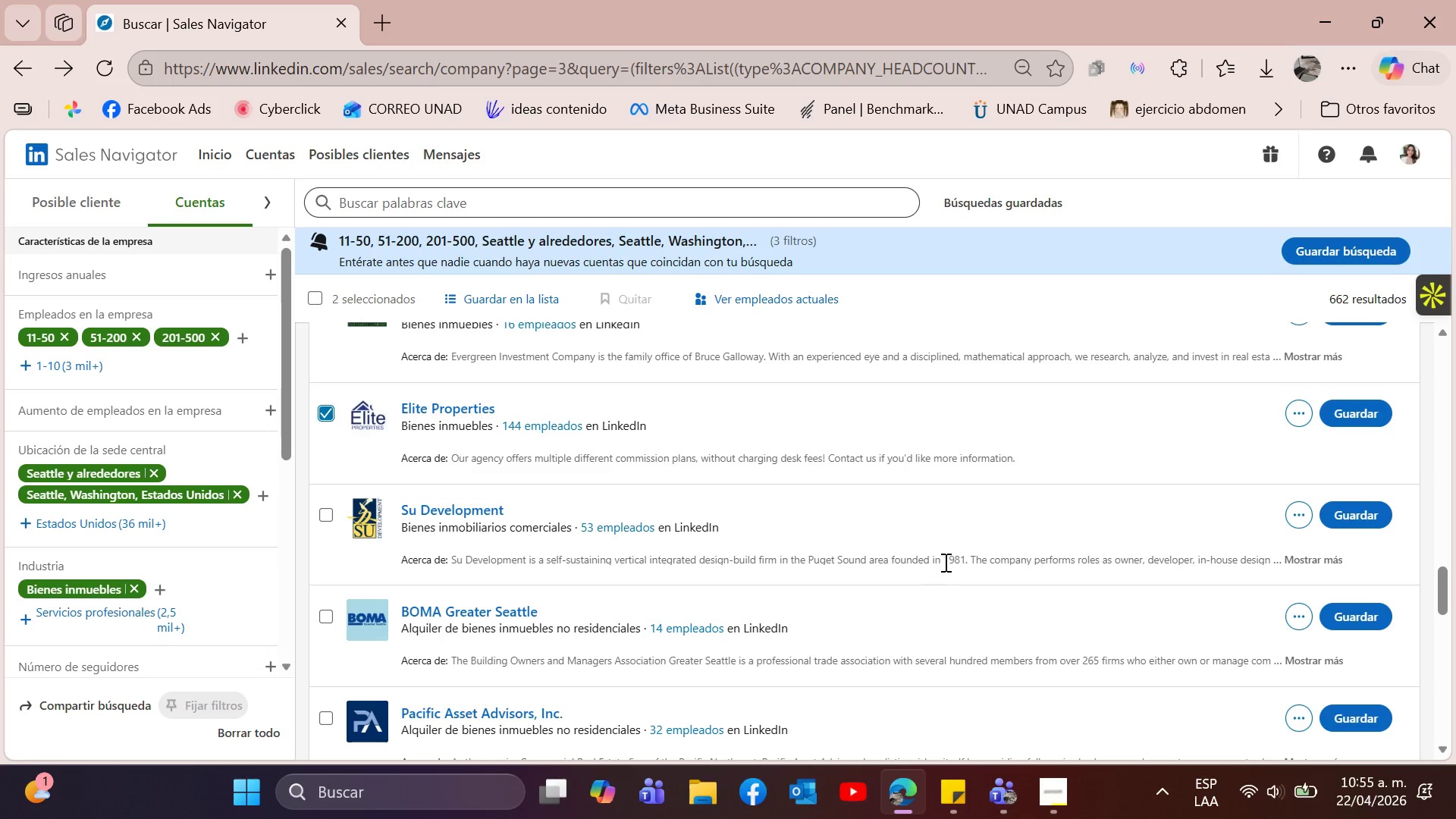 
left_click([1292, 561])
 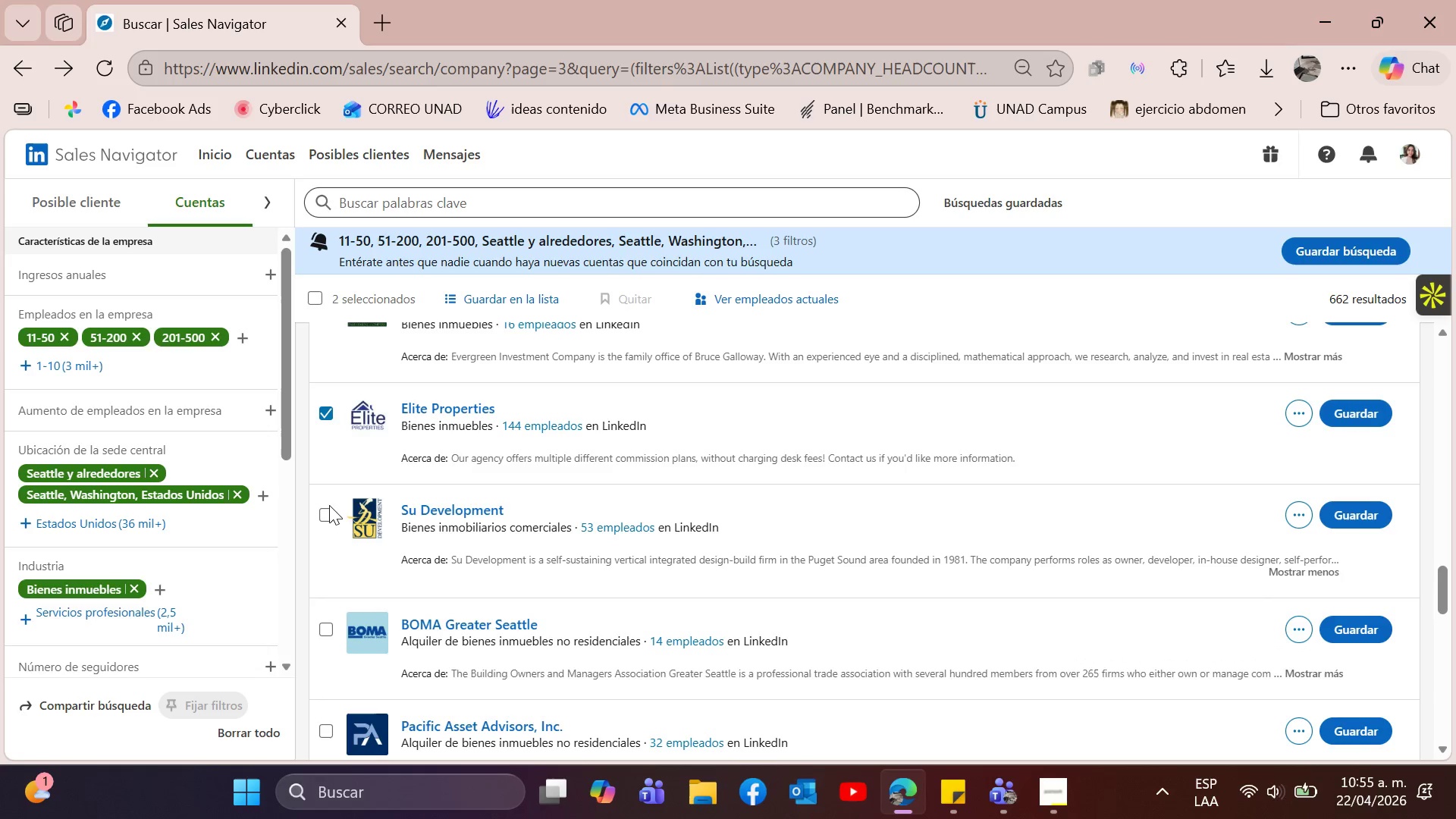 
left_click([327, 513])
 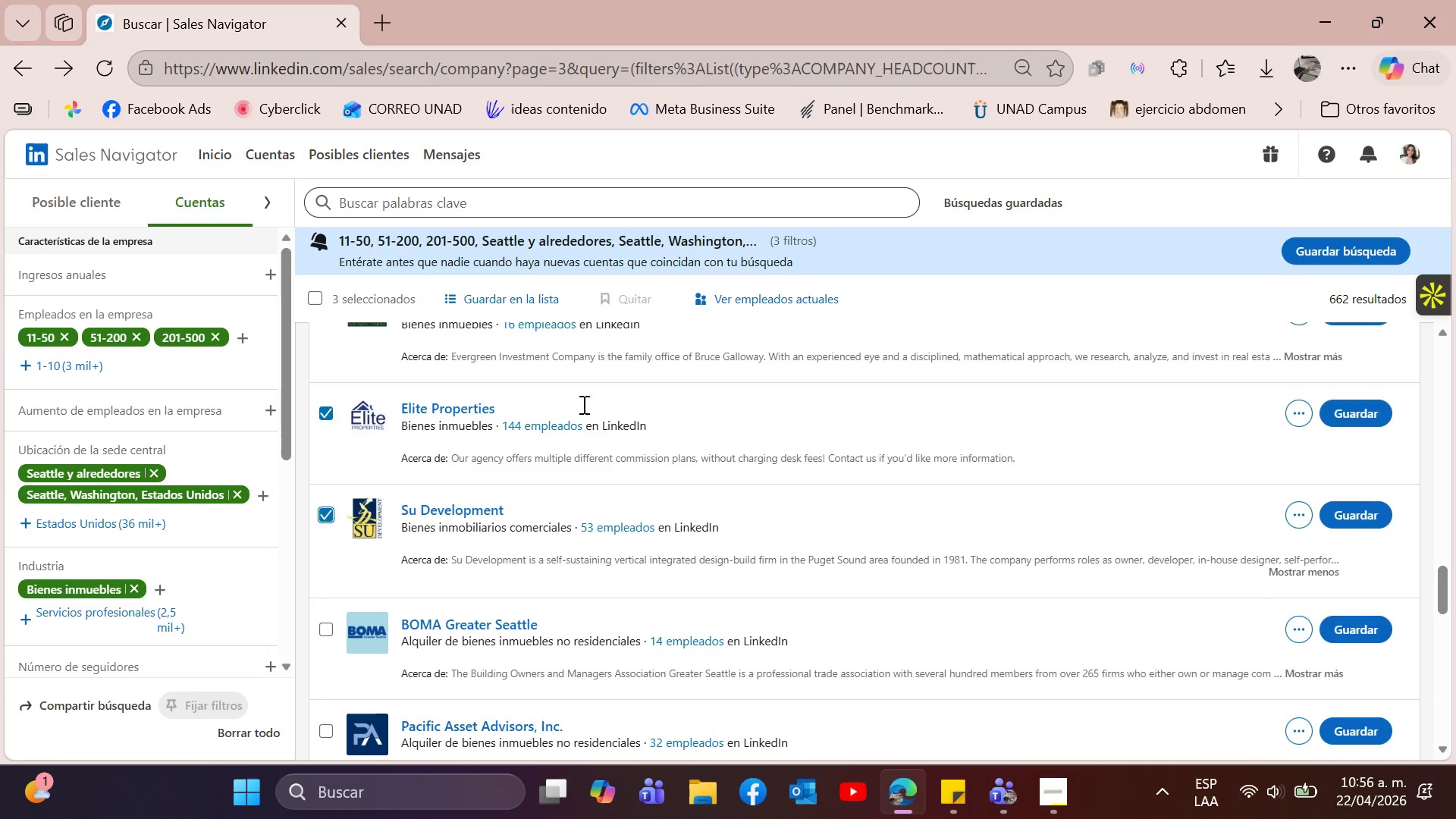 
left_click([537, 295])
 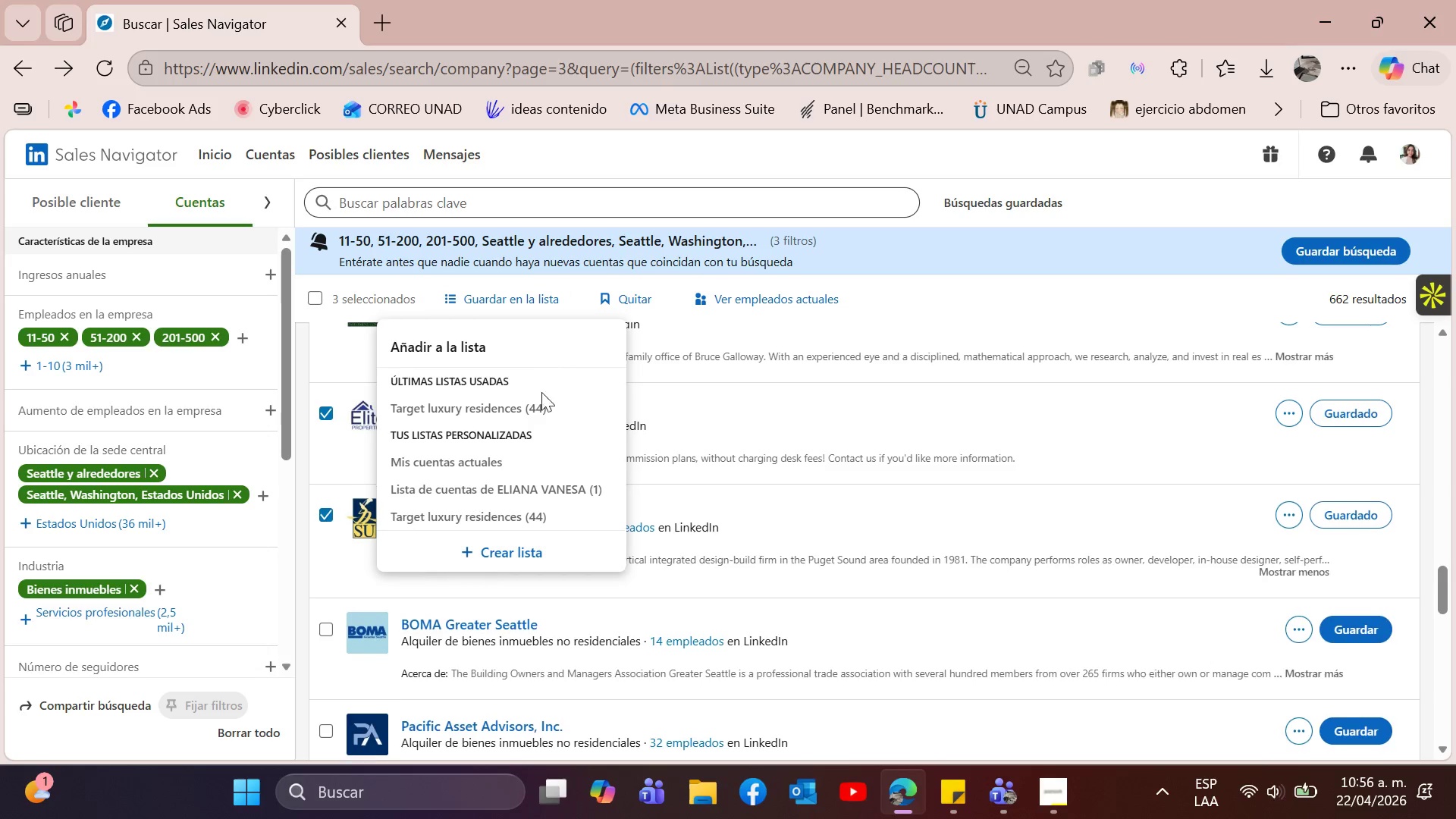 
left_click([534, 398])
 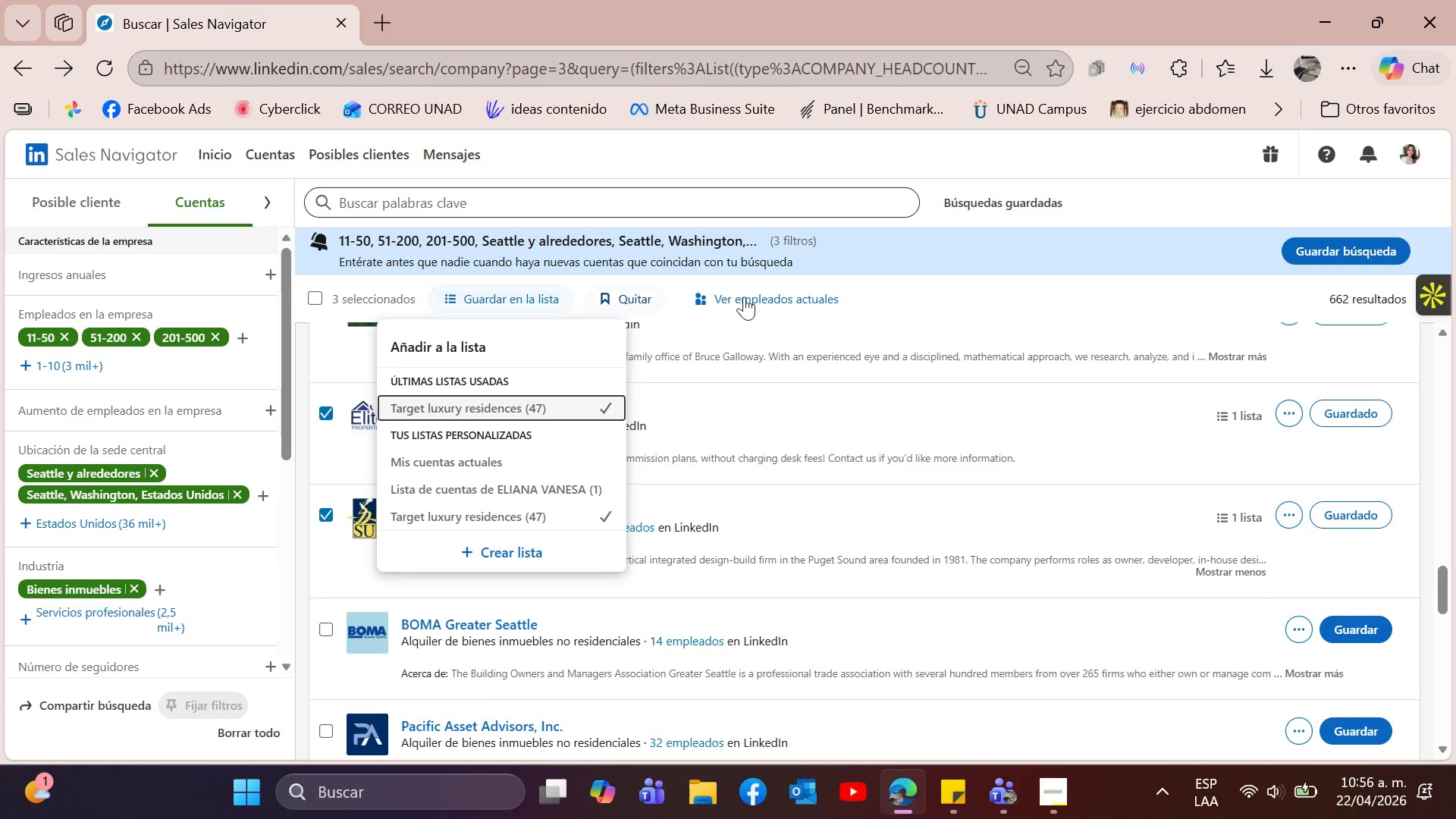 
left_click([1052, 287])
 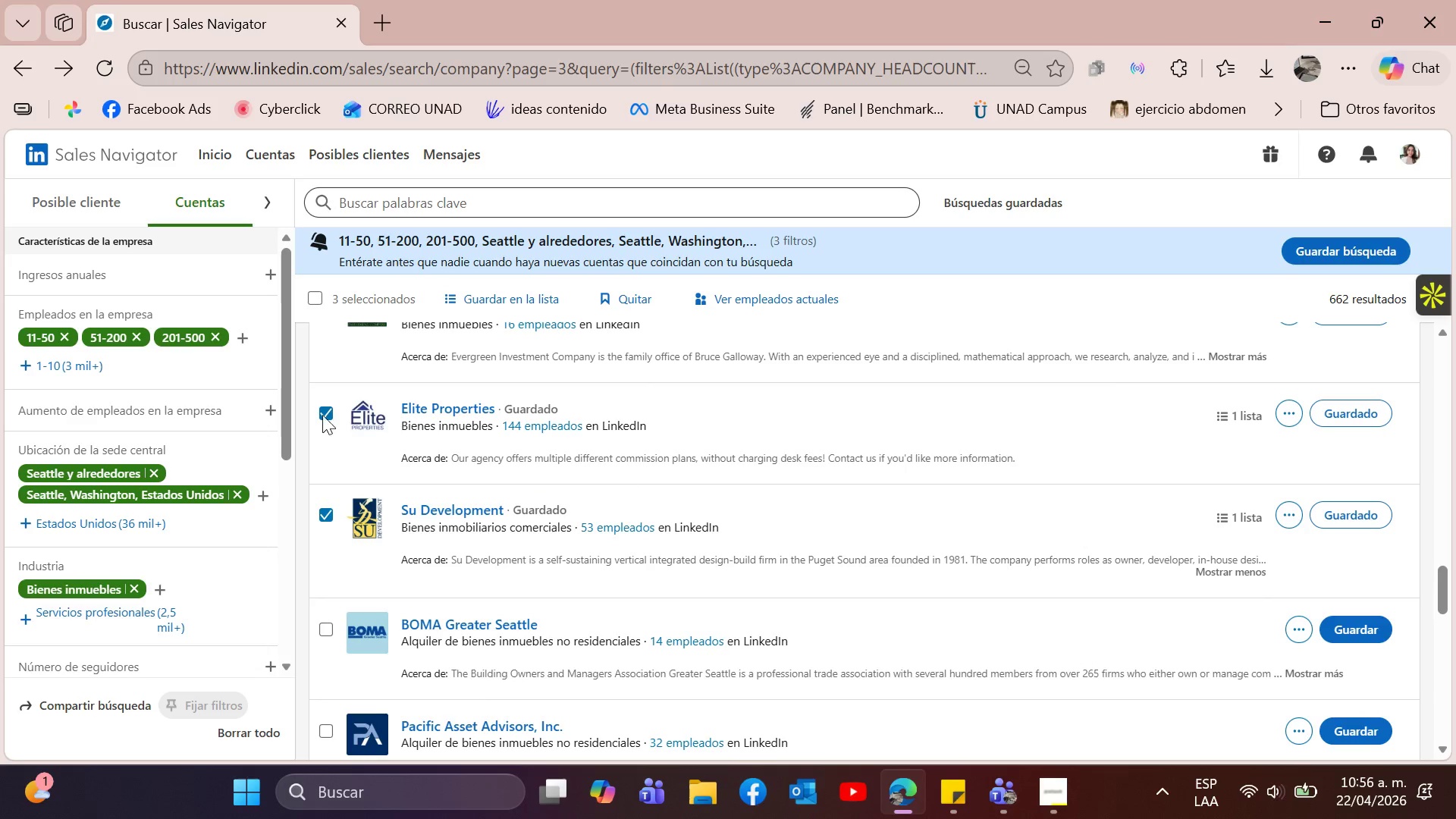 
left_click([323, 413])
 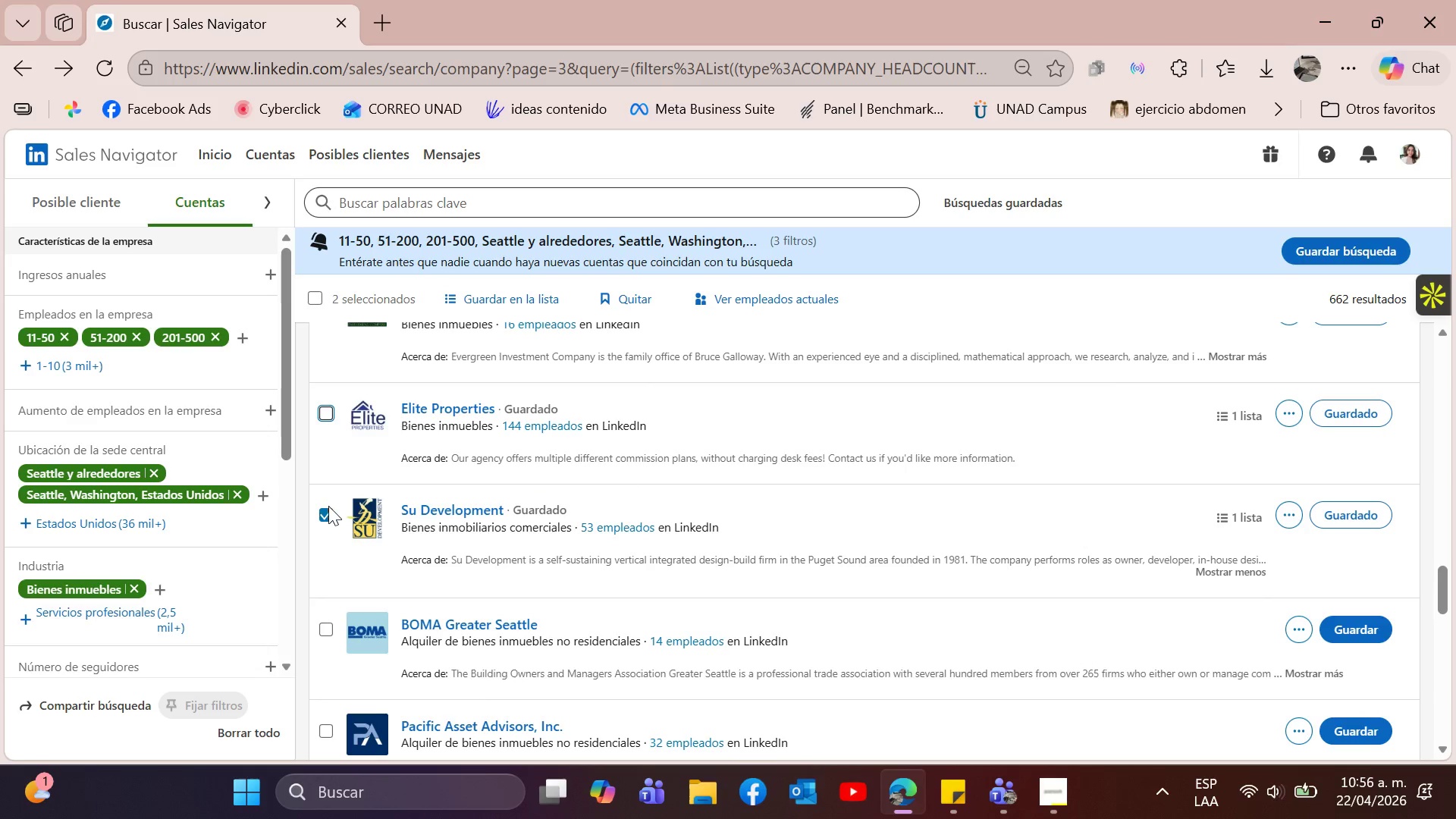 
left_click([322, 519])
 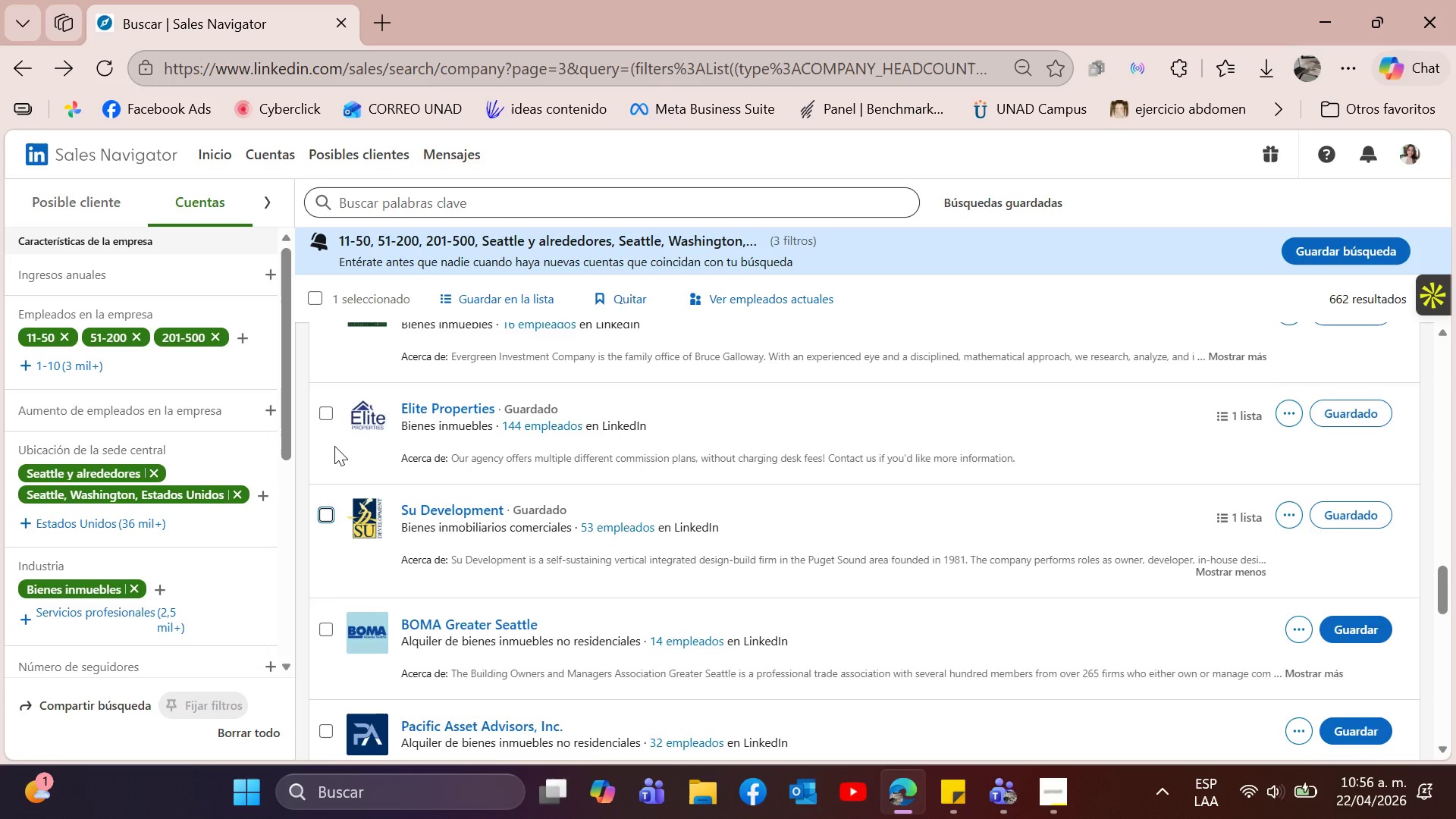 
scroll: coordinate [334, 446], scroll_direction: up, amount: 1.0
 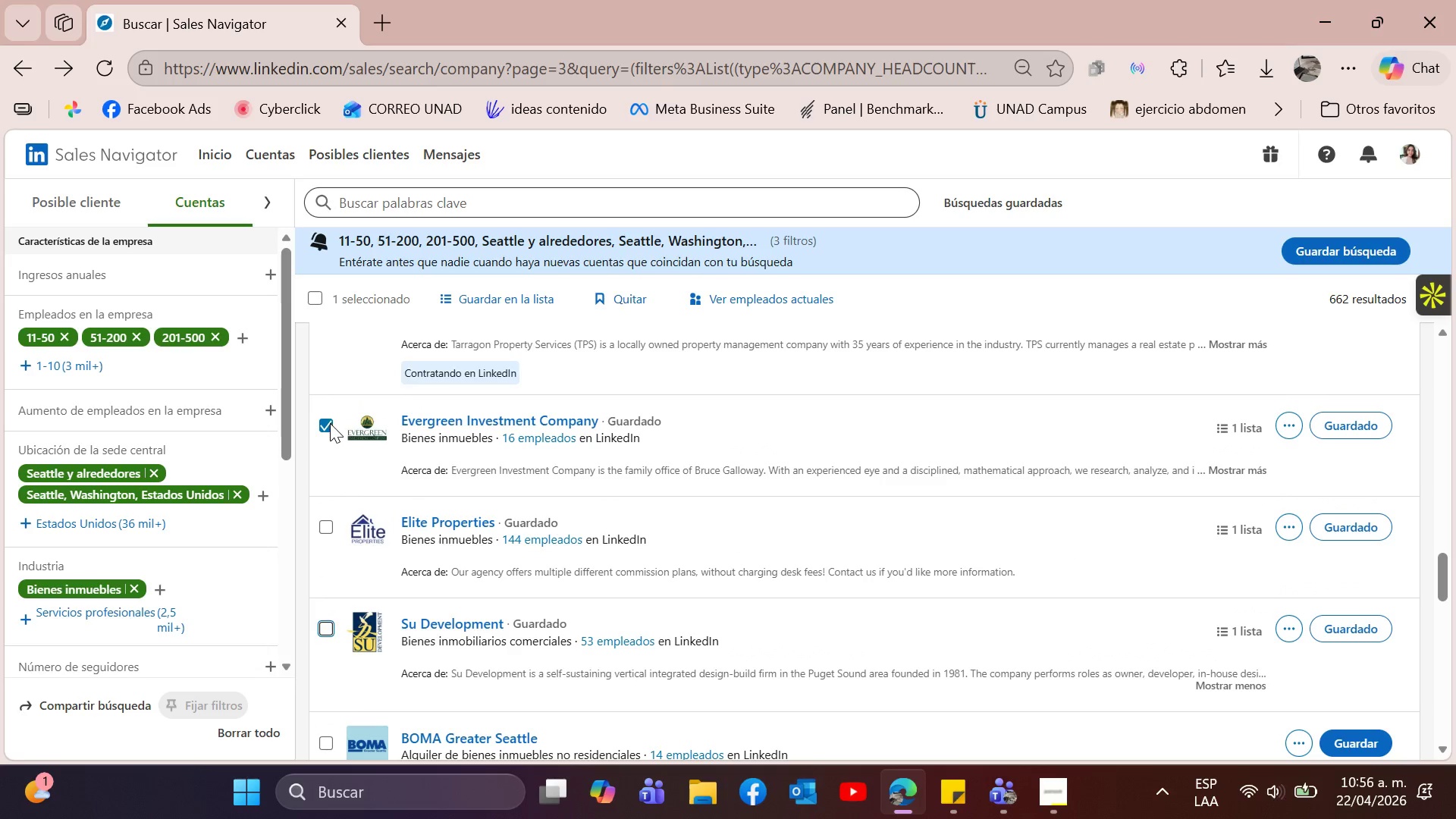 
left_click([330, 423])
 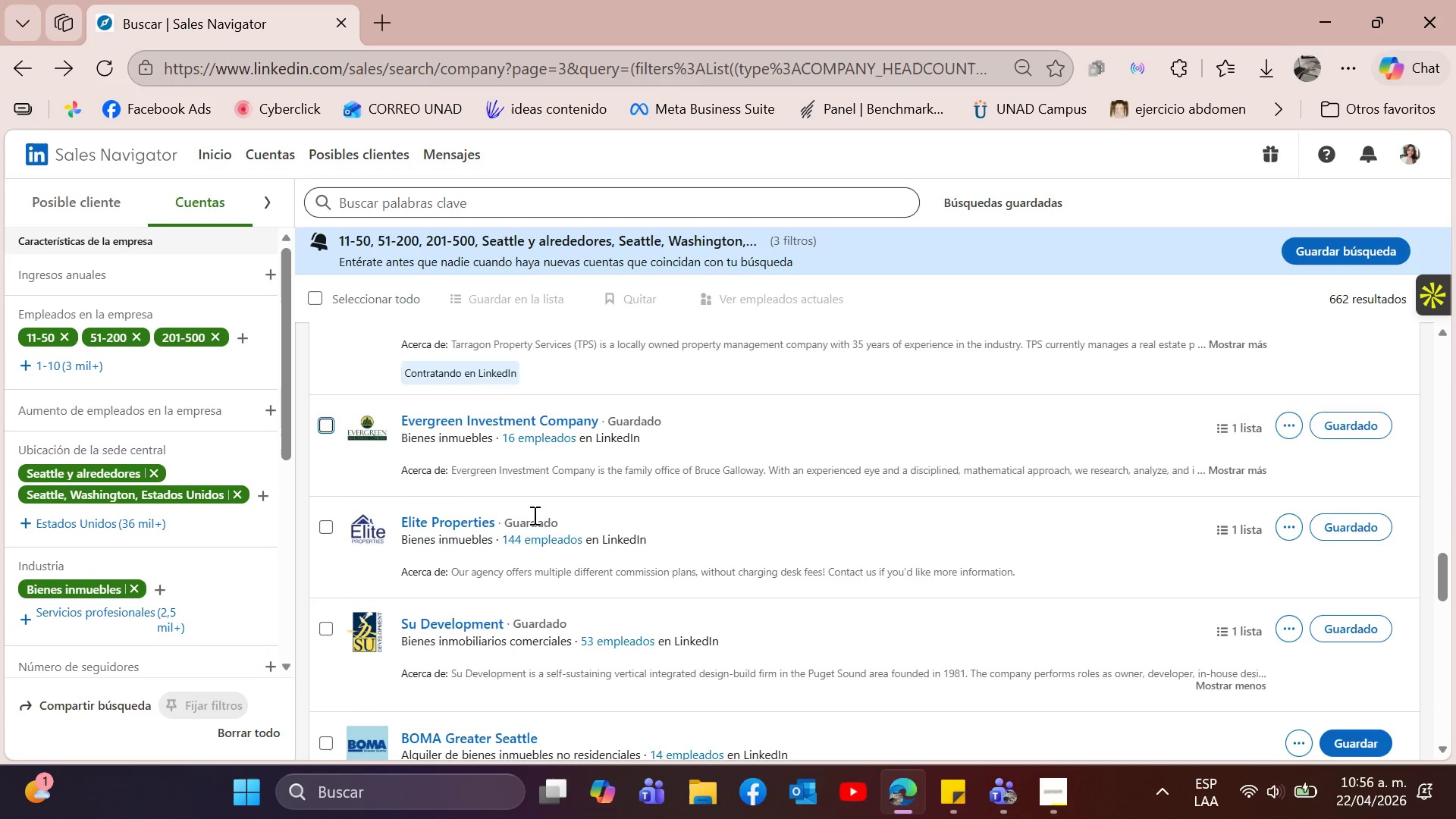 
scroll: coordinate [533, 515], scroll_direction: down, amount: 3.0
 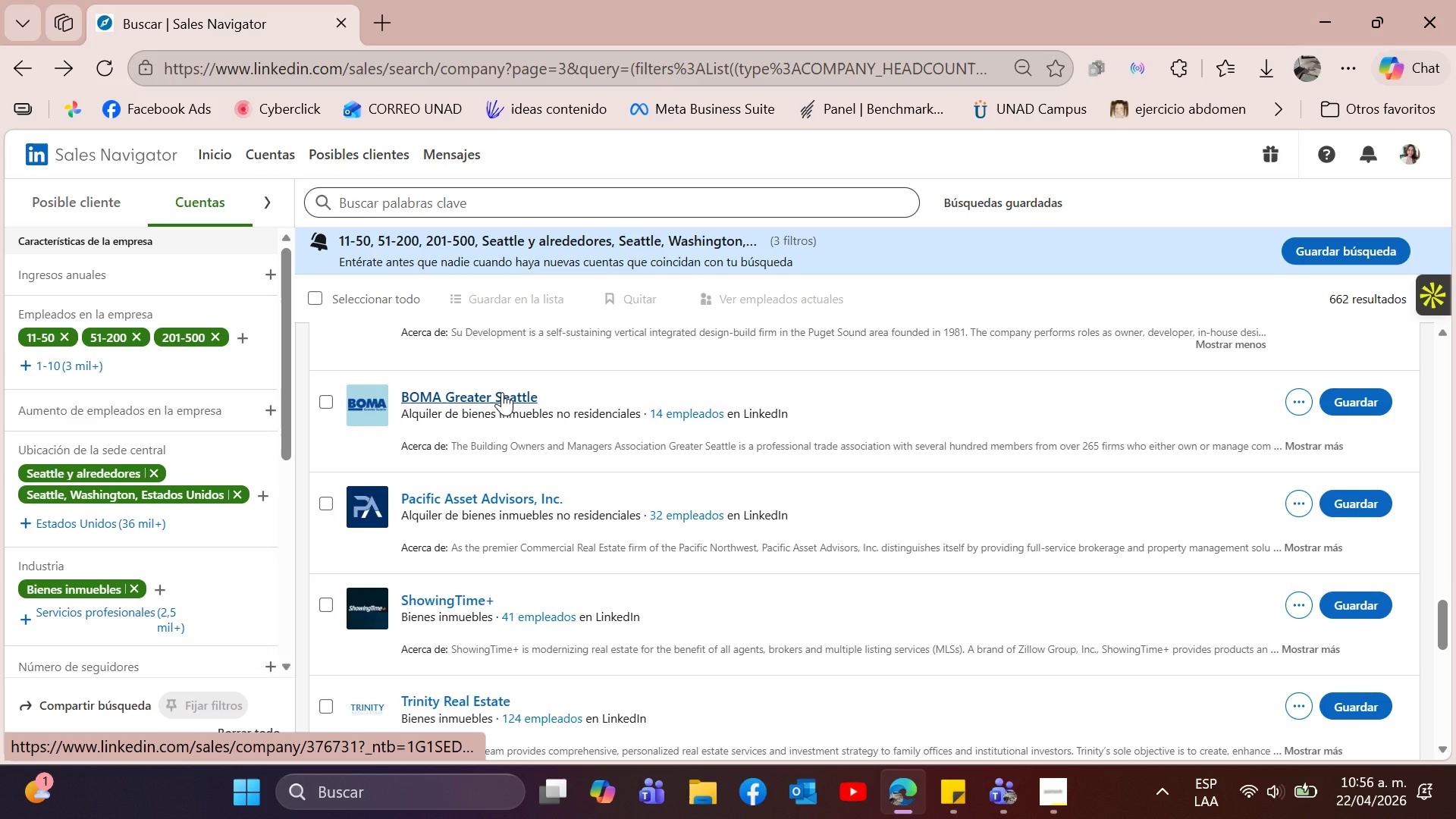 
left_click([502, 392])
 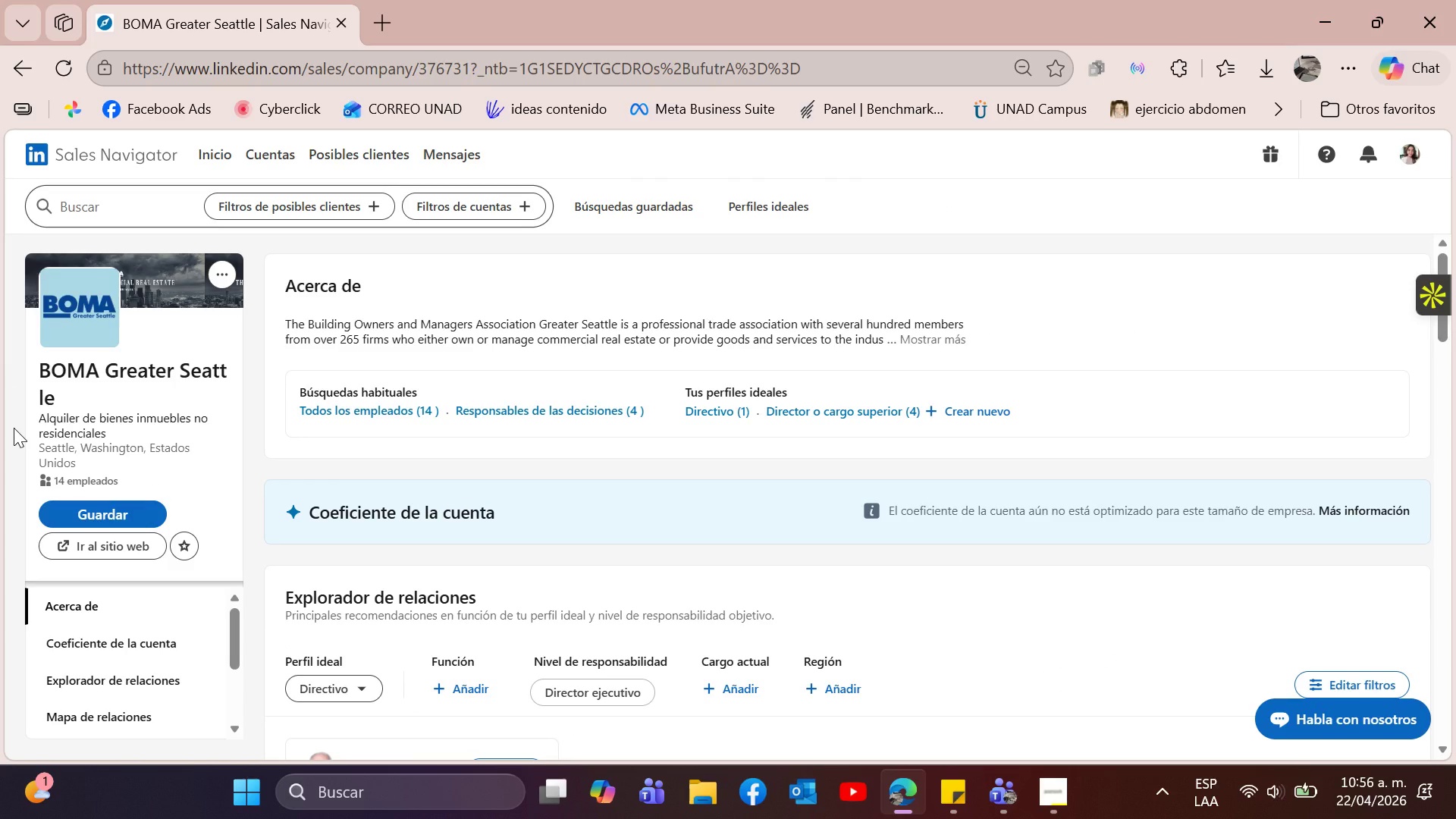 
wait(7.25)
 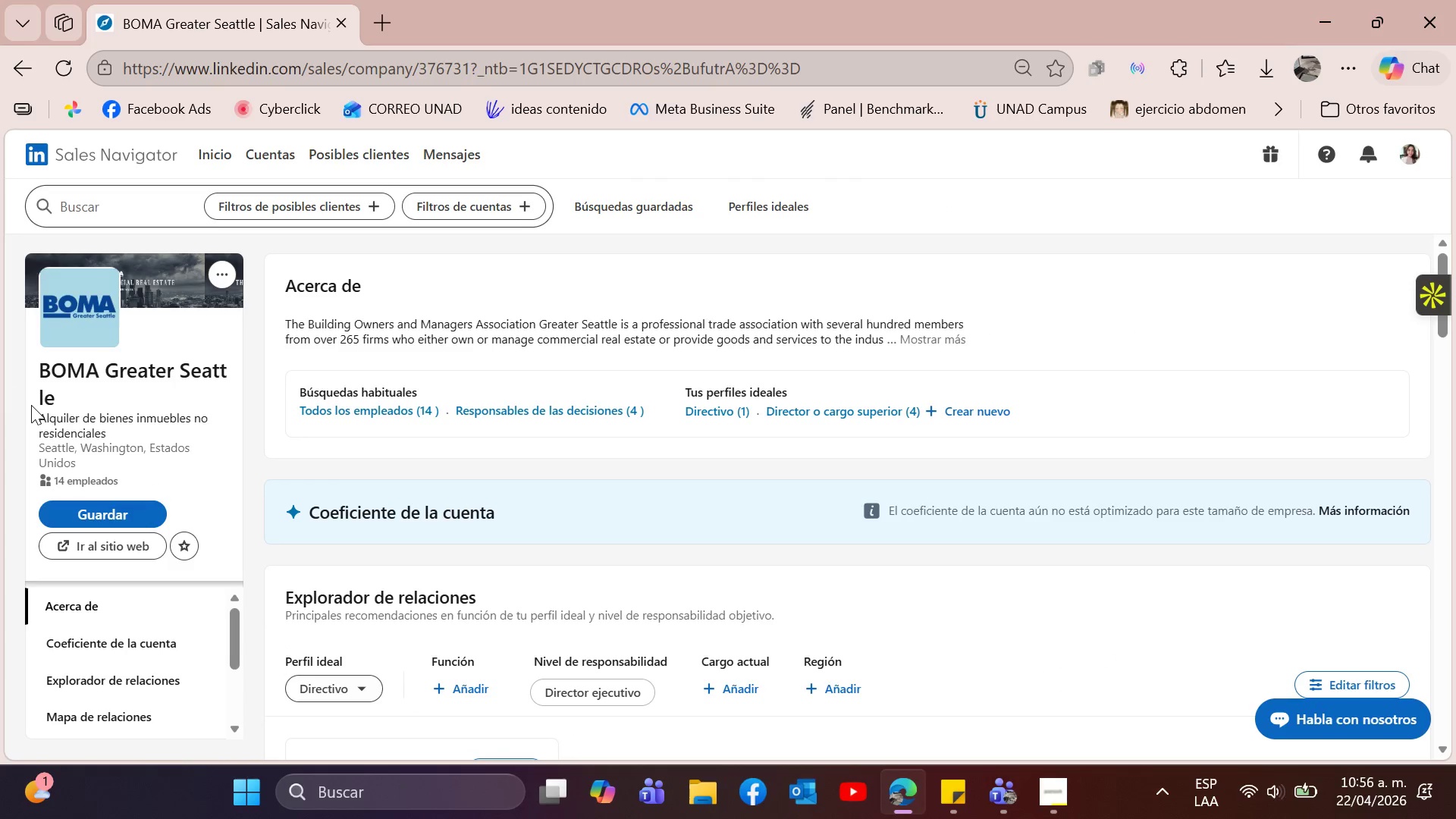 
mouse_move([918, 325])
 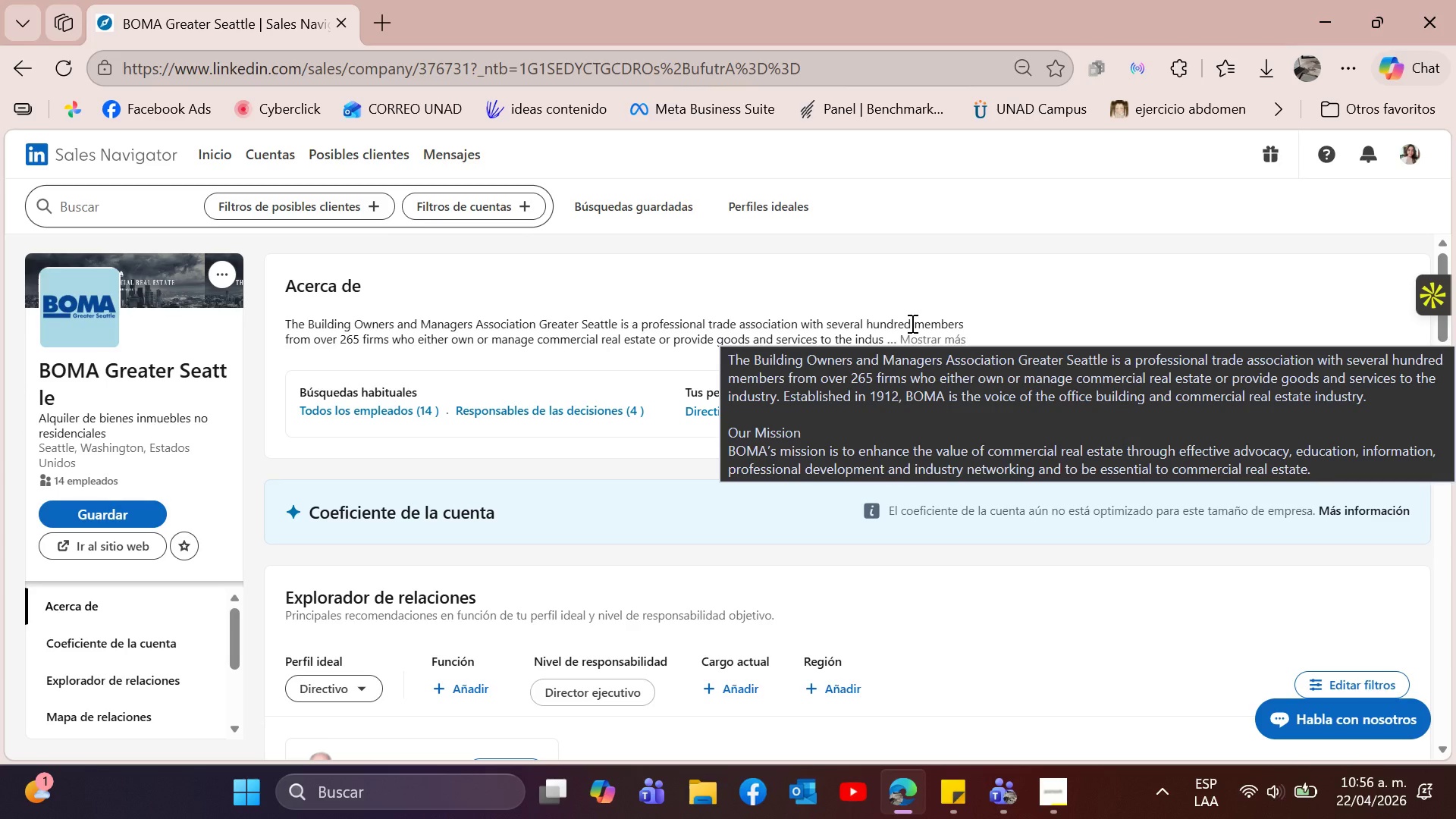 
wait(26.21)
 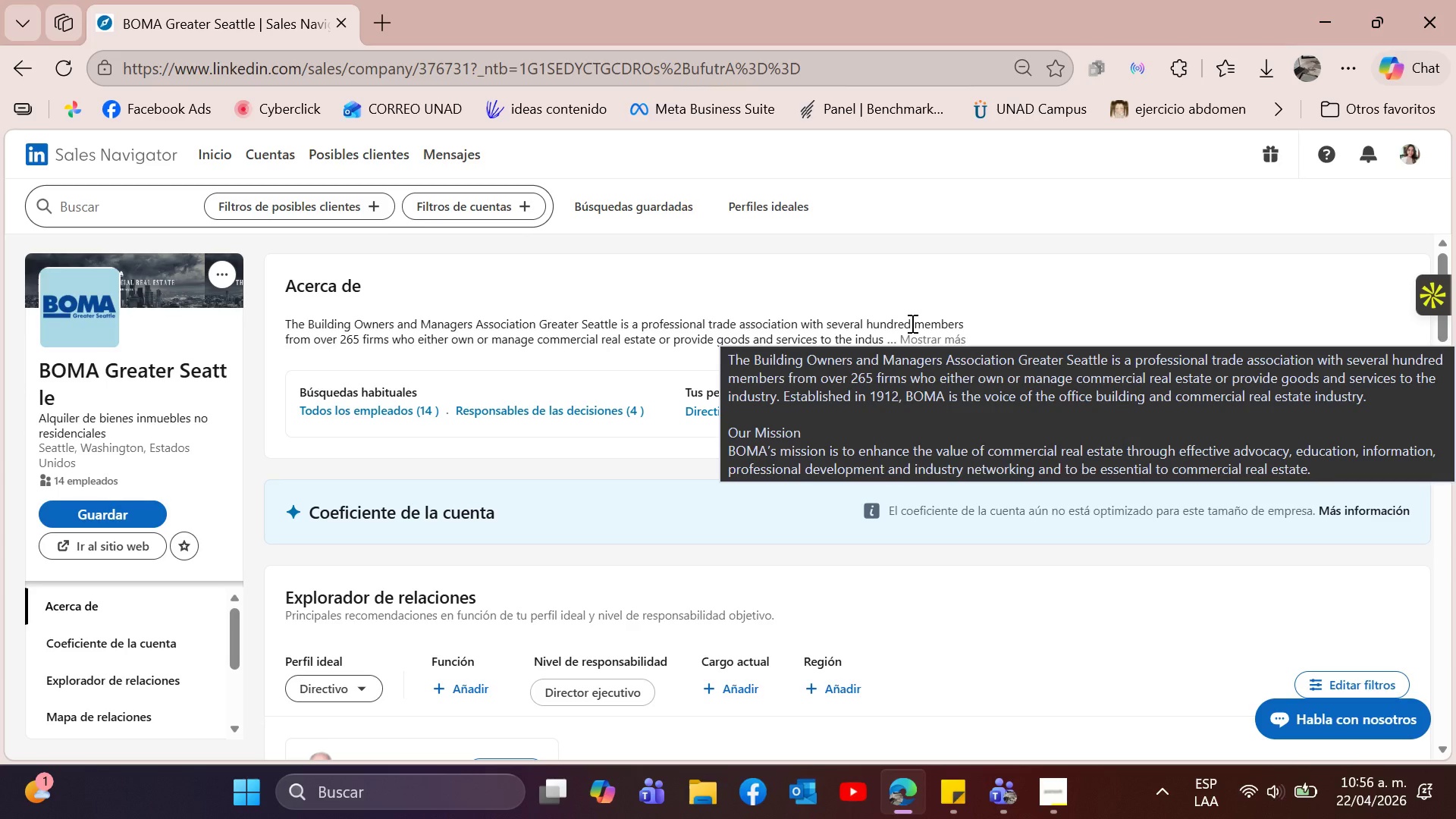 
left_click([933, 335])
 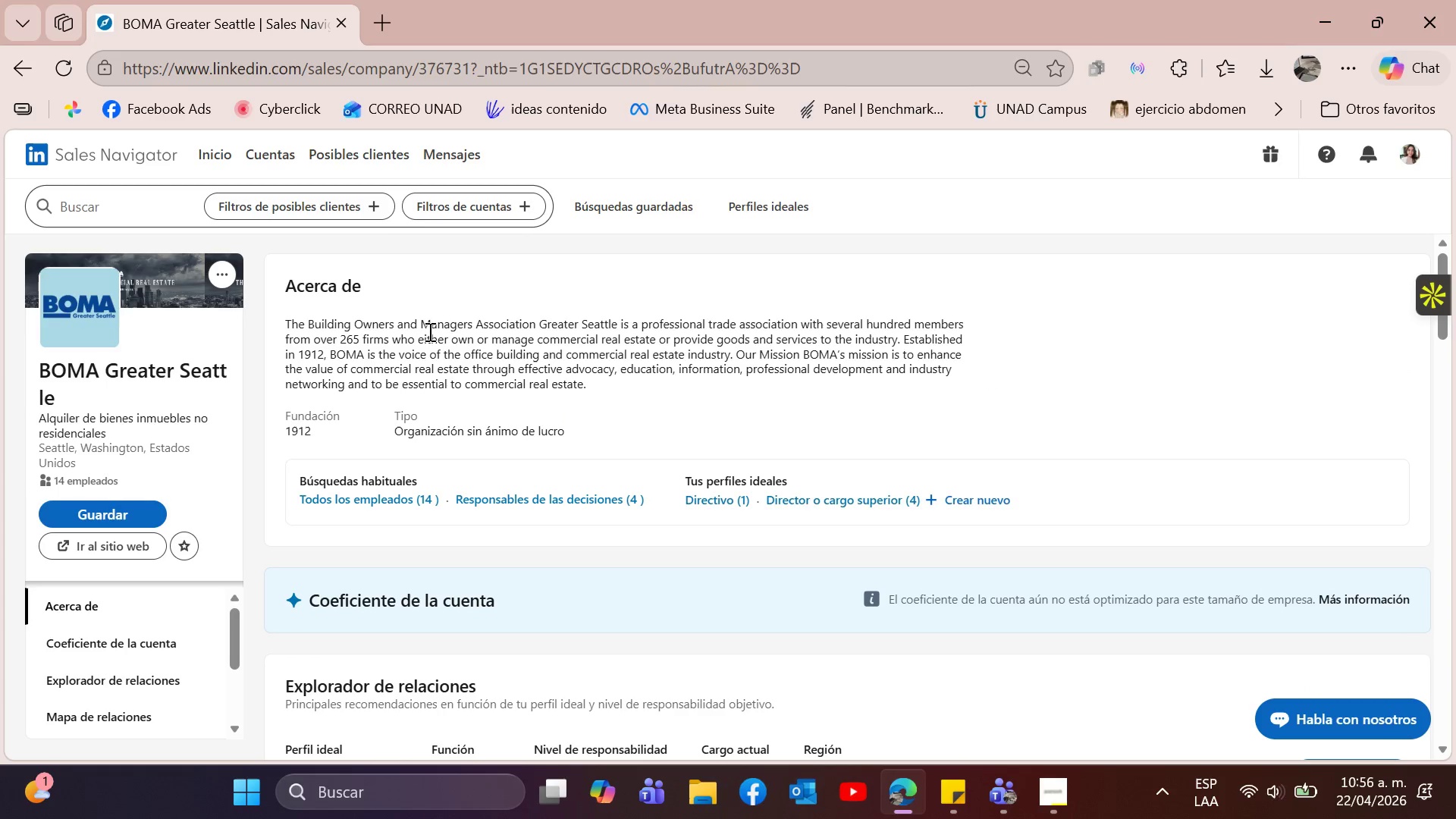 
left_click_drag(start_coordinate=[406, 318], to_coordinate=[673, 367])
 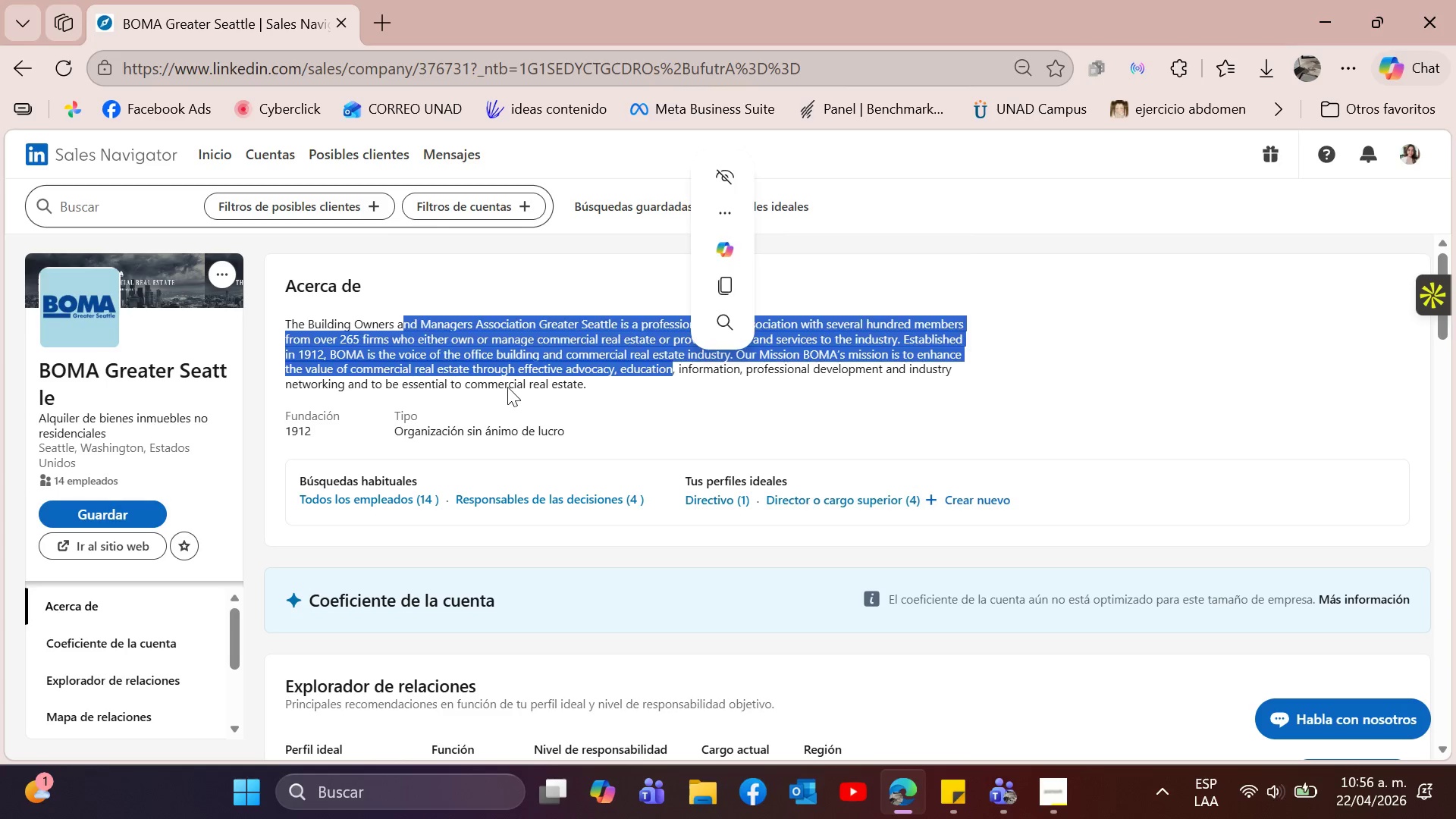 
left_click([507, 387])
 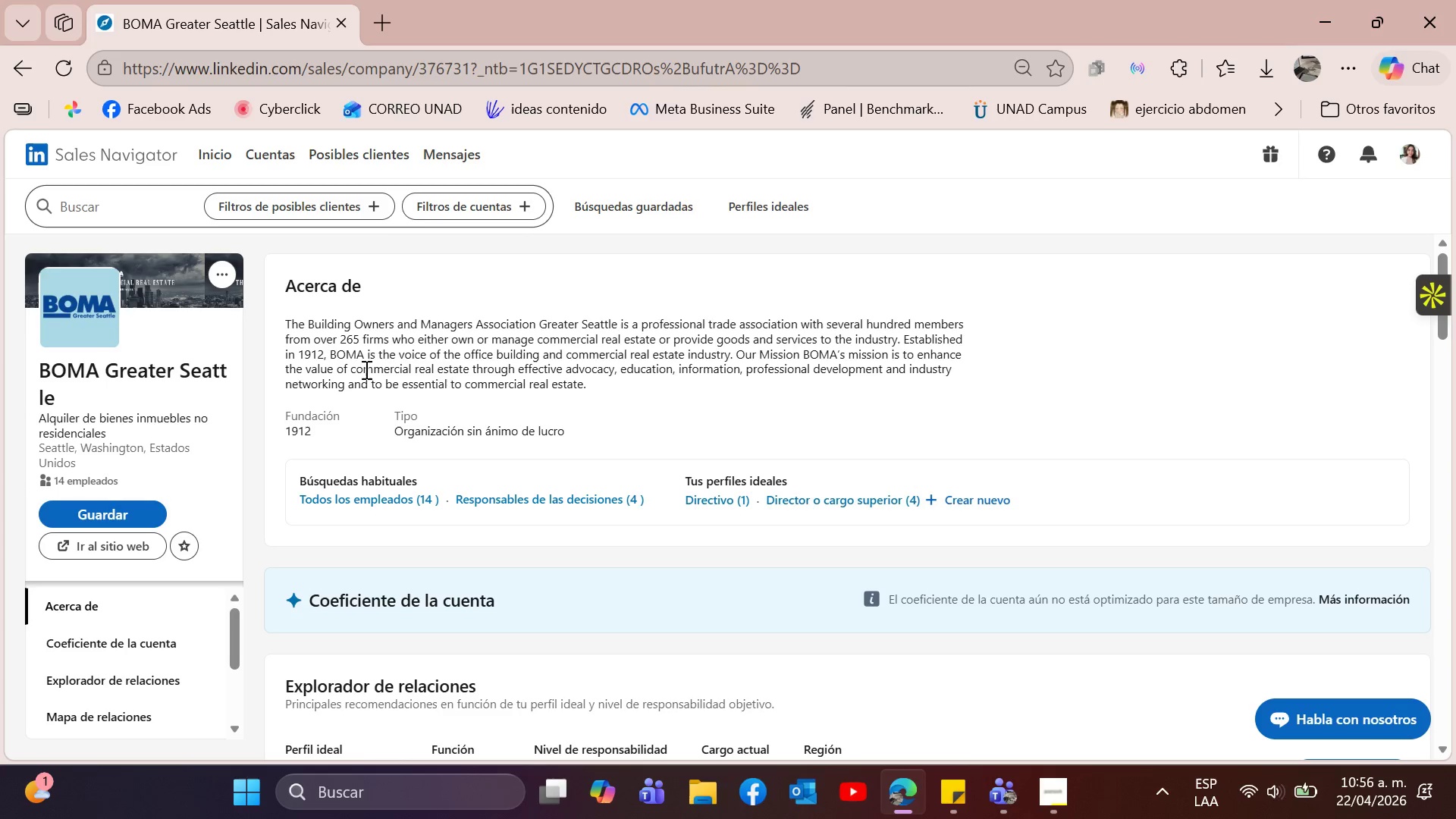 
left_click_drag(start_coordinate=[343, 366], to_coordinate=[494, 364])
 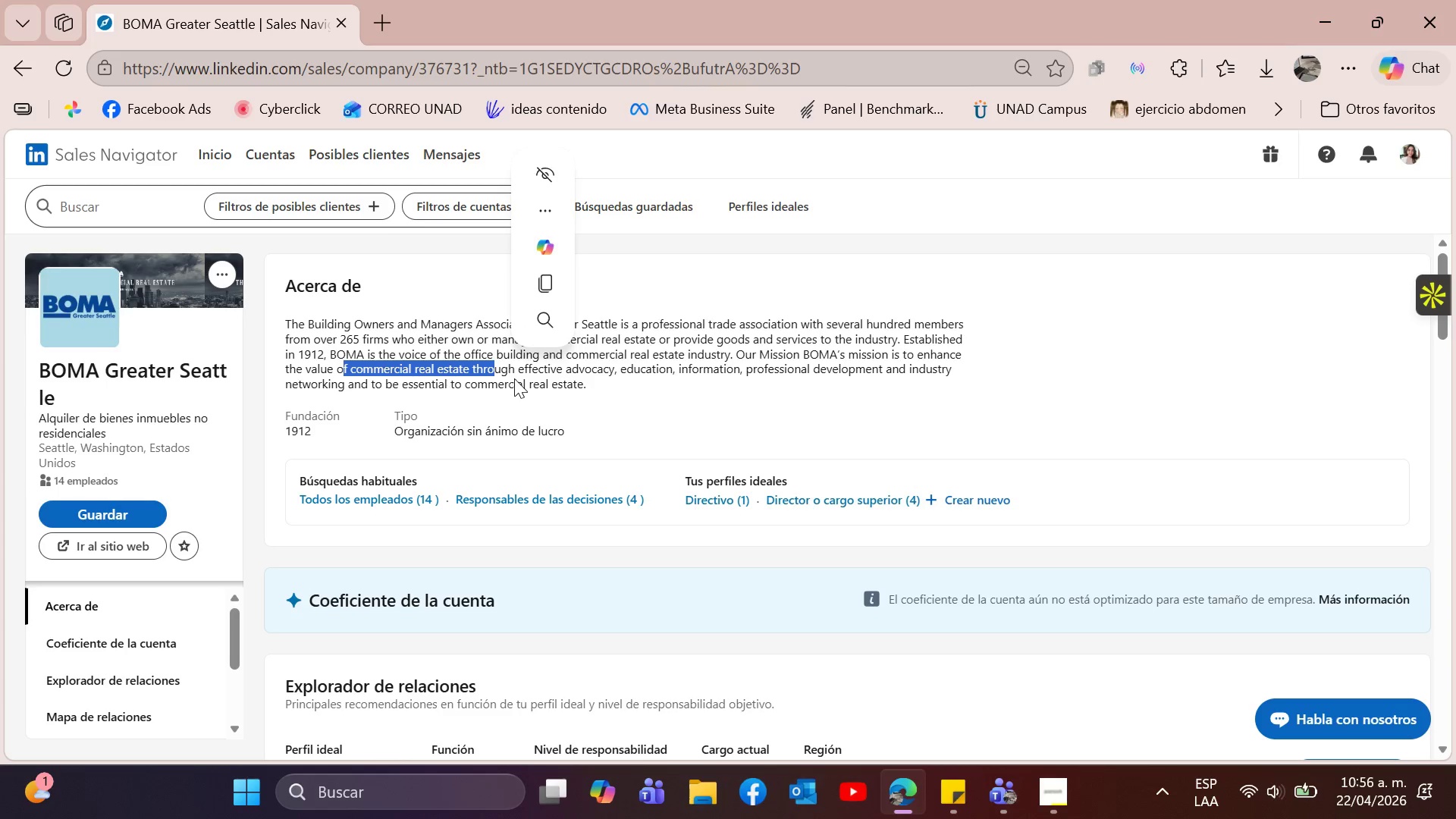 
left_click([514, 378])
 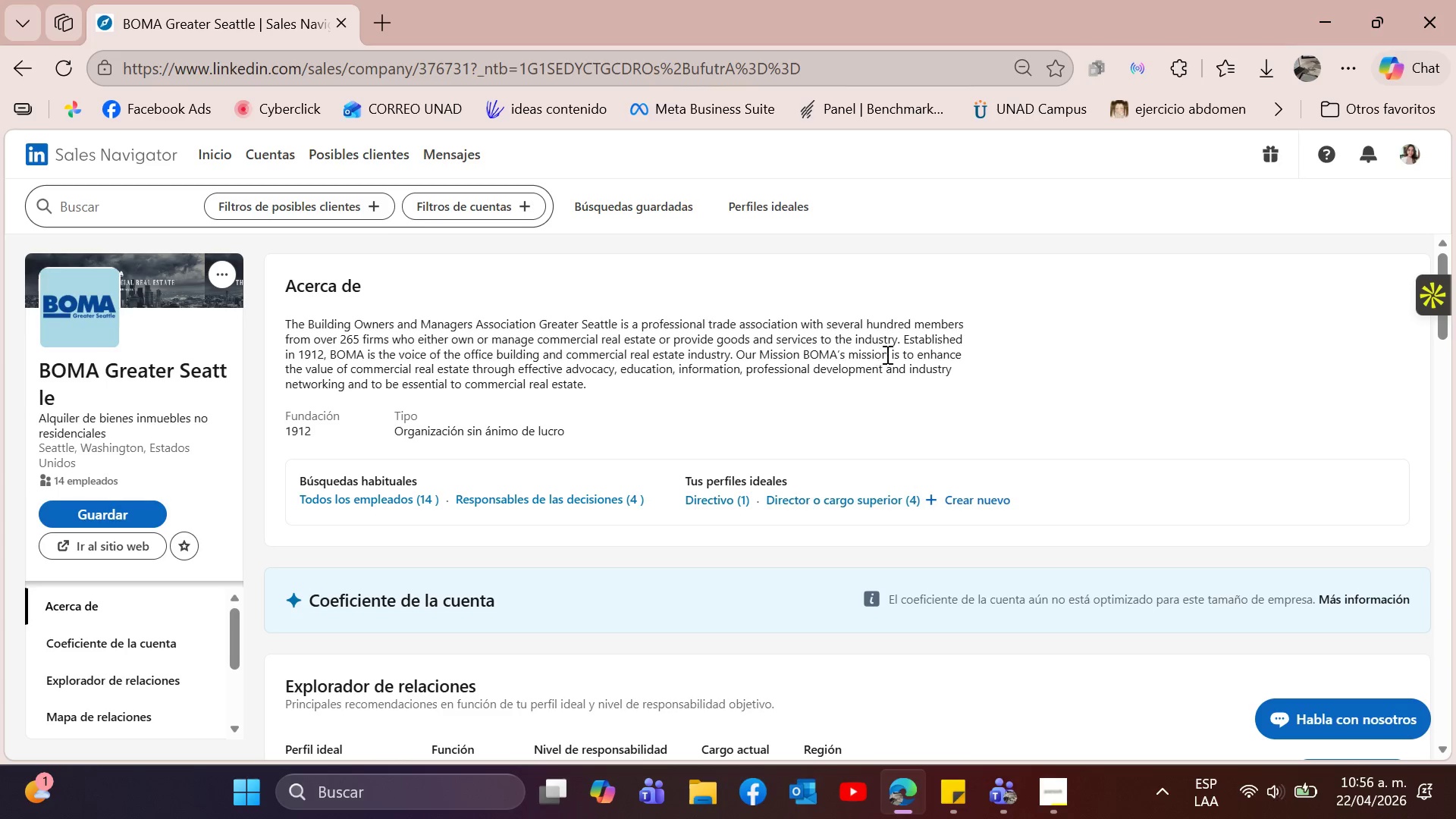 
left_click_drag(start_coordinate=[892, 353], to_coordinate=[909, 358])
 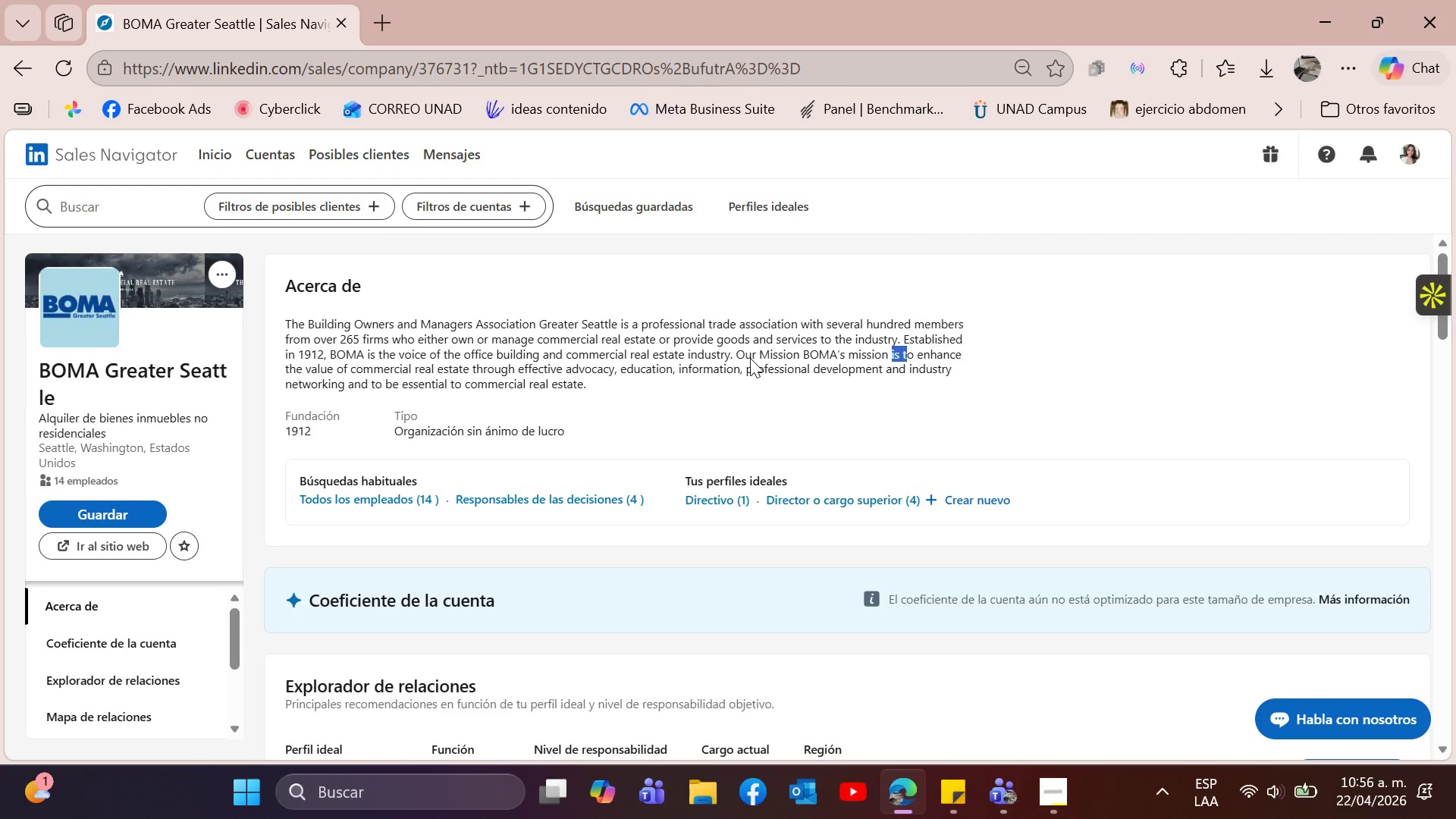 
left_click([750, 358])
 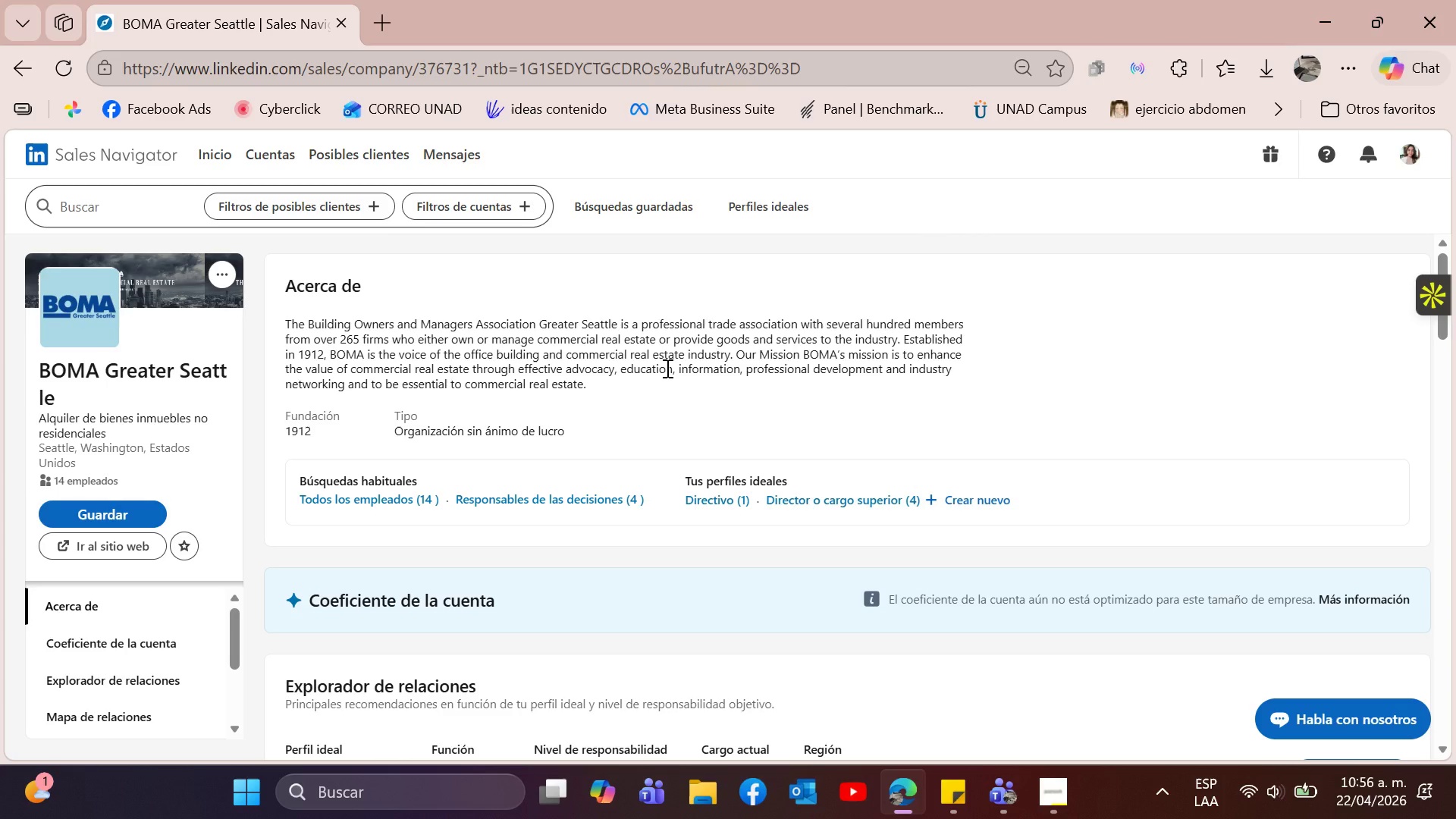 
left_click_drag(start_coordinate=[666, 368], to_coordinate=[908, 366])
 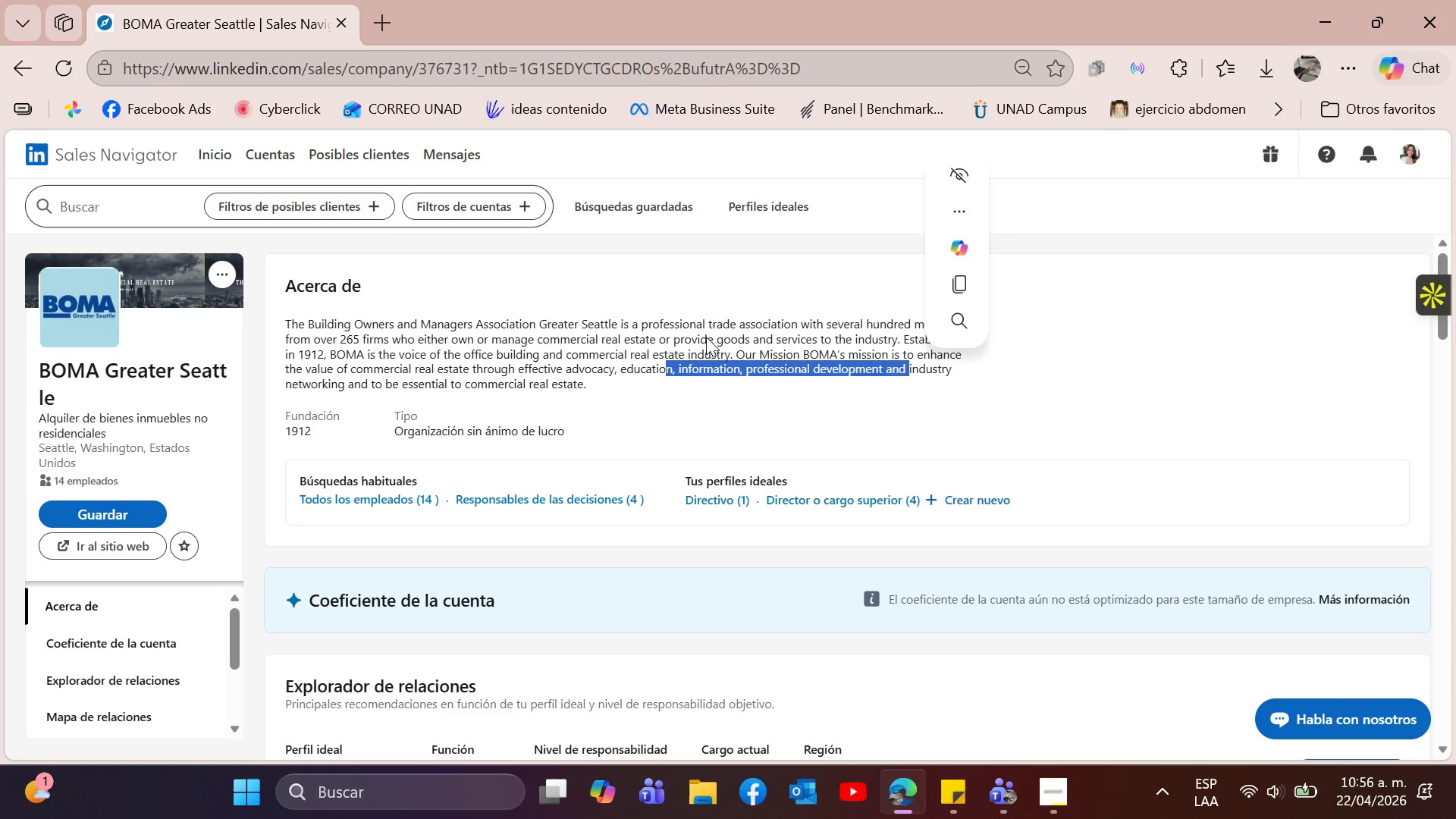 
left_click([706, 337])
 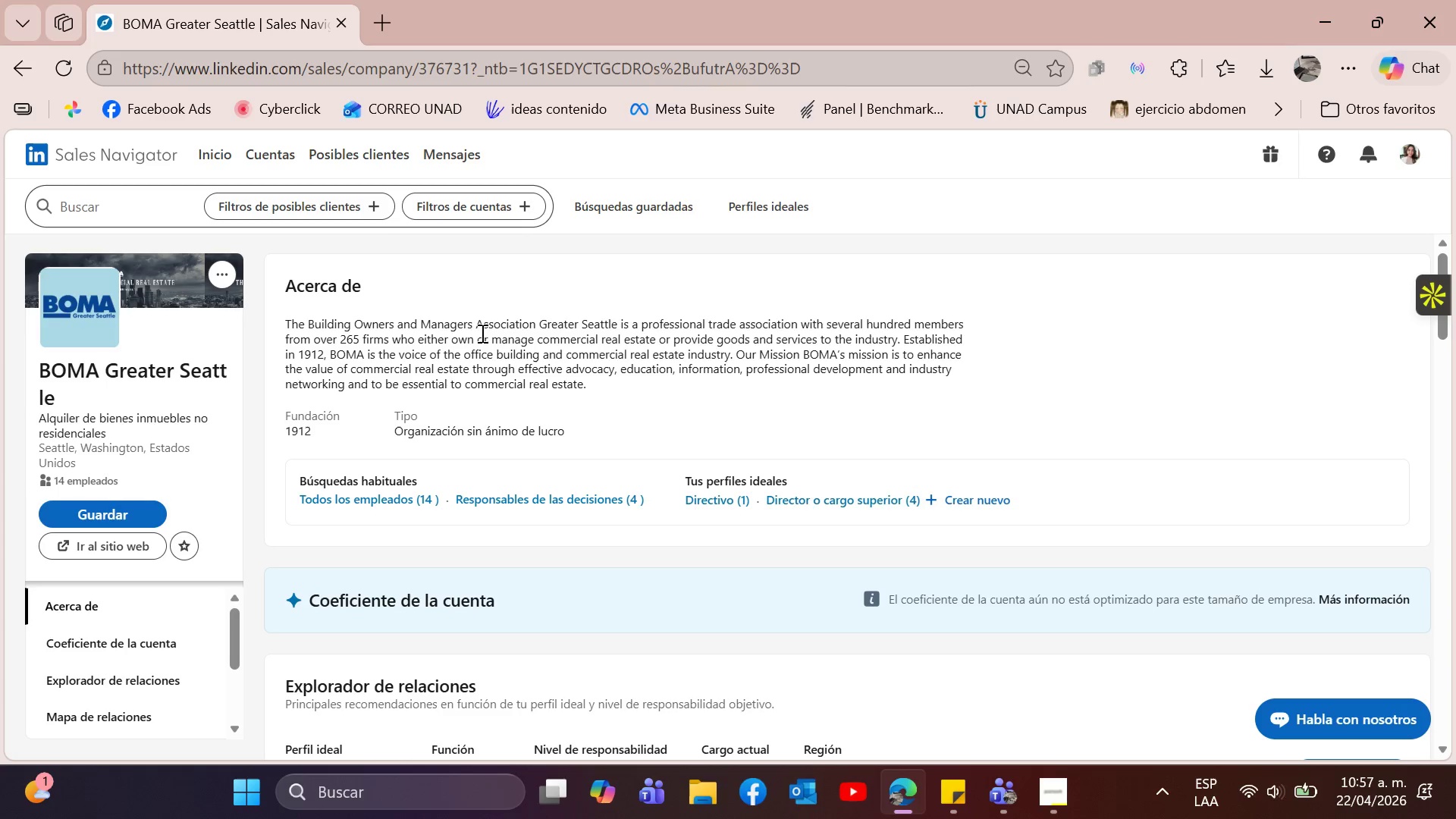 
left_click([130, 548])
 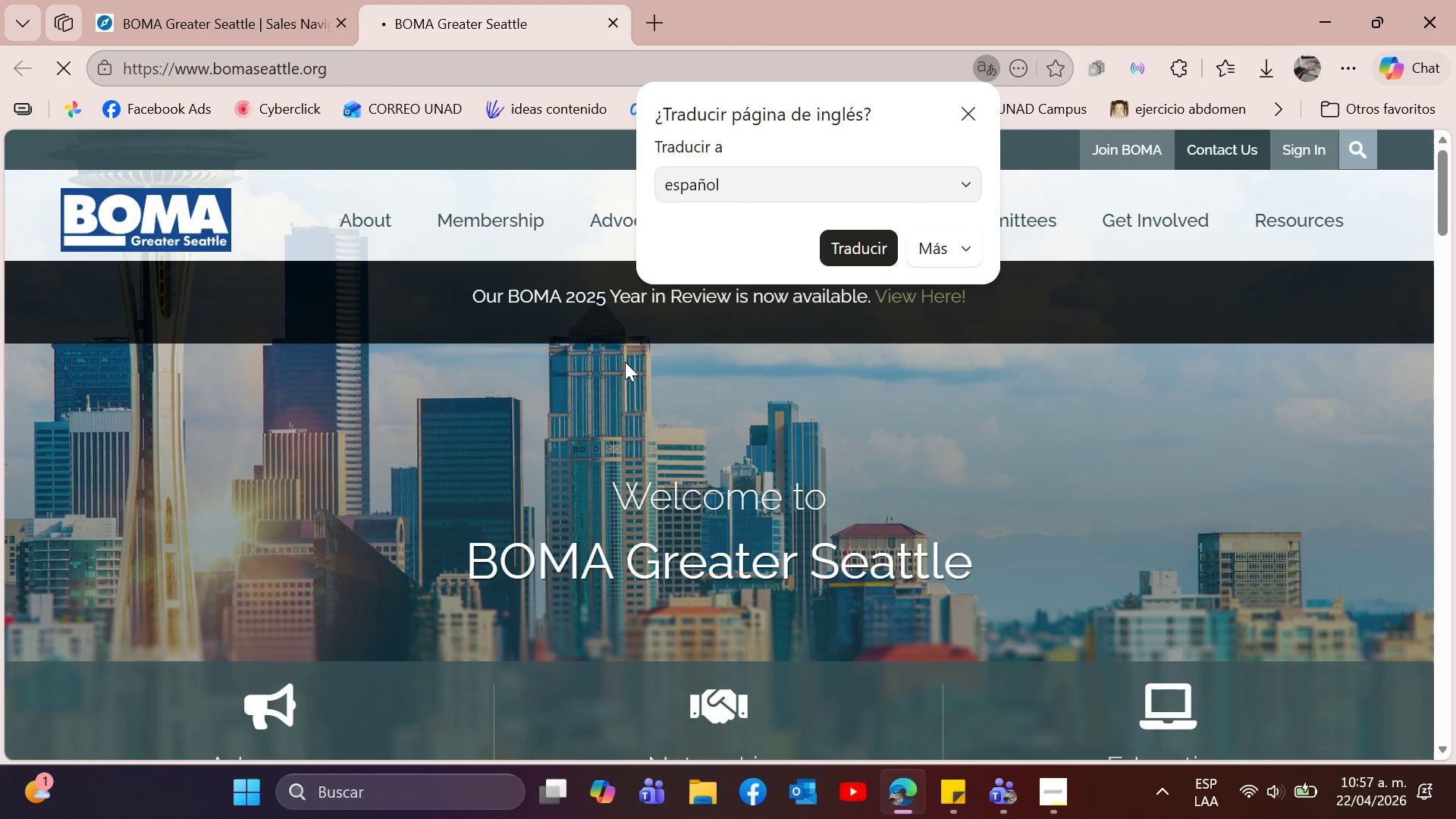 
wait(5.53)
 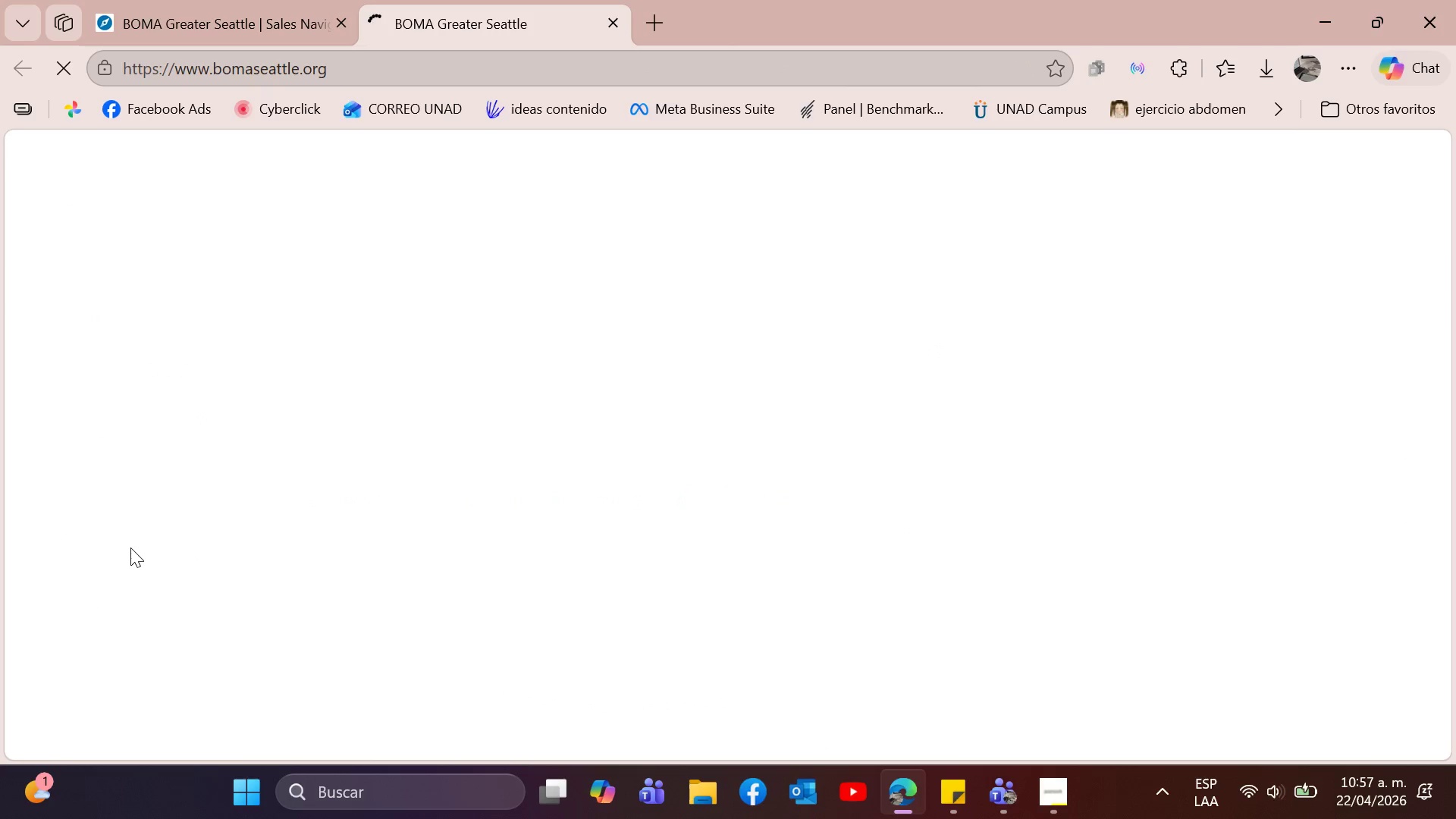 
scroll: coordinate [1015, 449], scroll_direction: down, amount: 5.0
 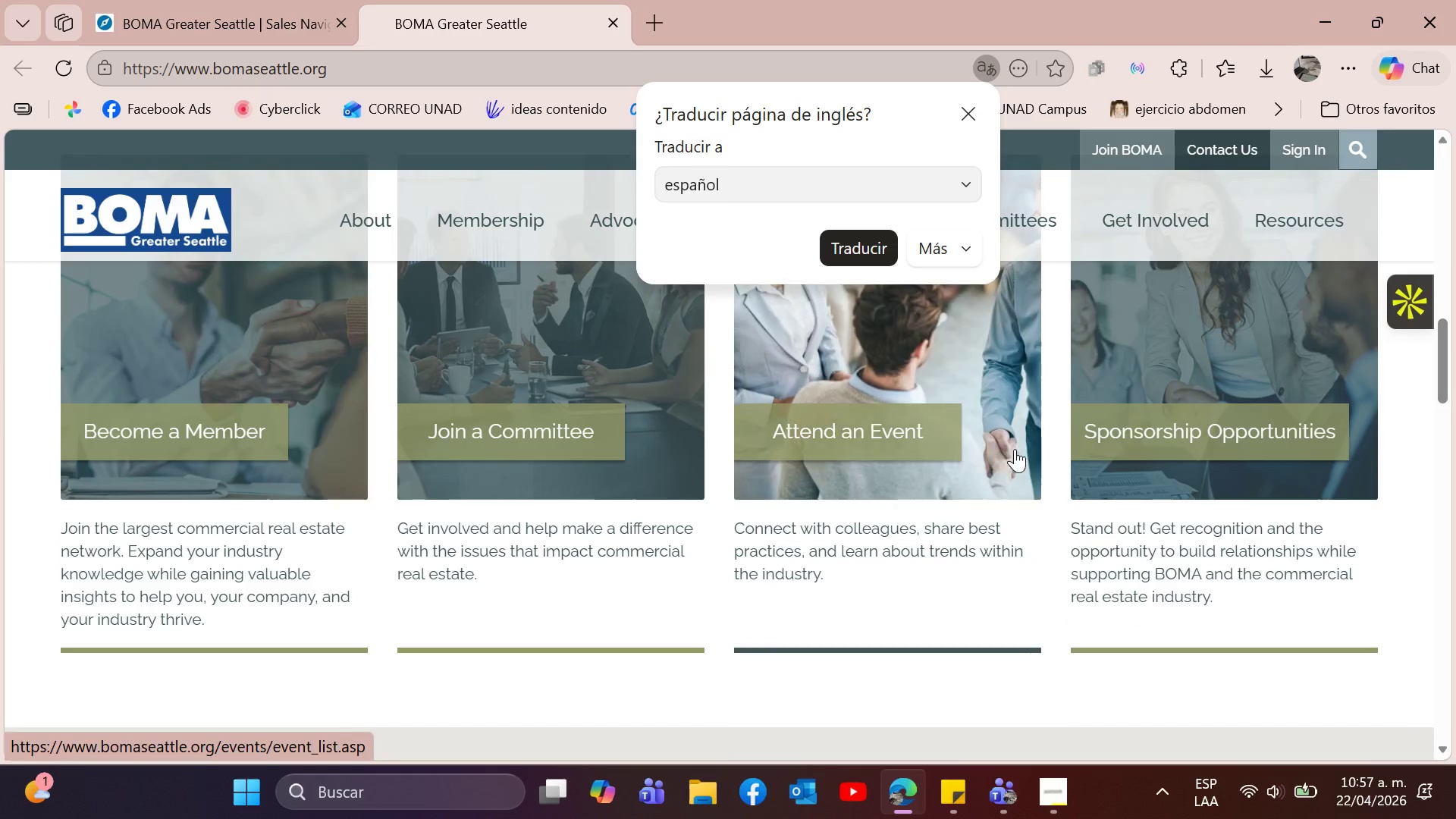 
scroll: coordinate [830, 561], scroll_direction: up, amount: 11.0
 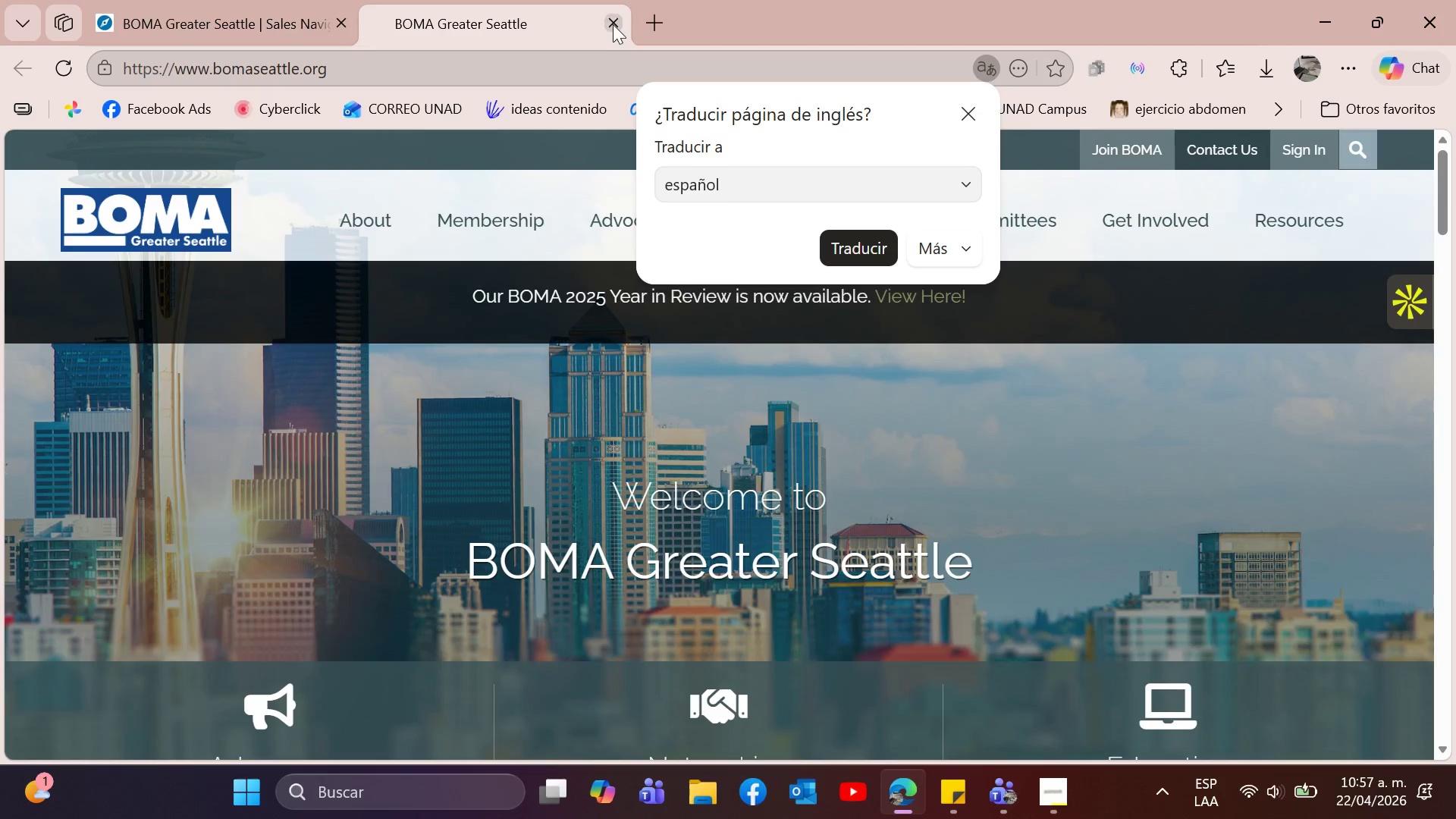 
left_click([612, 24])
 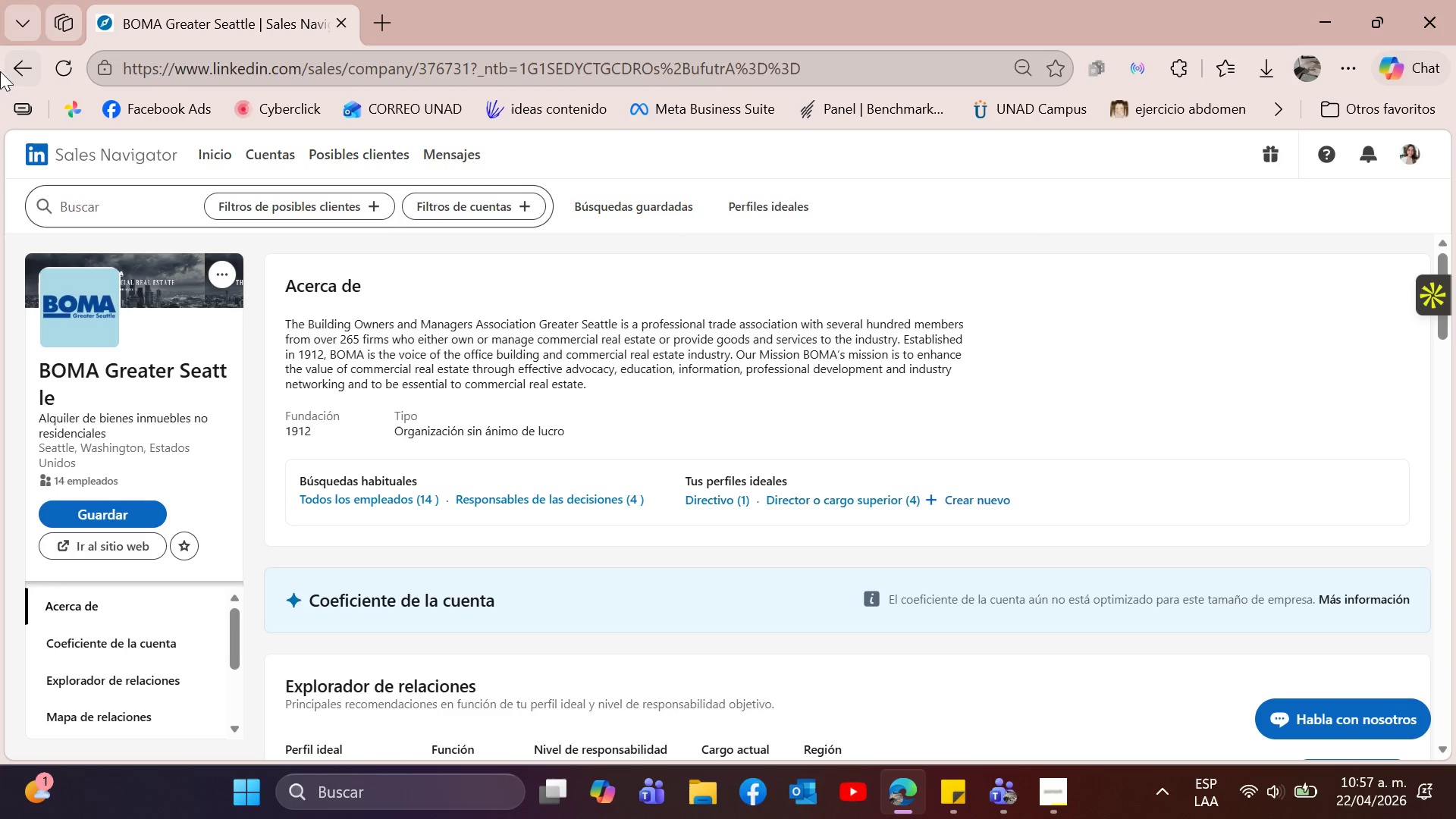 
left_click([5, 62])
 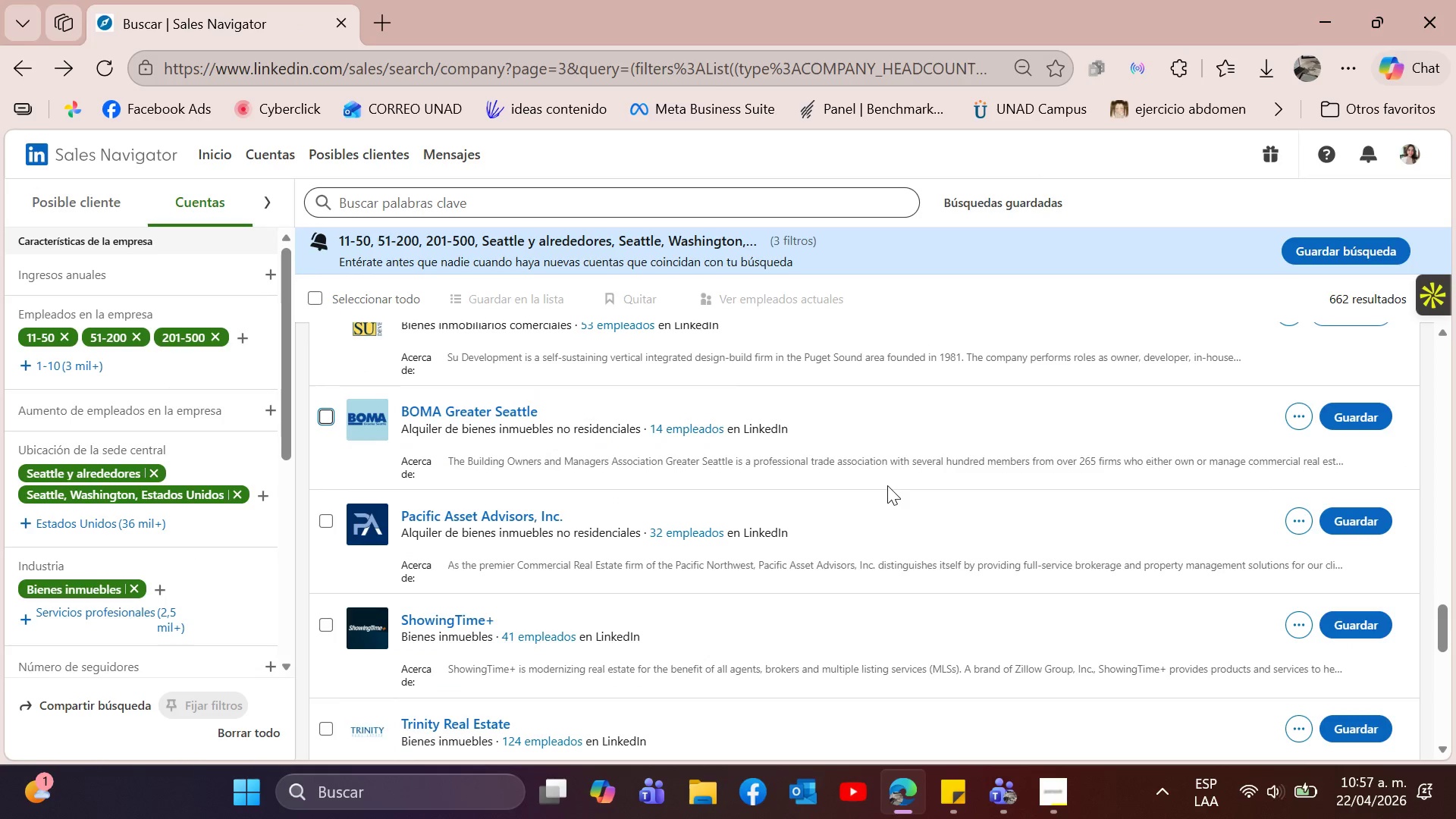 
scroll: coordinate [592, 483], scroll_direction: down, amount: 1.0
 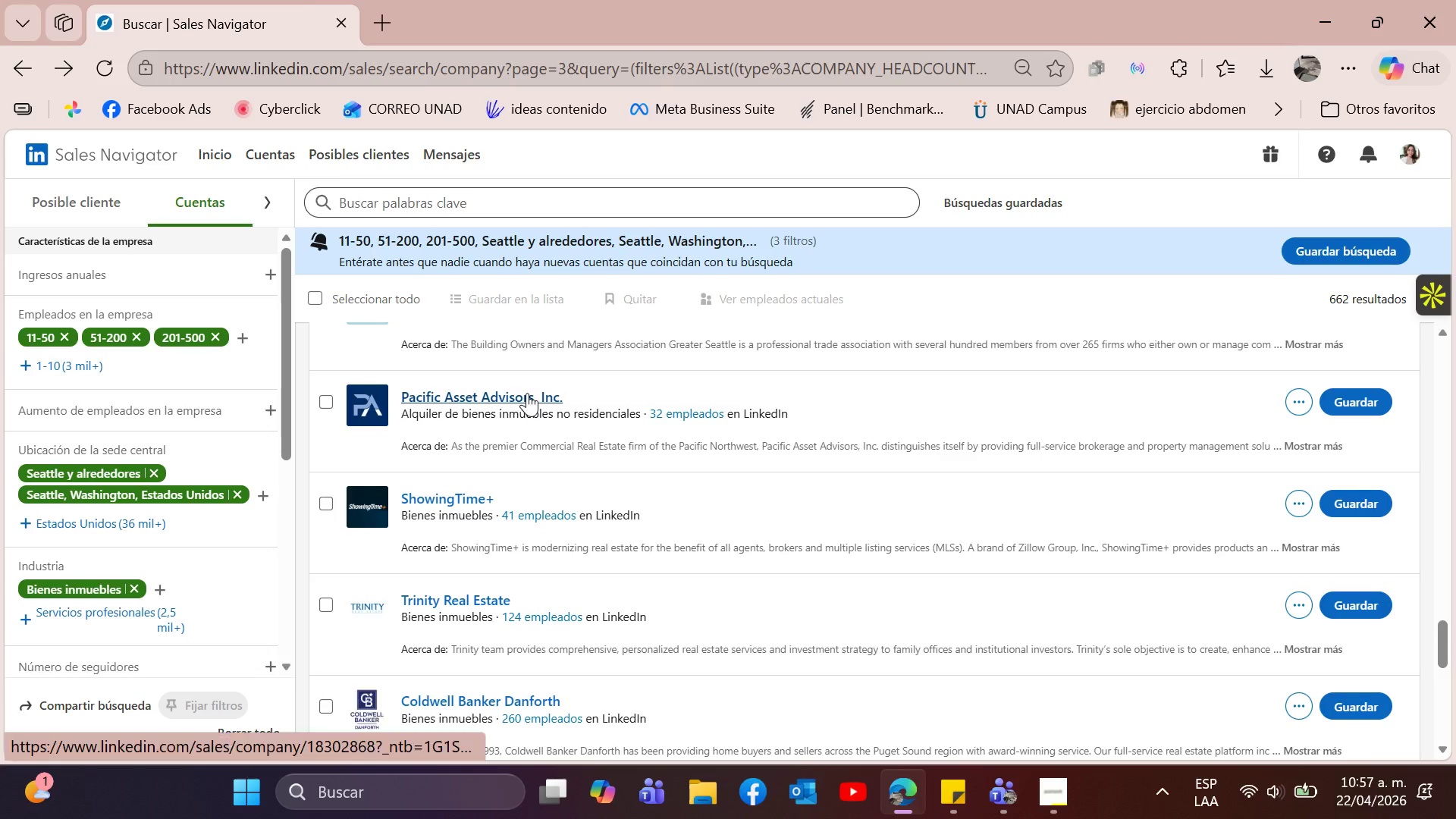 
left_click([527, 393])
 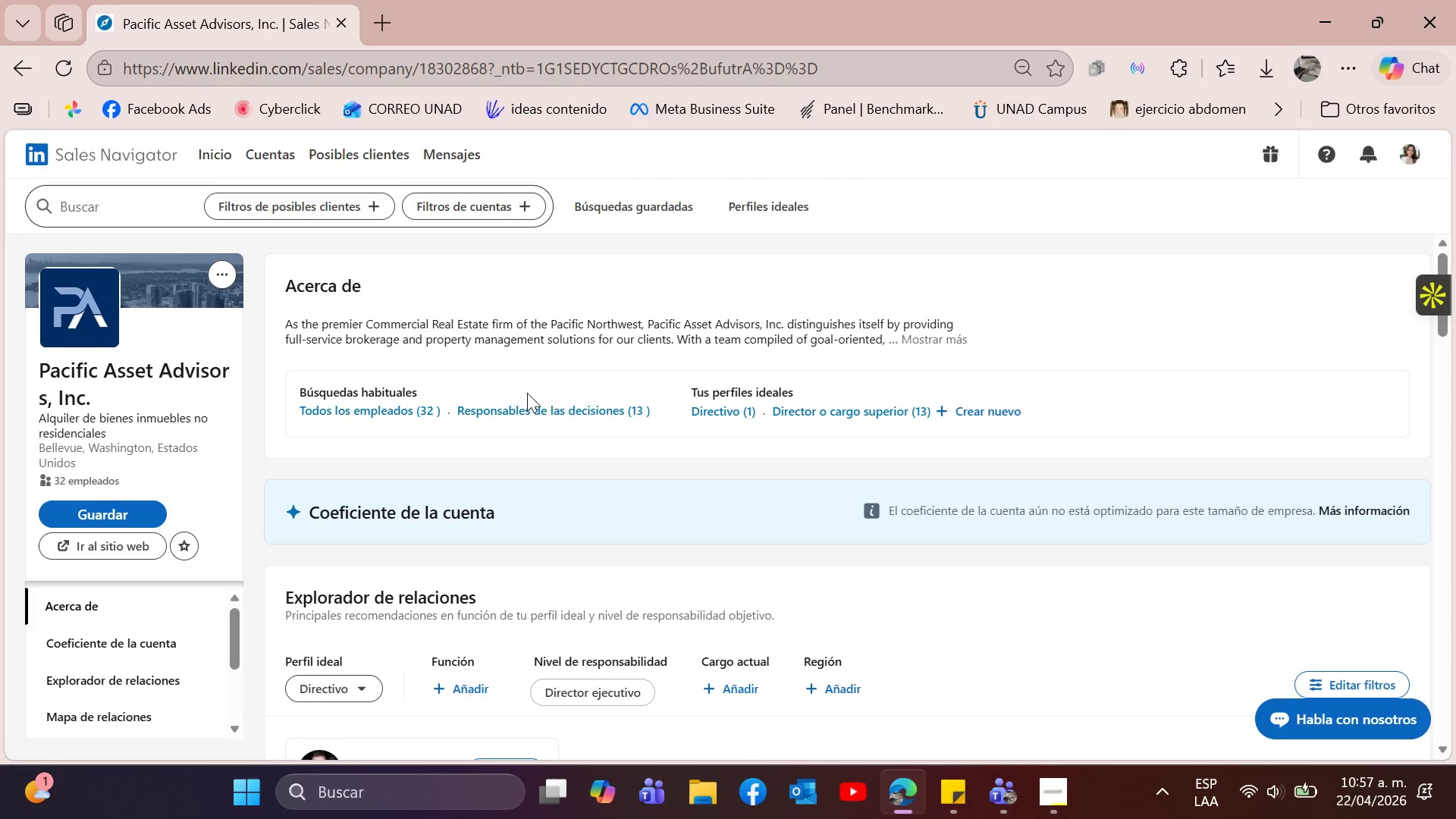 
wait(6.12)
 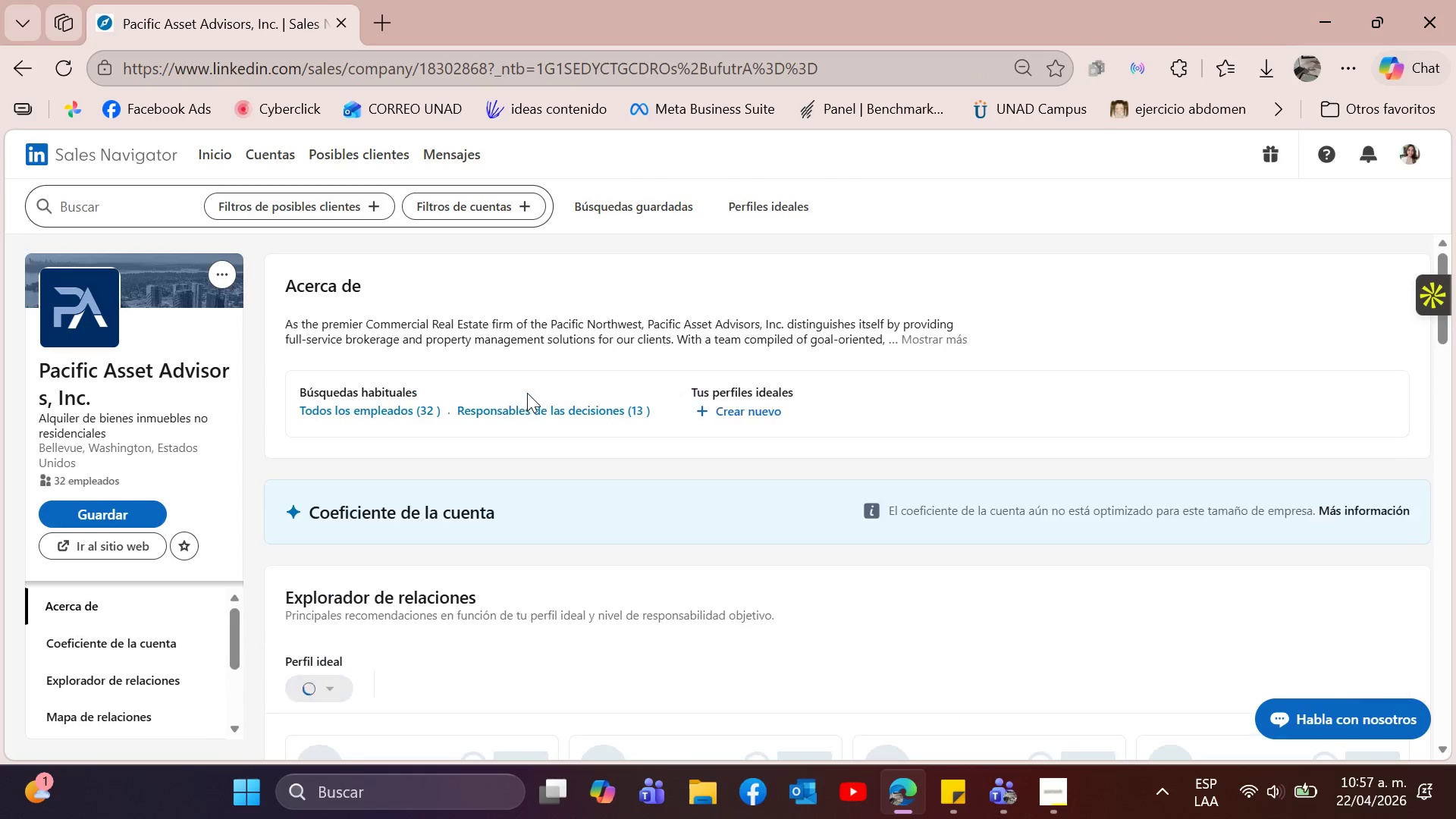 
left_click([932, 334])
 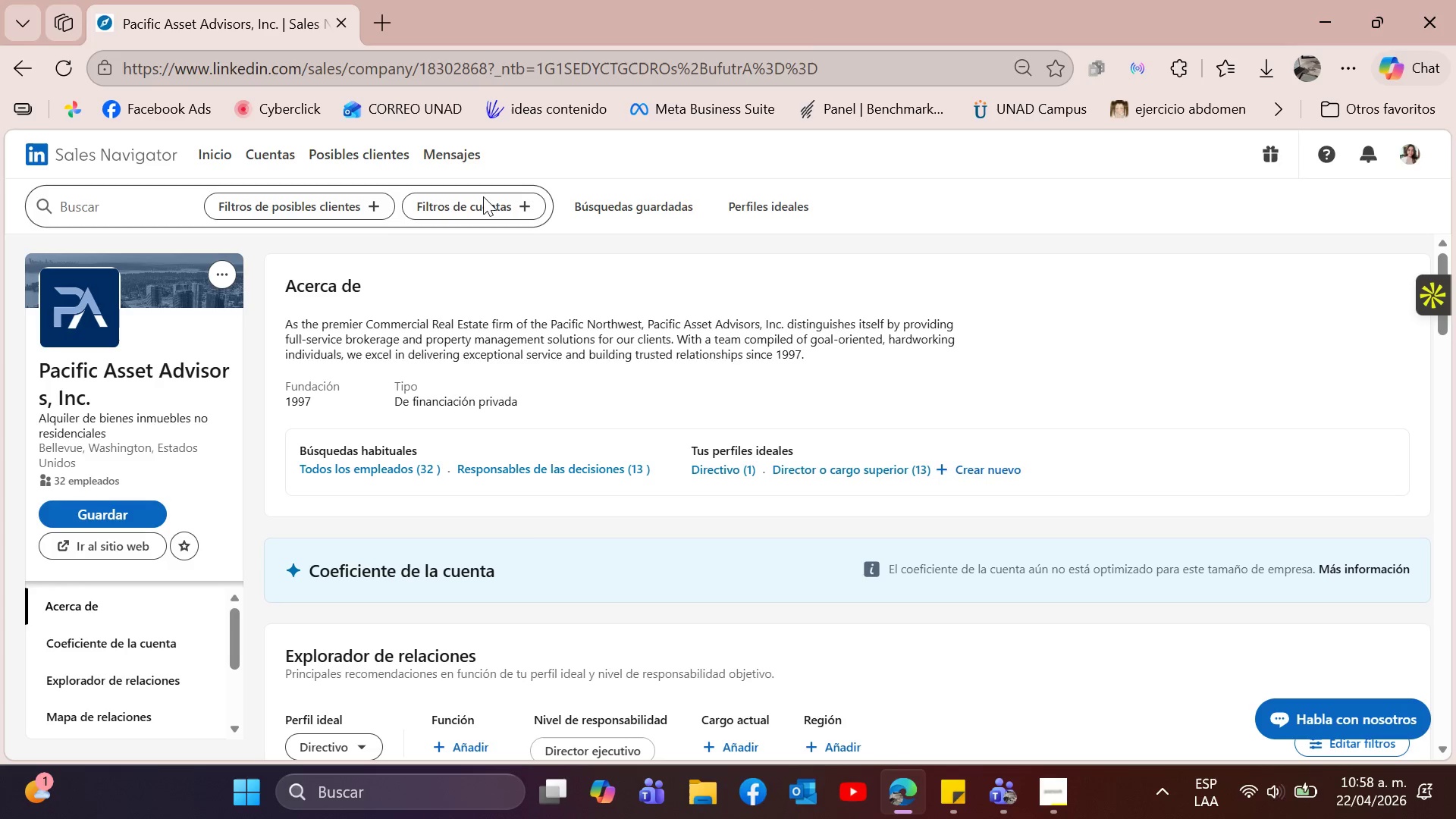 
wait(54.89)
 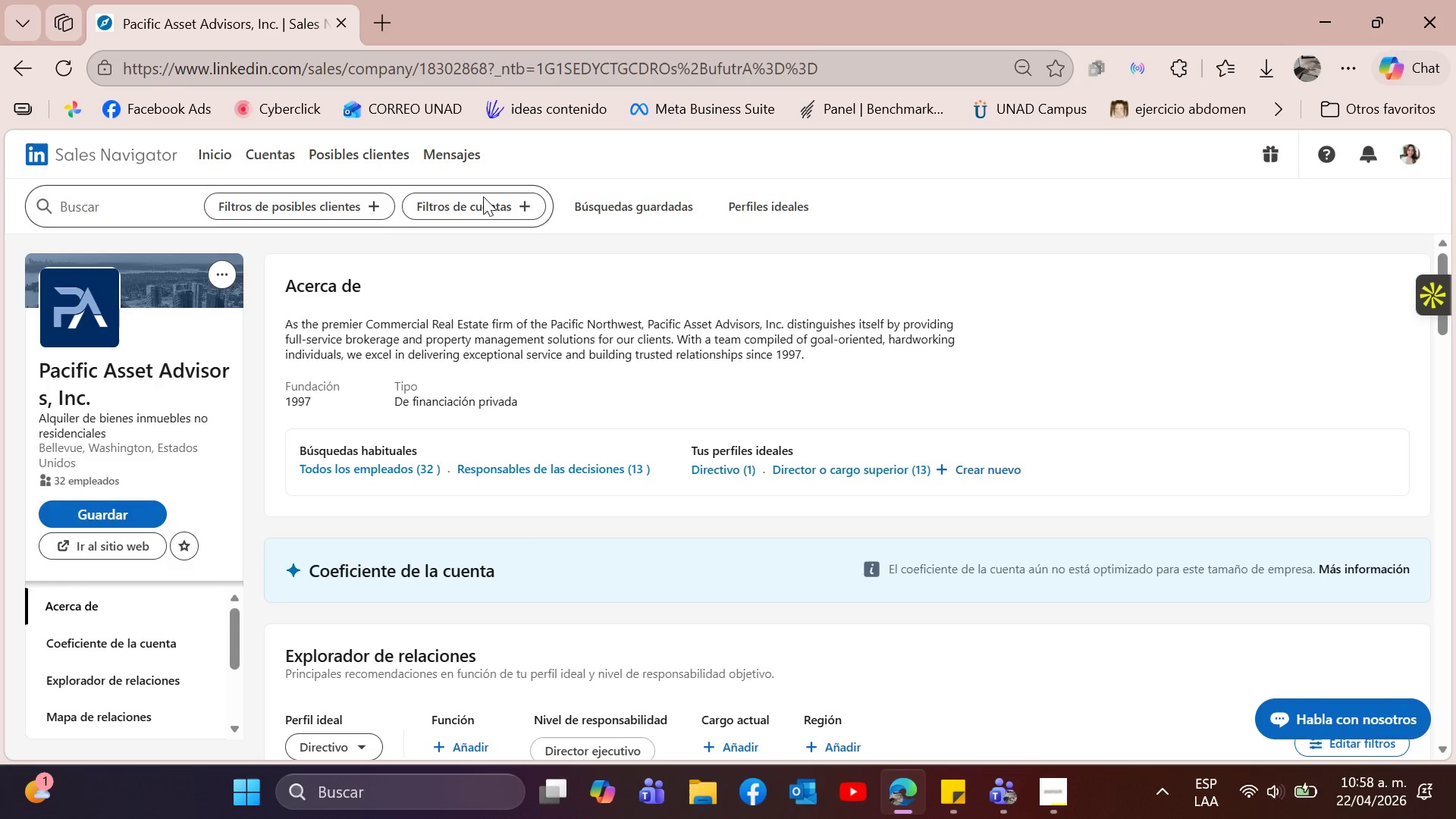 
left_click([76, 551])
 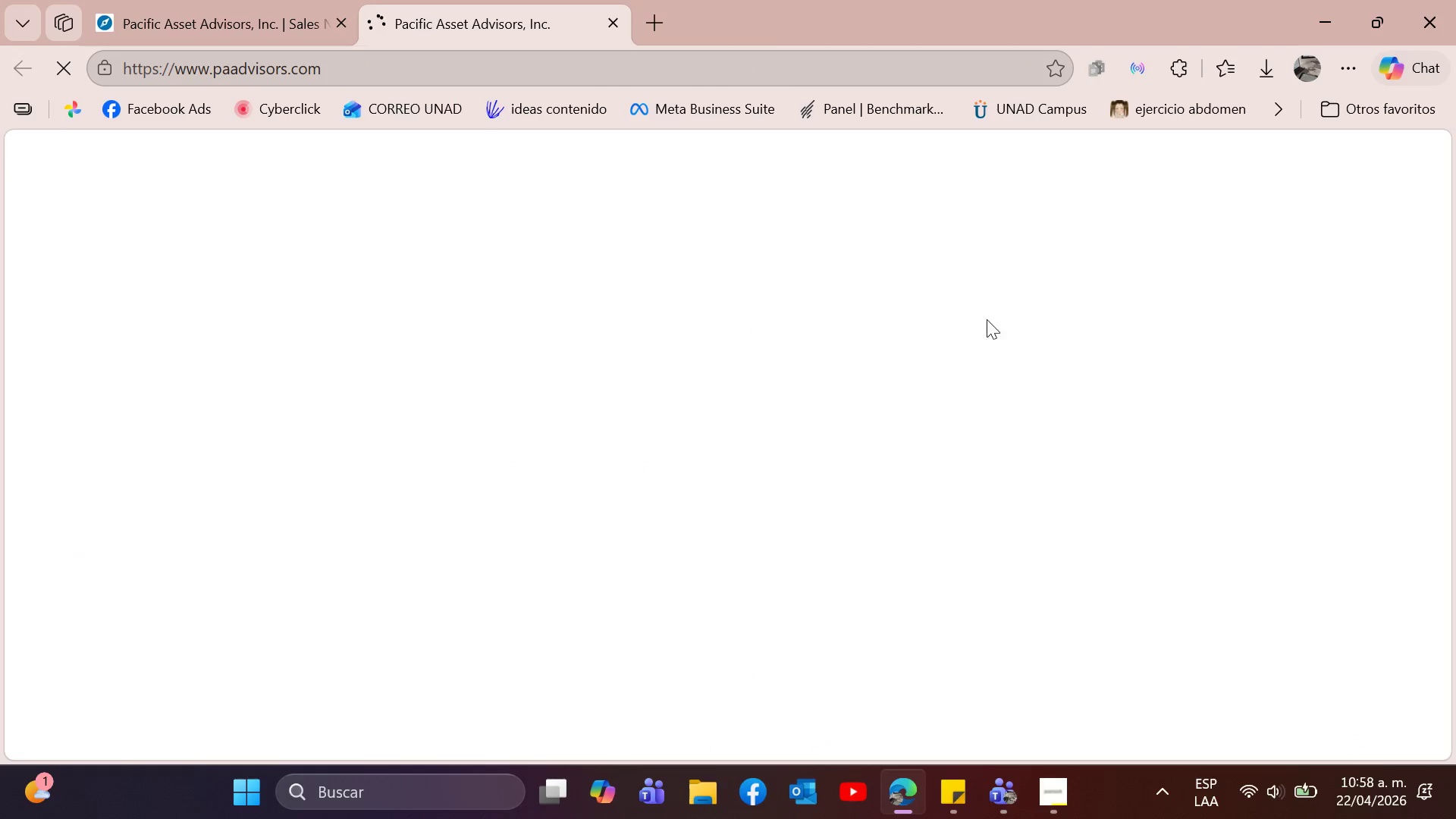 
scroll: coordinate [1061, 328], scroll_direction: down, amount: 33.0
 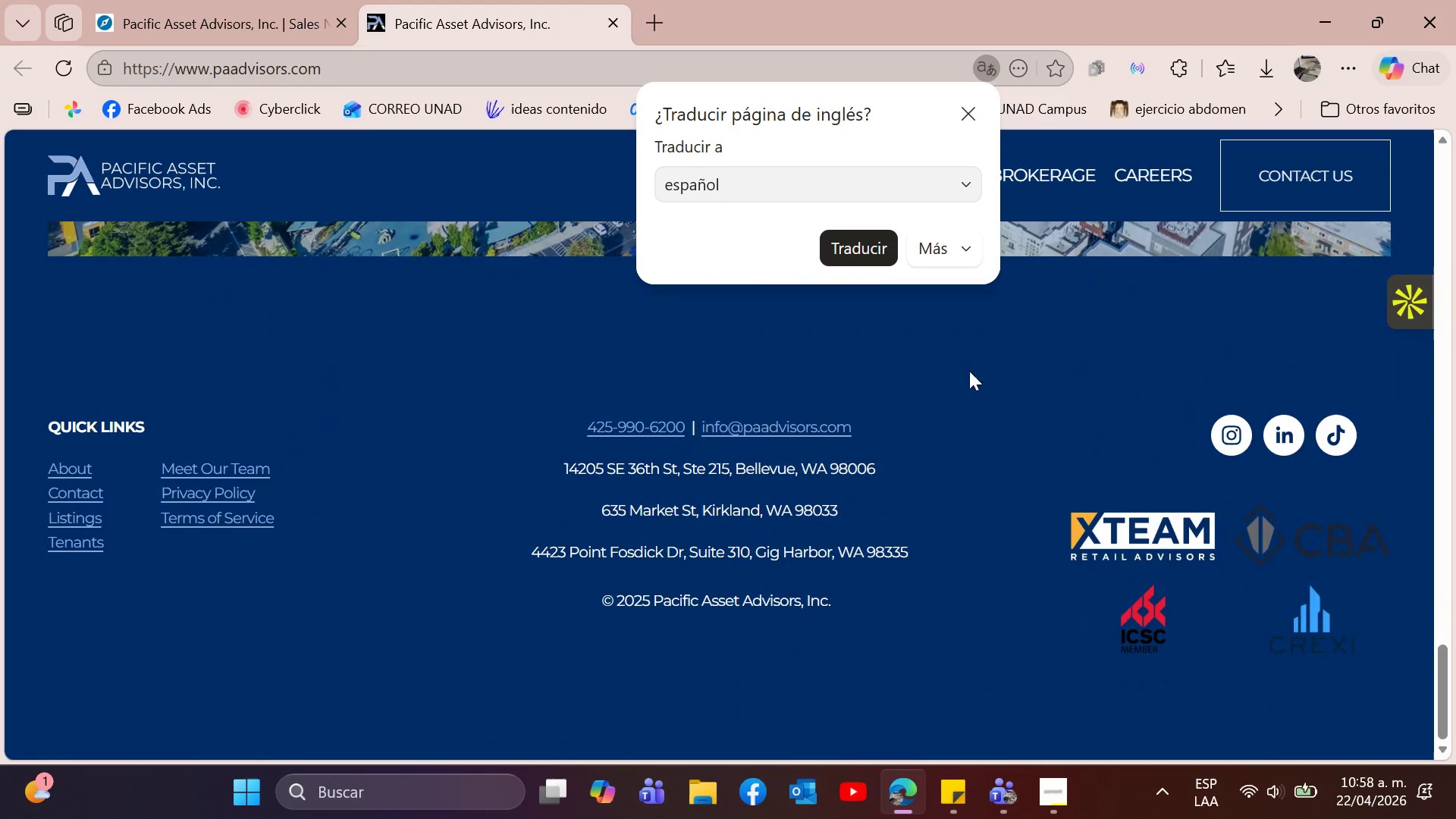 
scroll: coordinate [806, 376], scroll_direction: up, amount: 34.0
 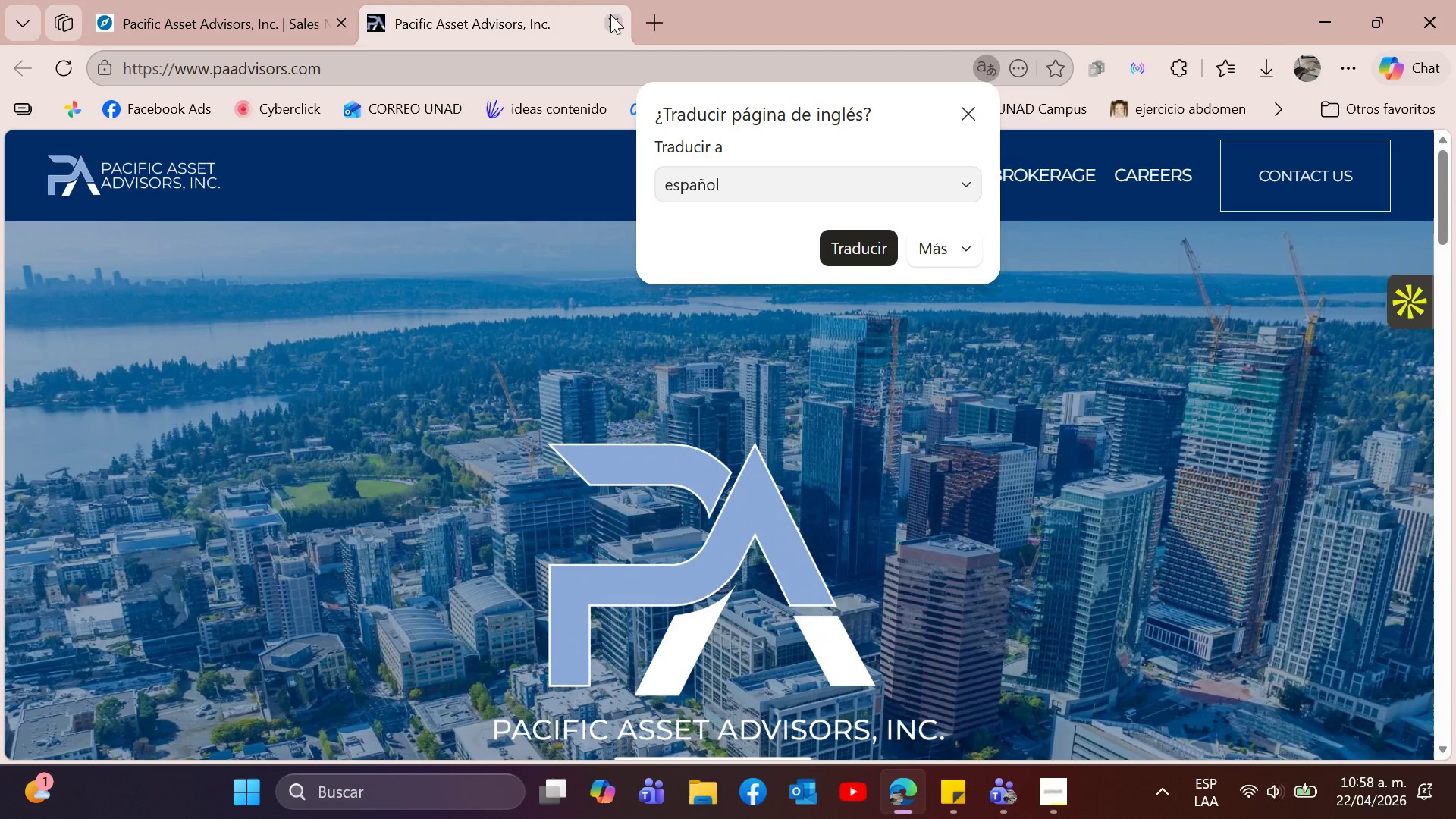 
left_click([610, 21])
 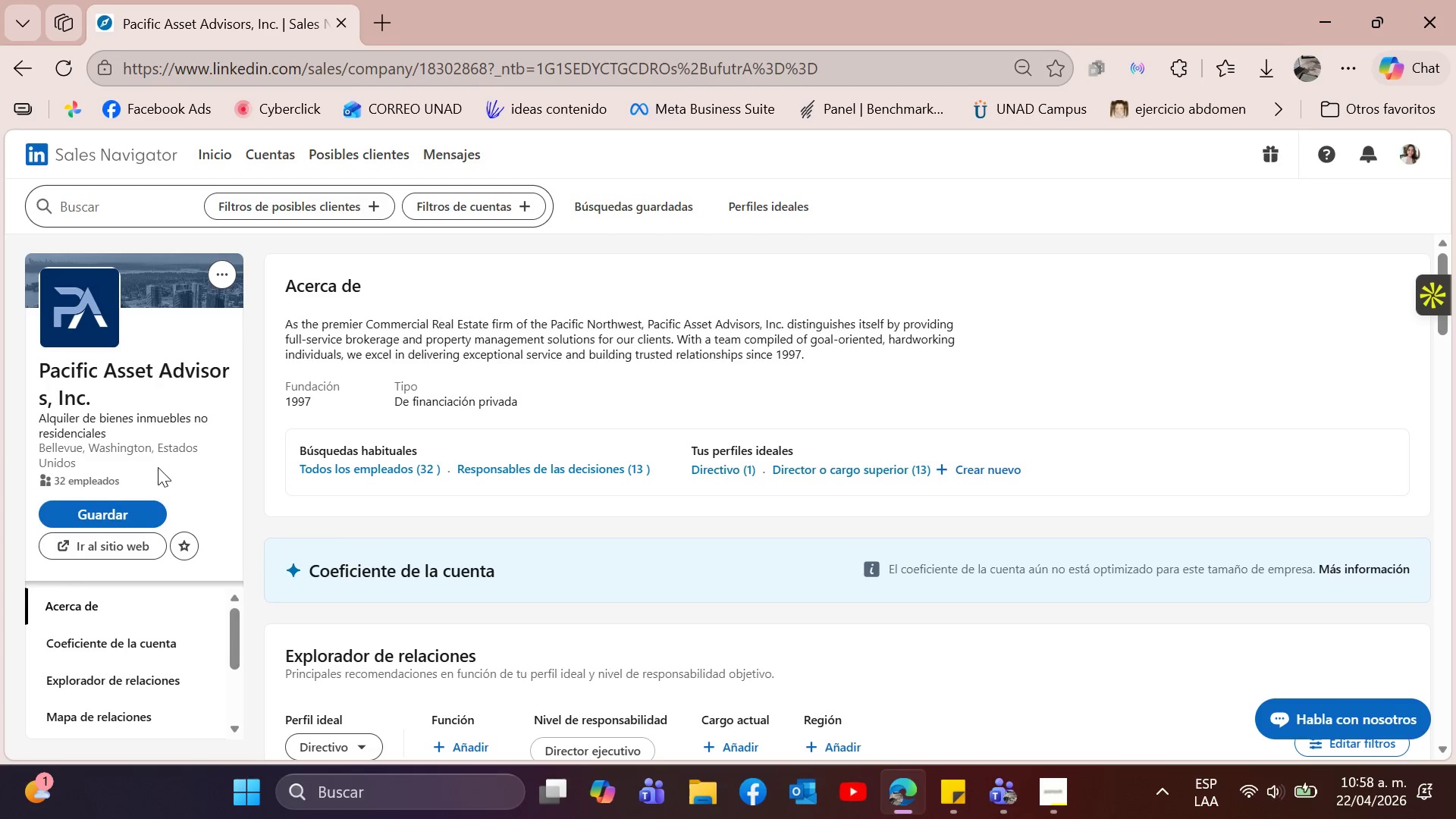 
left_click([141, 503])
 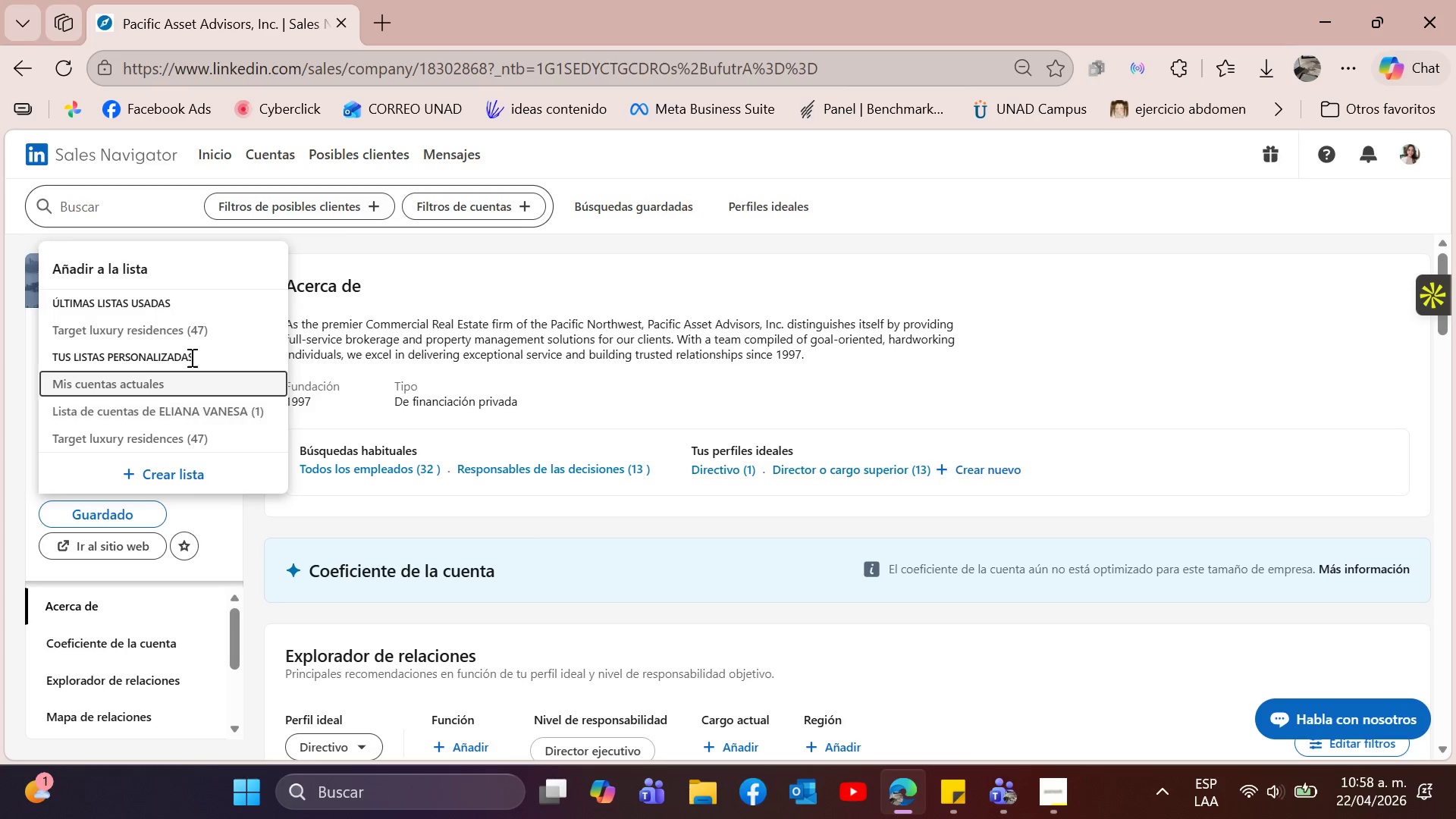 
left_click([195, 337])
 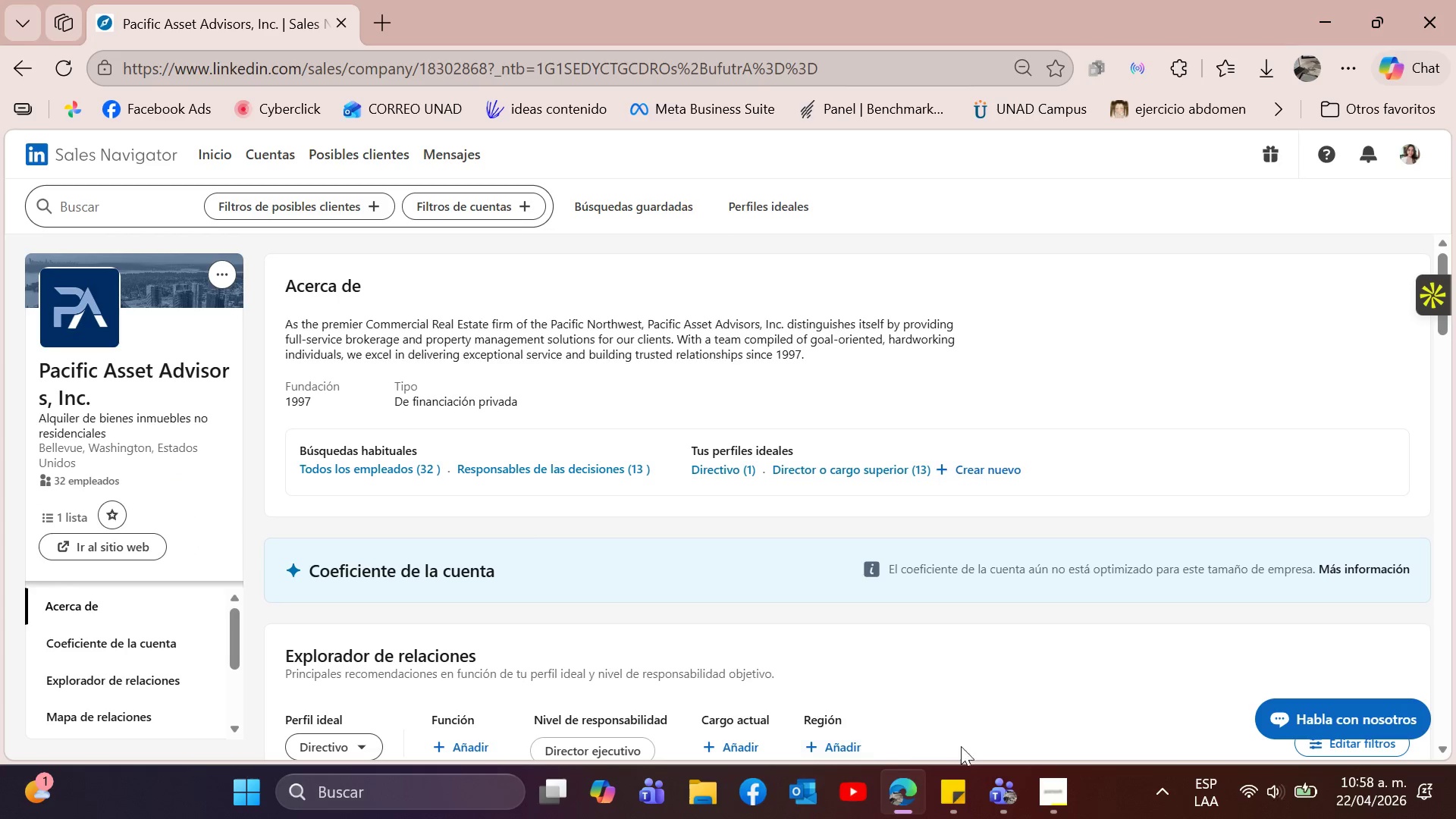 
left_click([1045, 801])